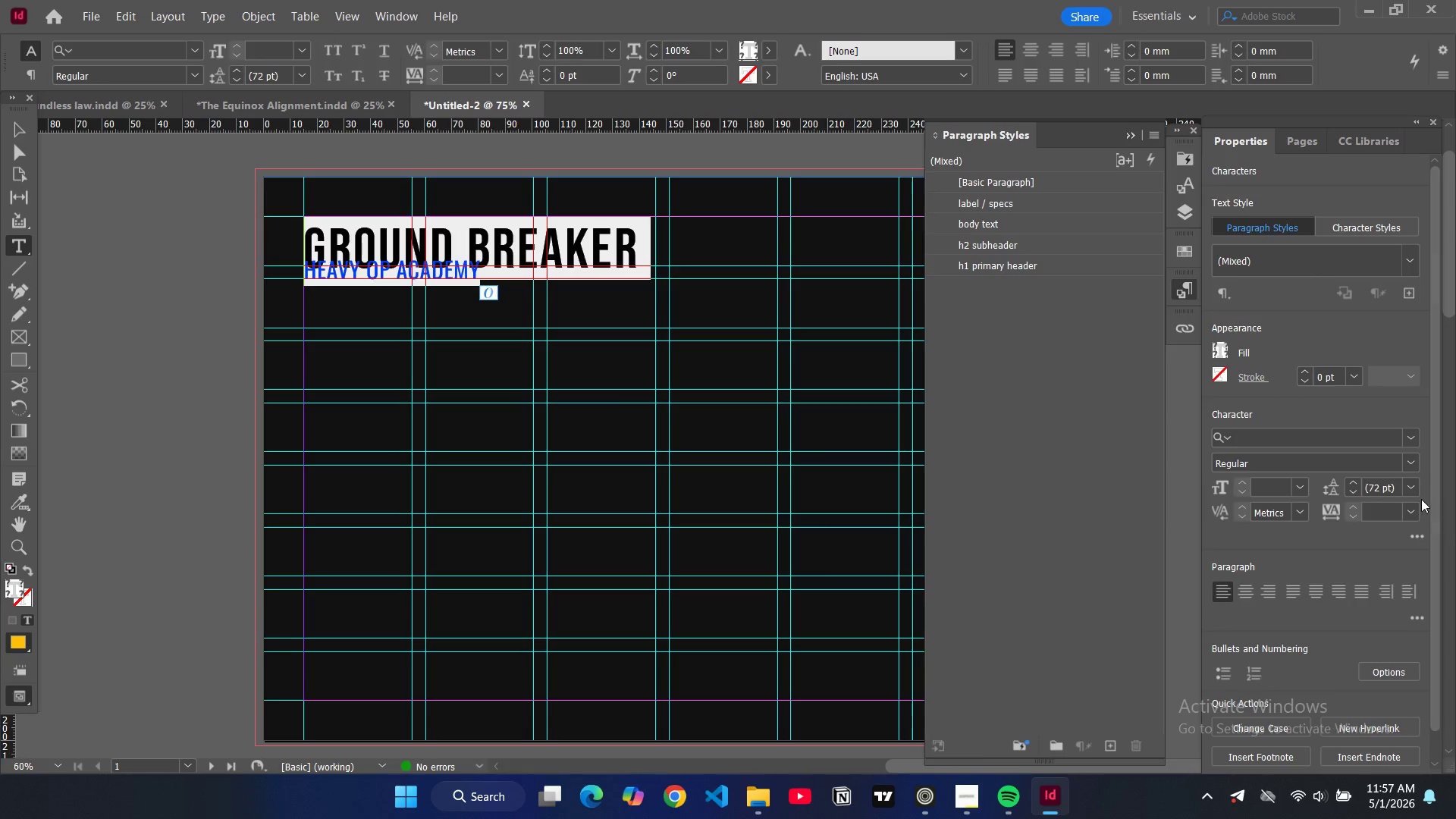 
left_click([1419, 491])
 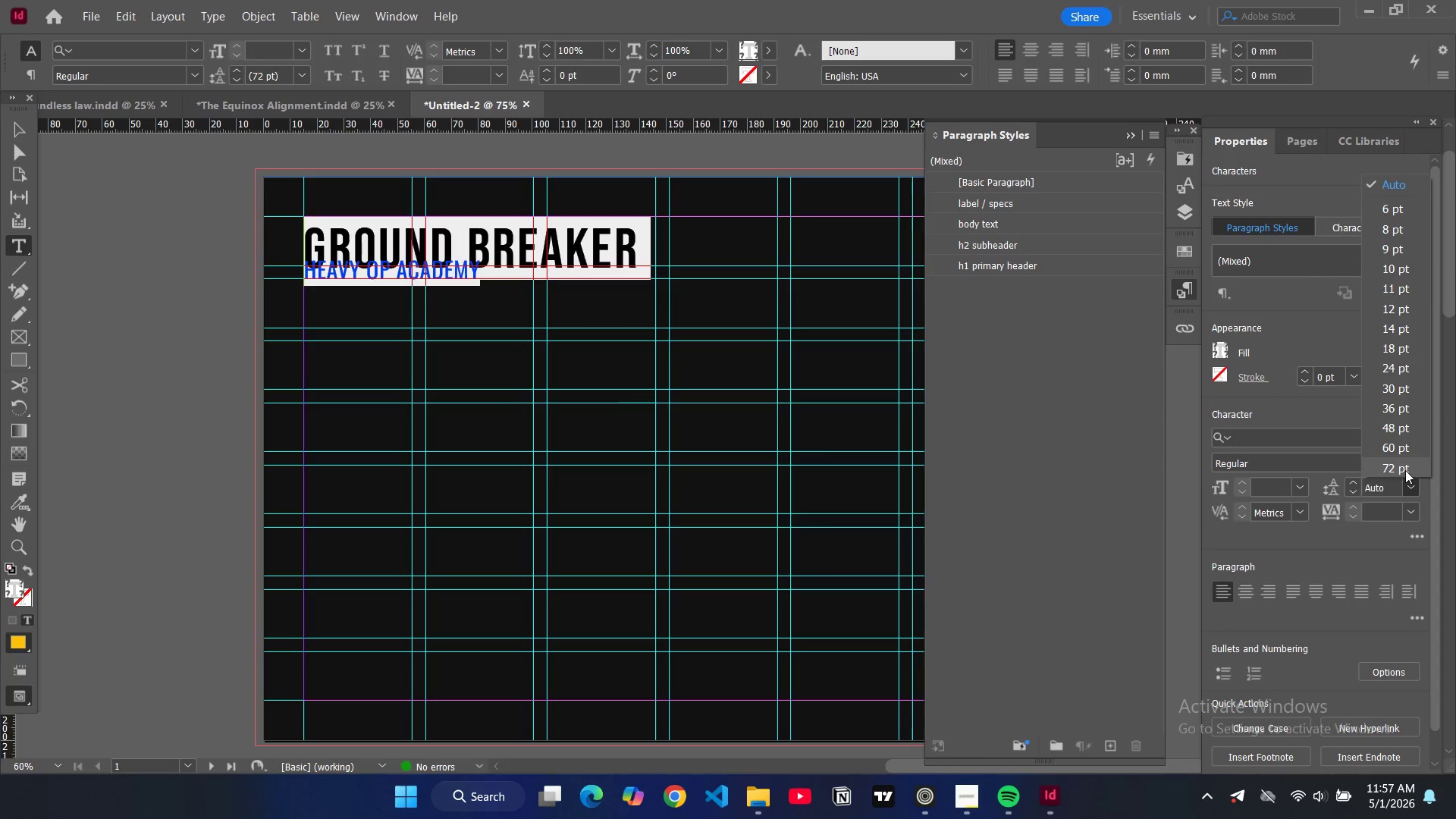 
left_click([1405, 470])
 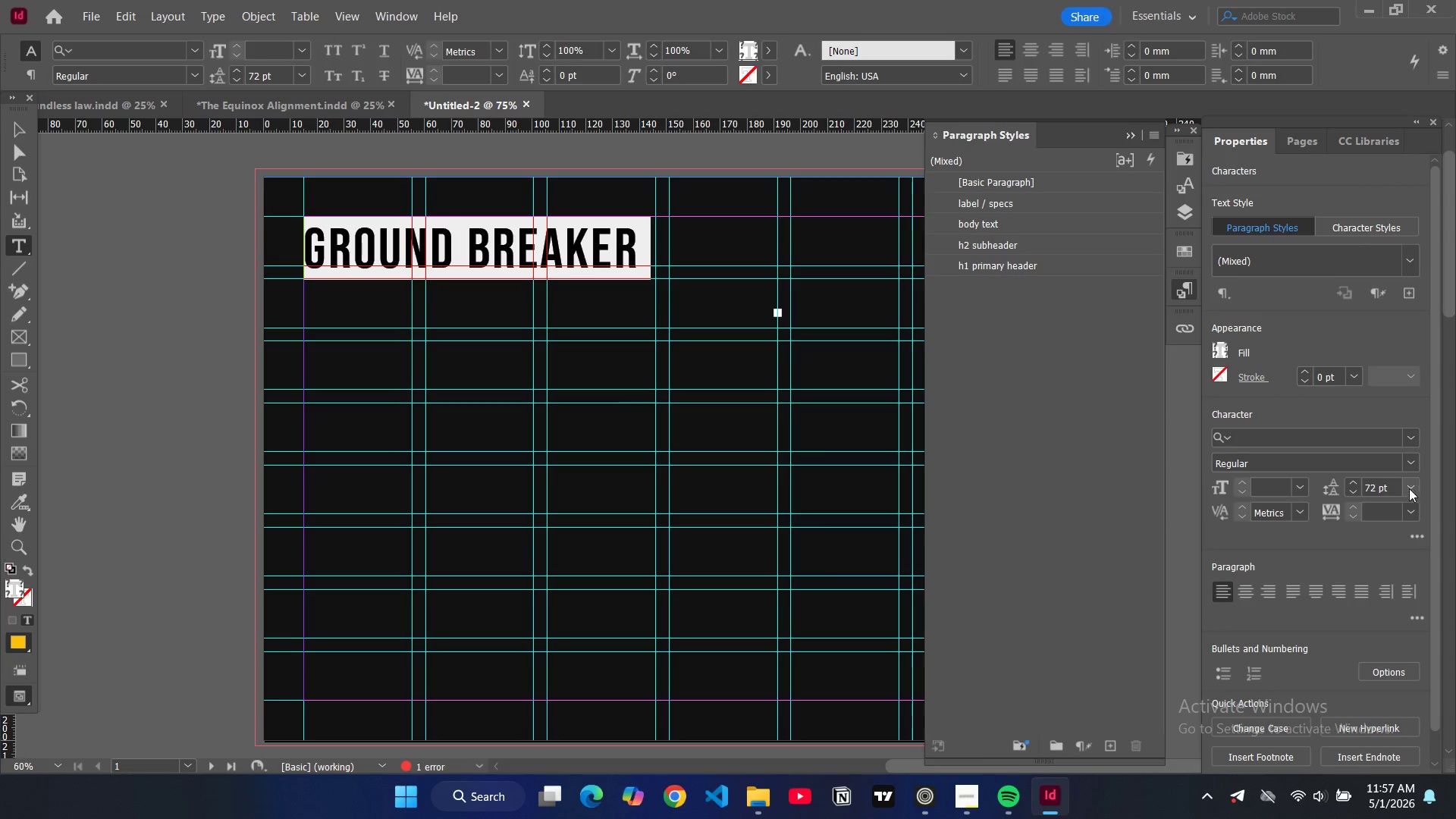 
left_click([1412, 491])
 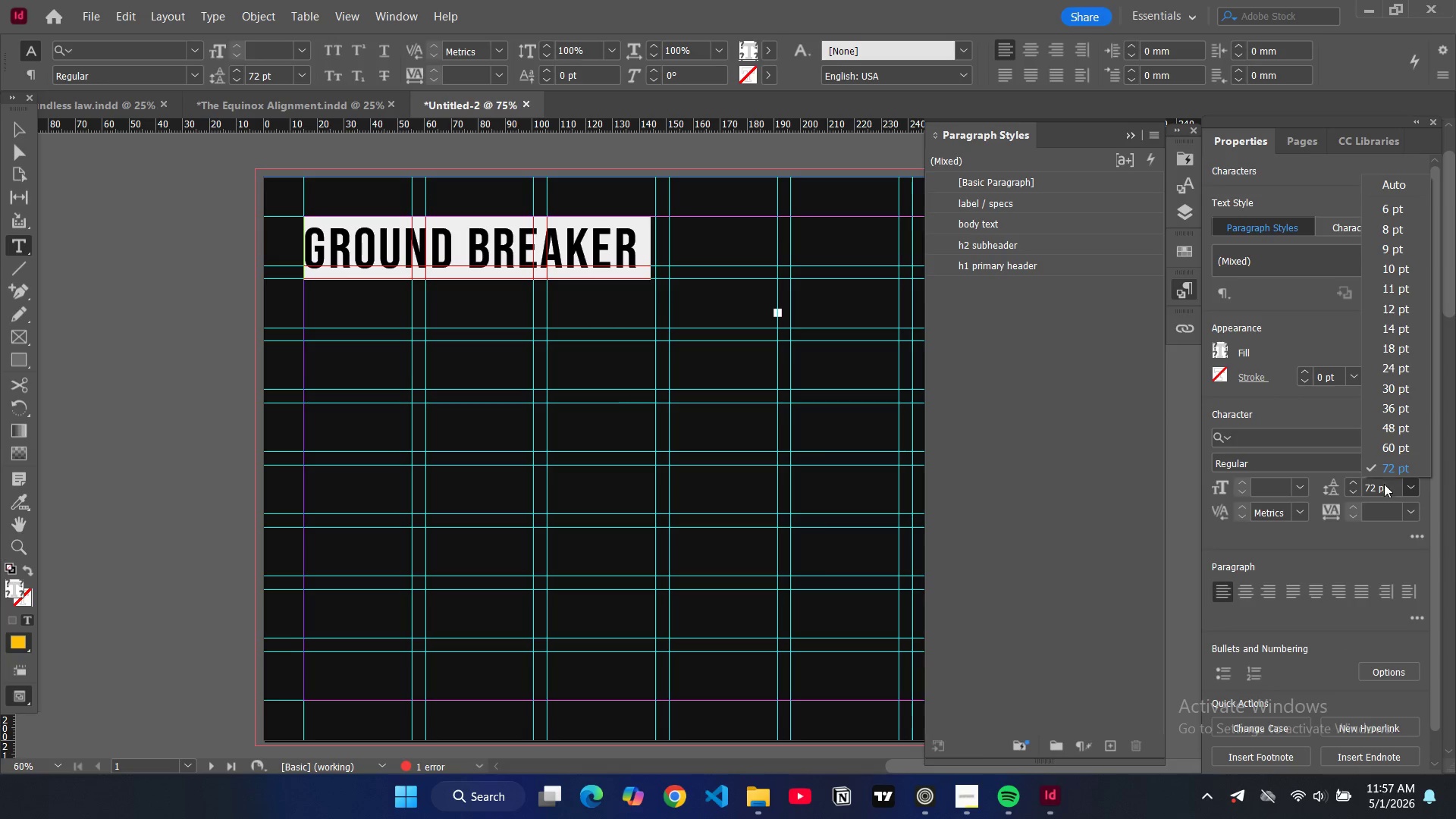 
left_click([1372, 490])
 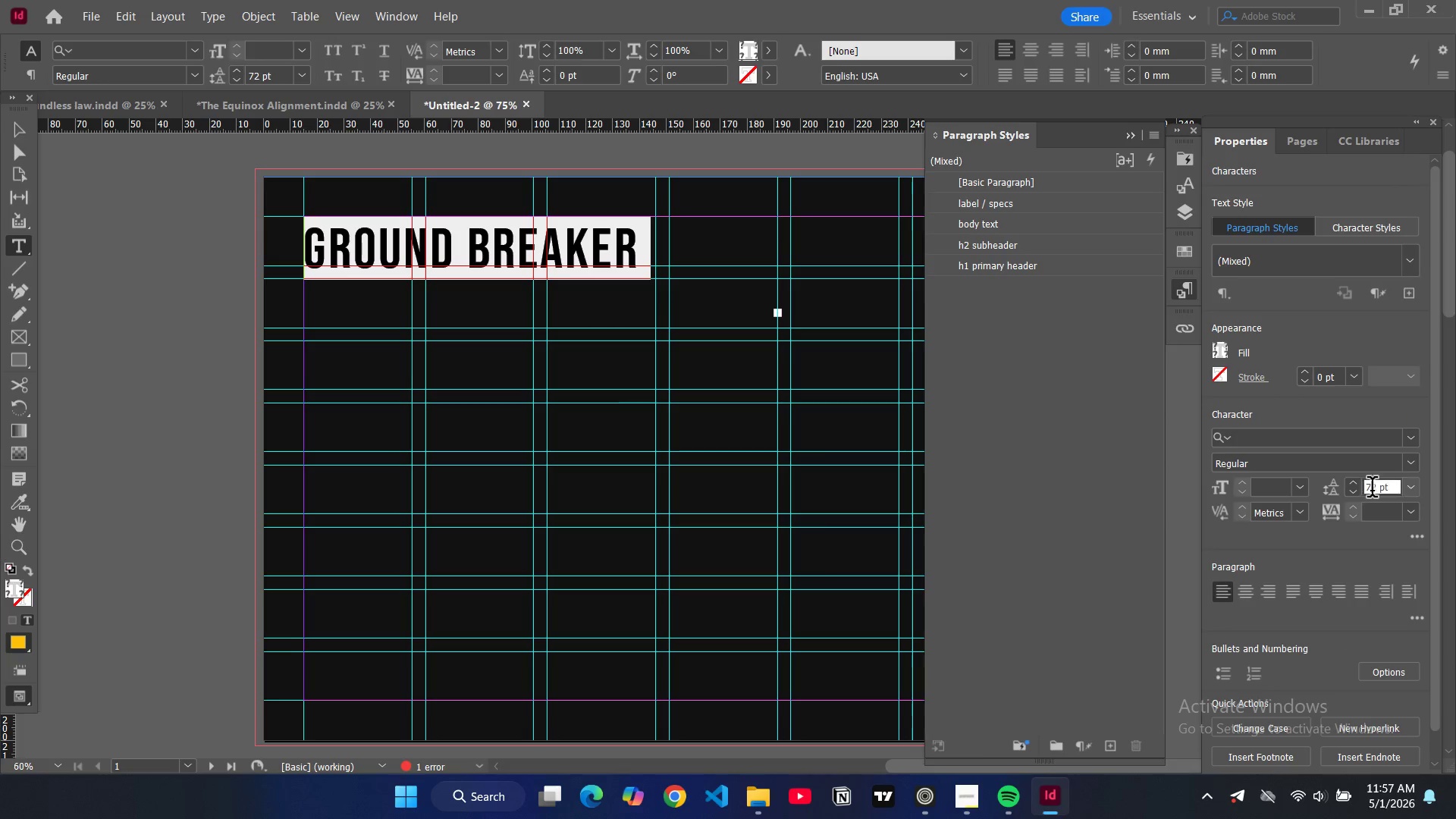 
triple_click([1372, 490])
 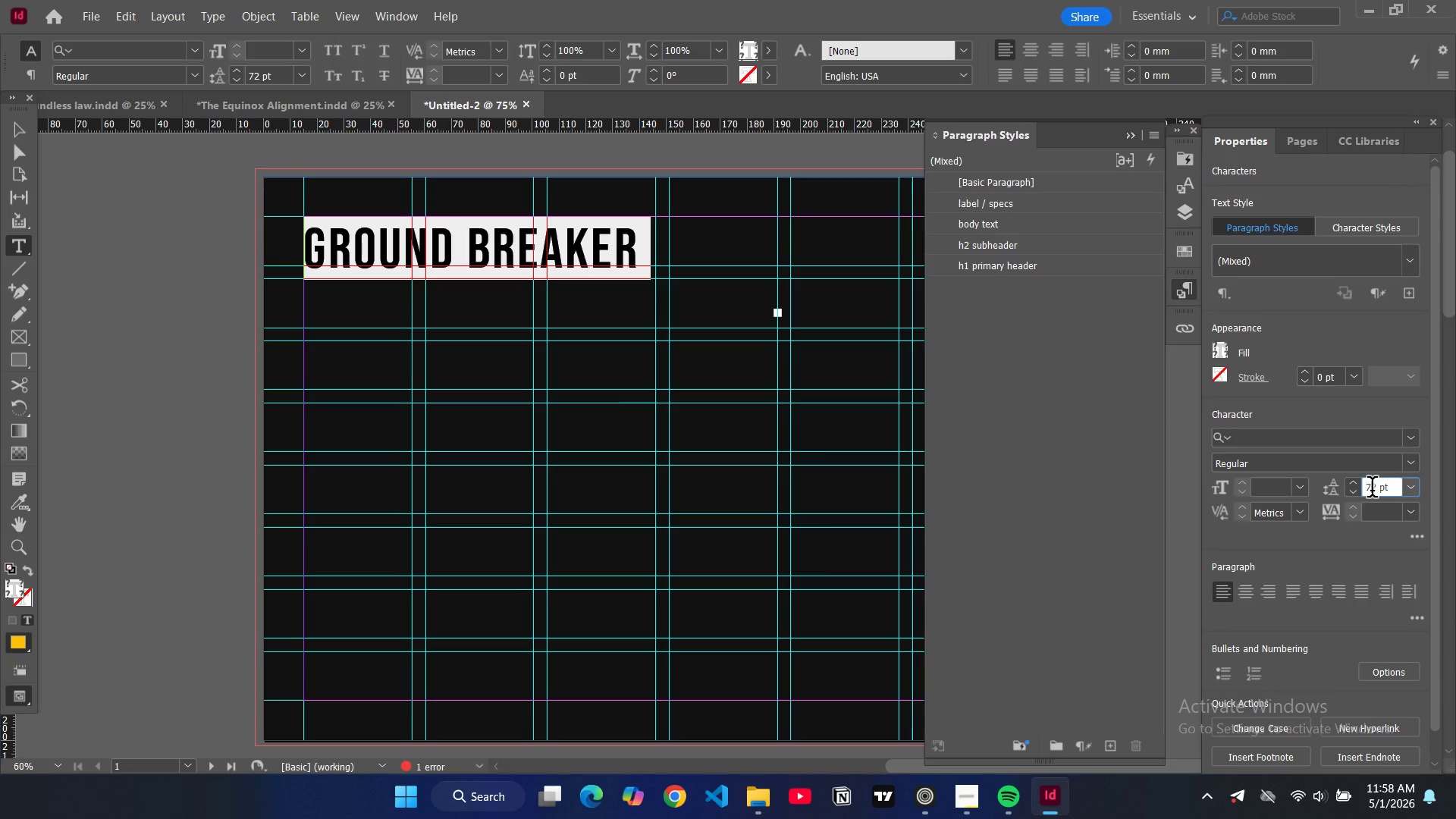 
triple_click([1372, 490])
 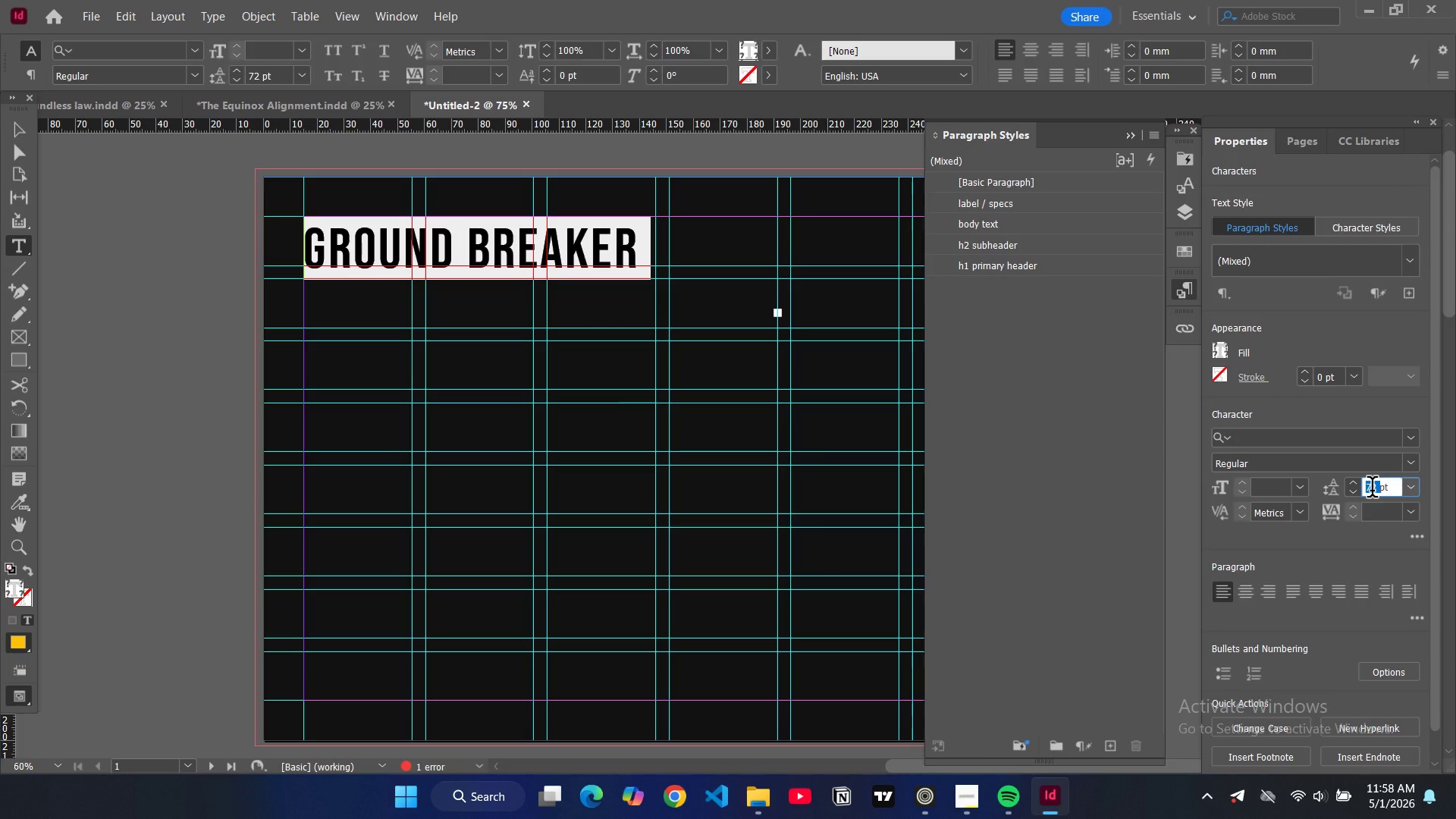 
type(120)
 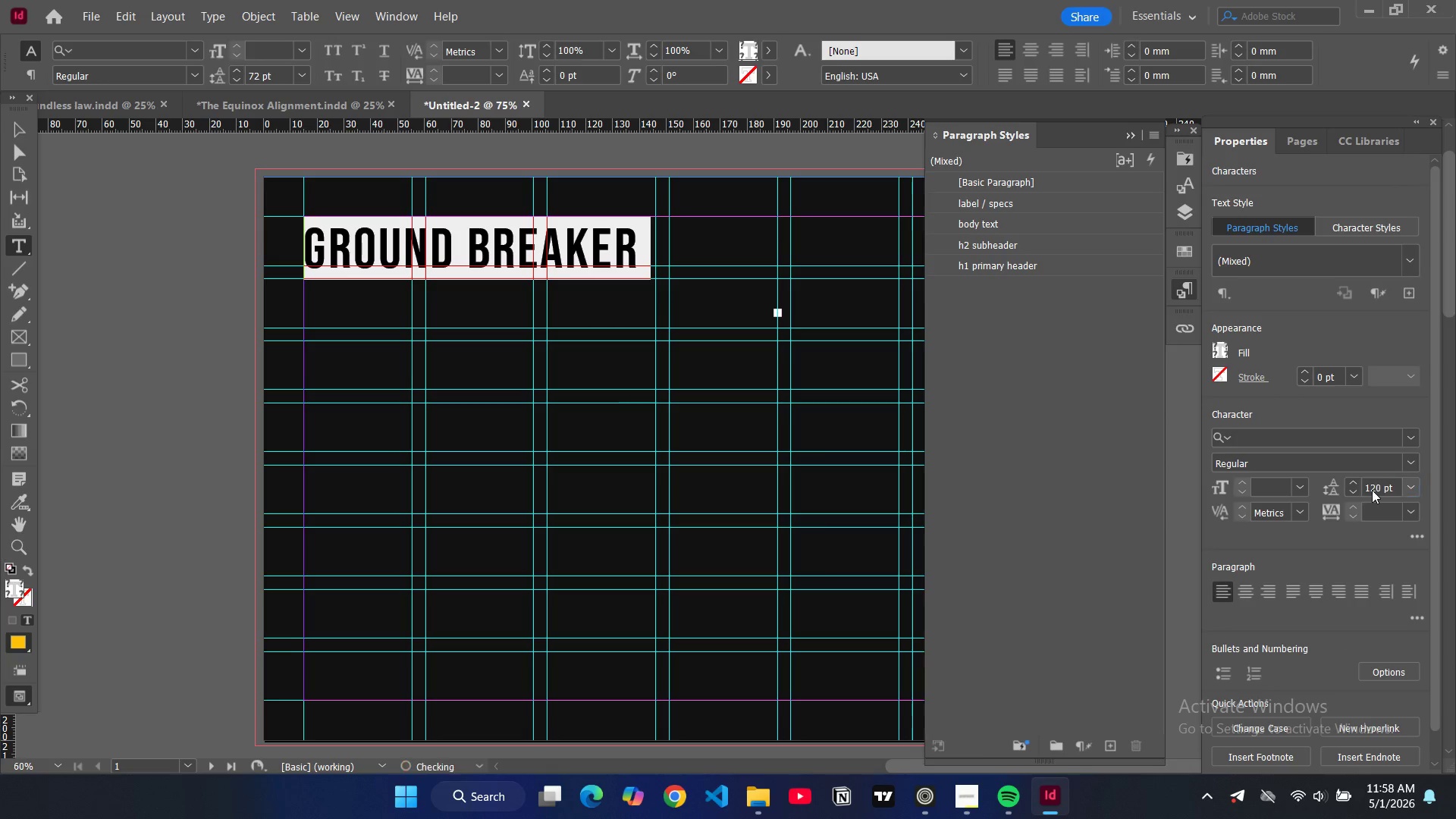 
key(Enter)
 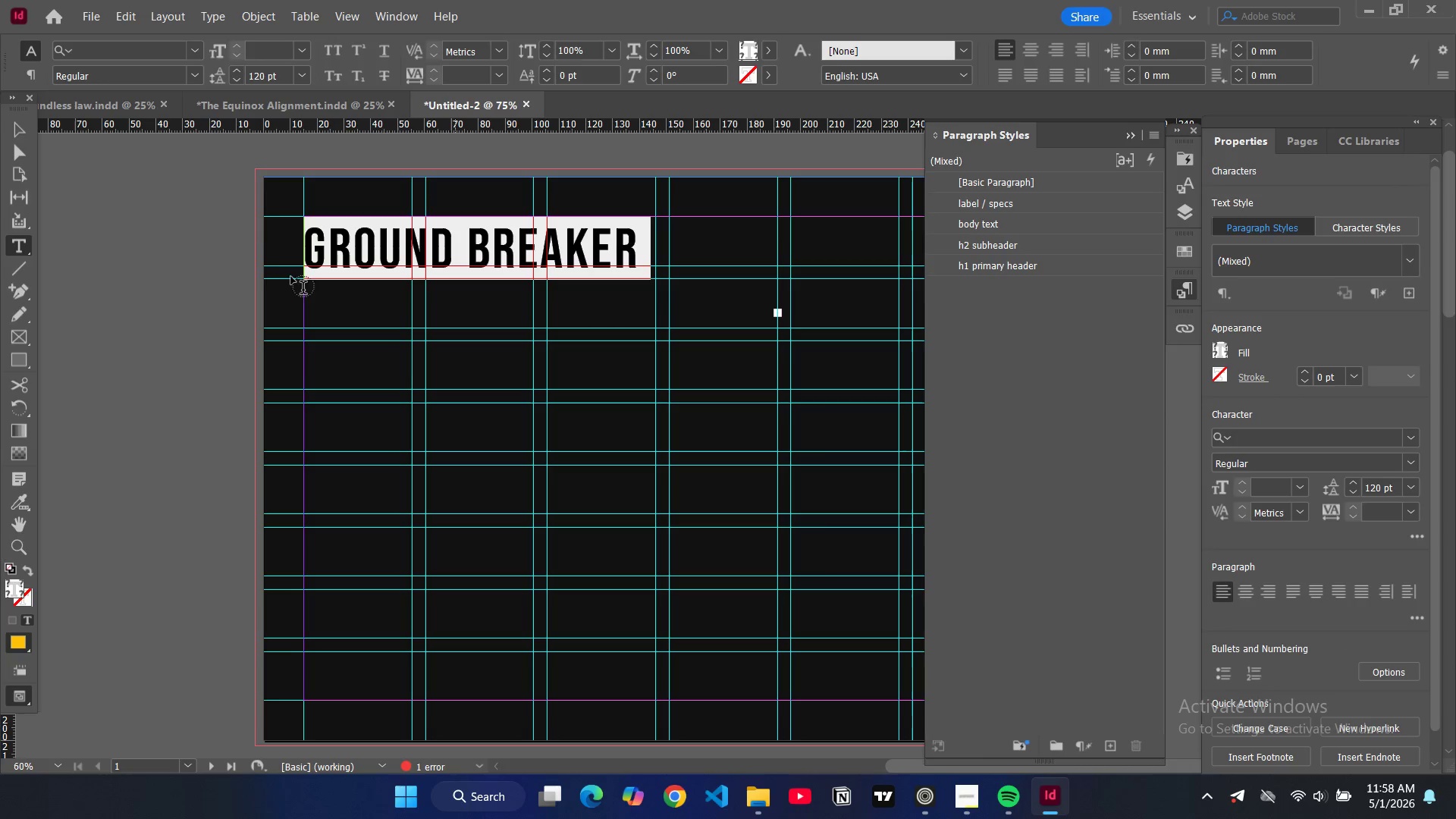 
left_click([297, 303])
 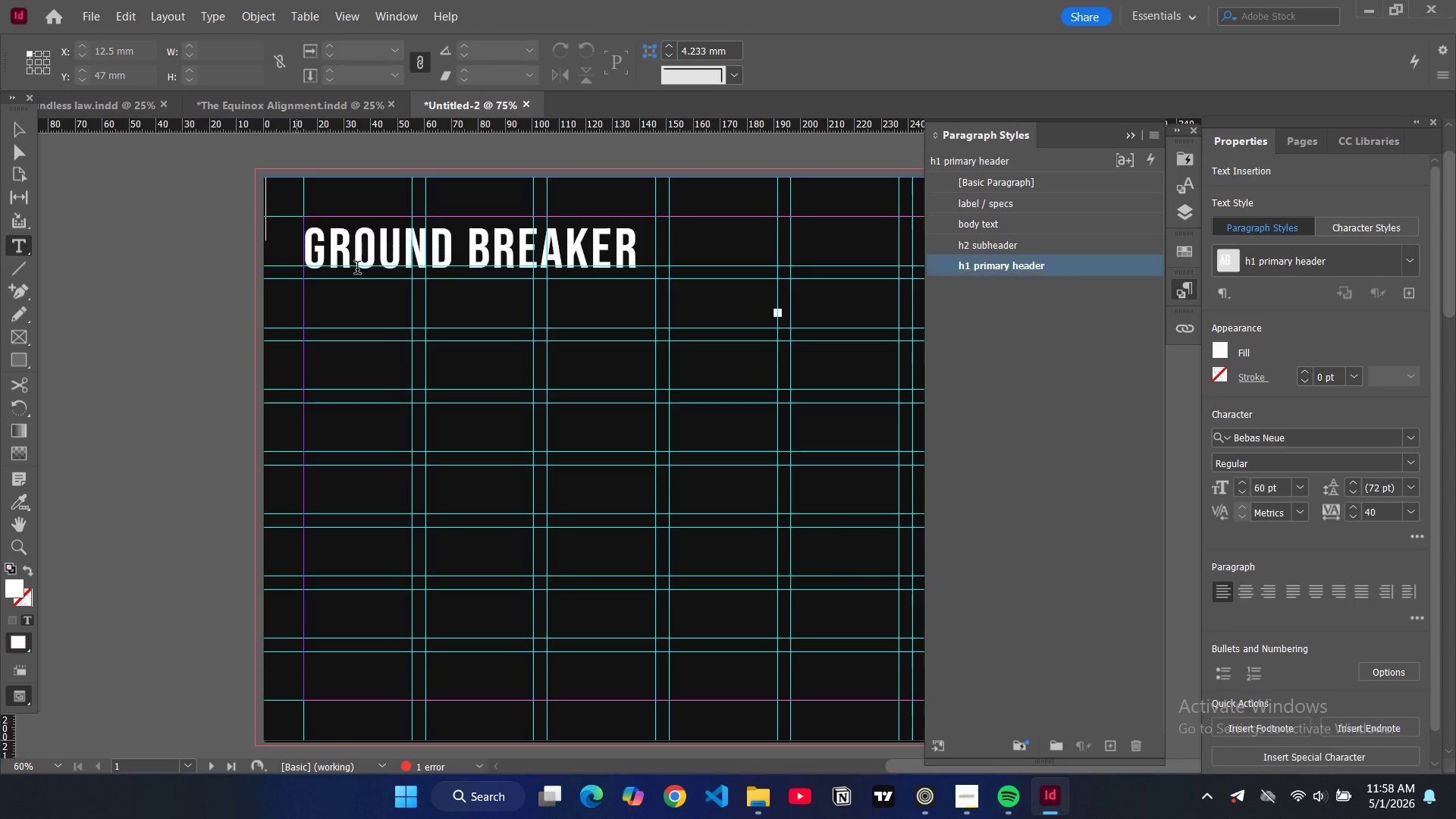 
left_click([357, 269])
 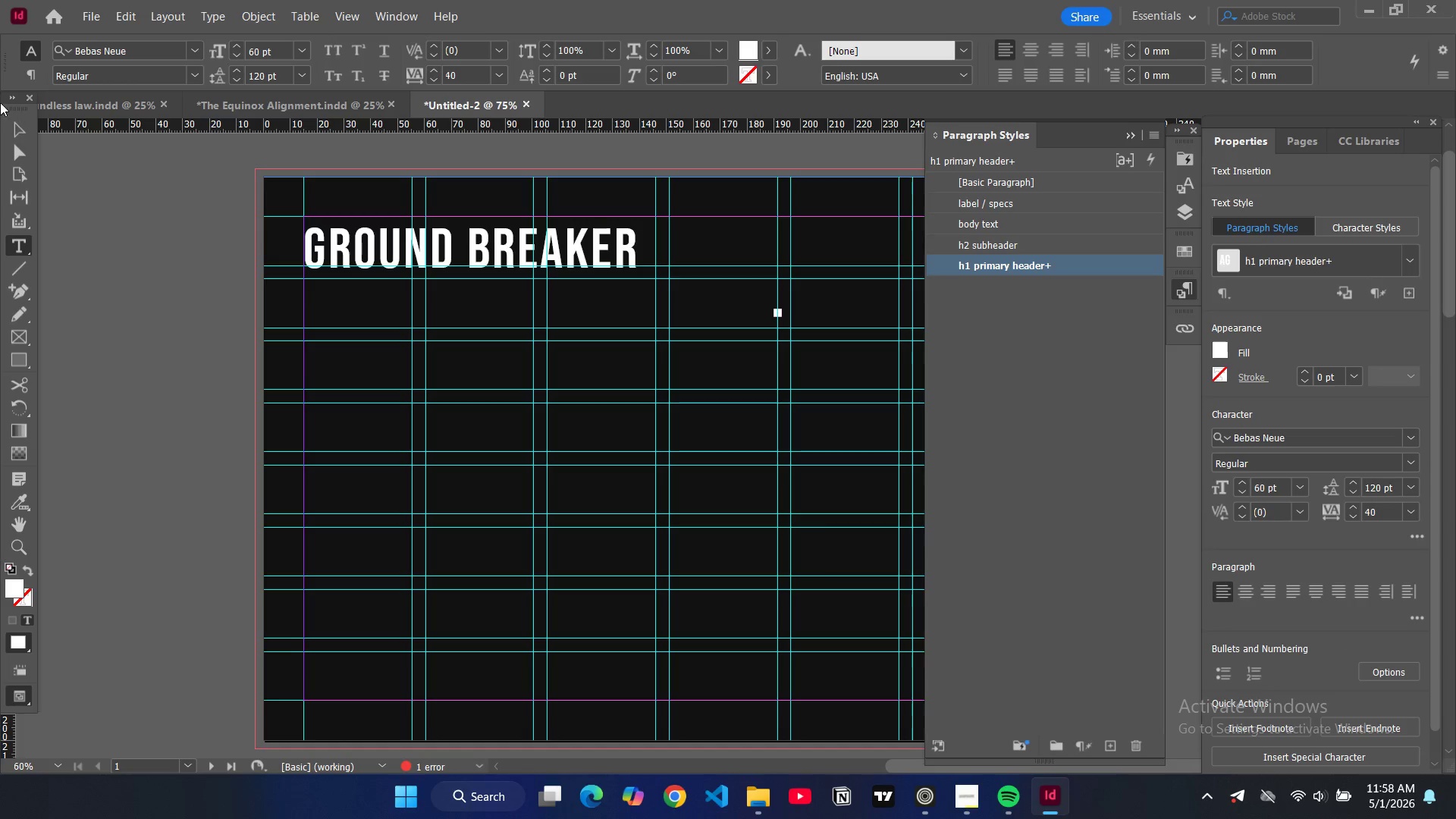 
left_click([11, 121])
 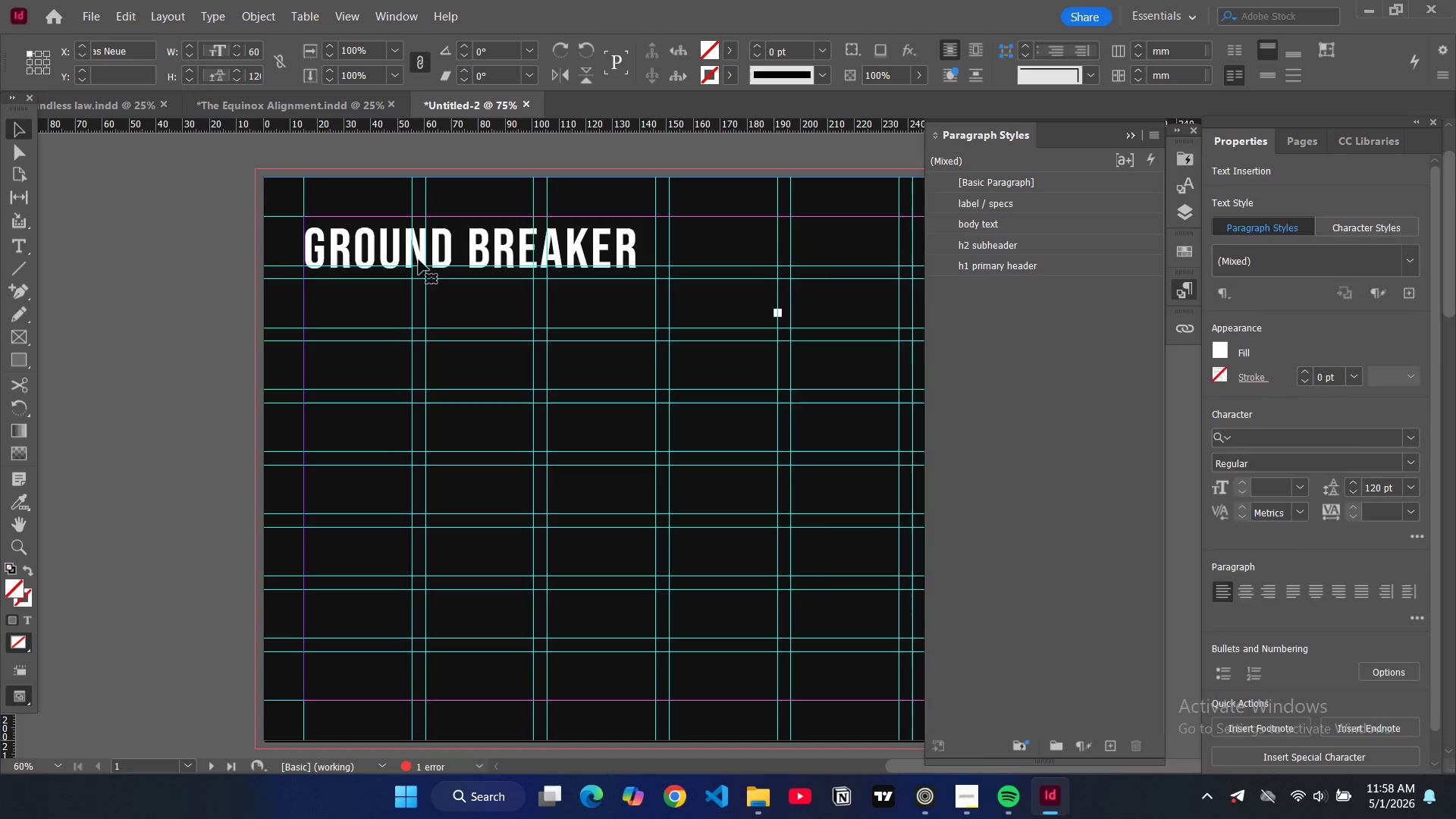 
left_click([422, 264])
 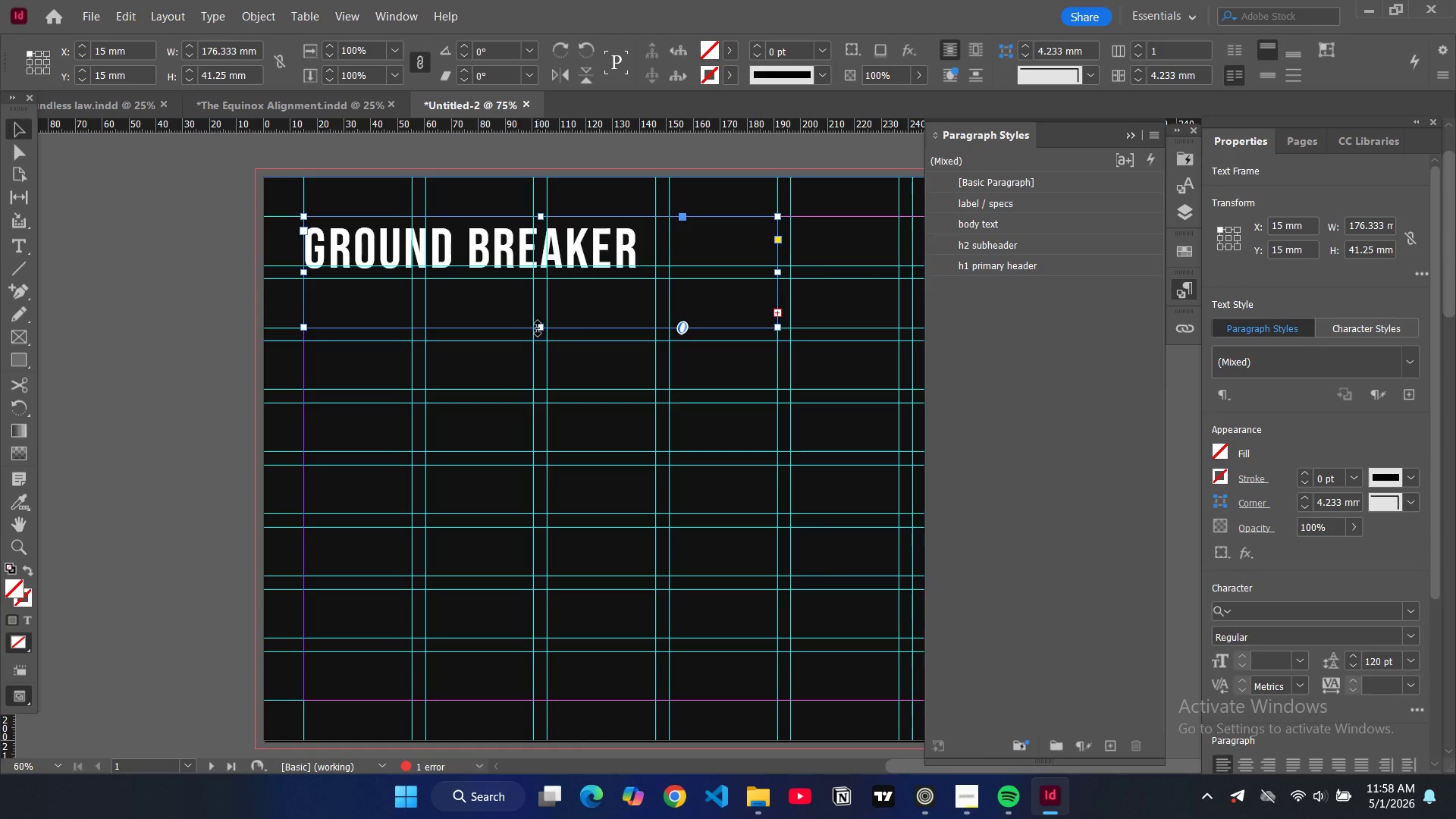 
left_click_drag(start_coordinate=[539, 327], to_coordinate=[553, 391])
 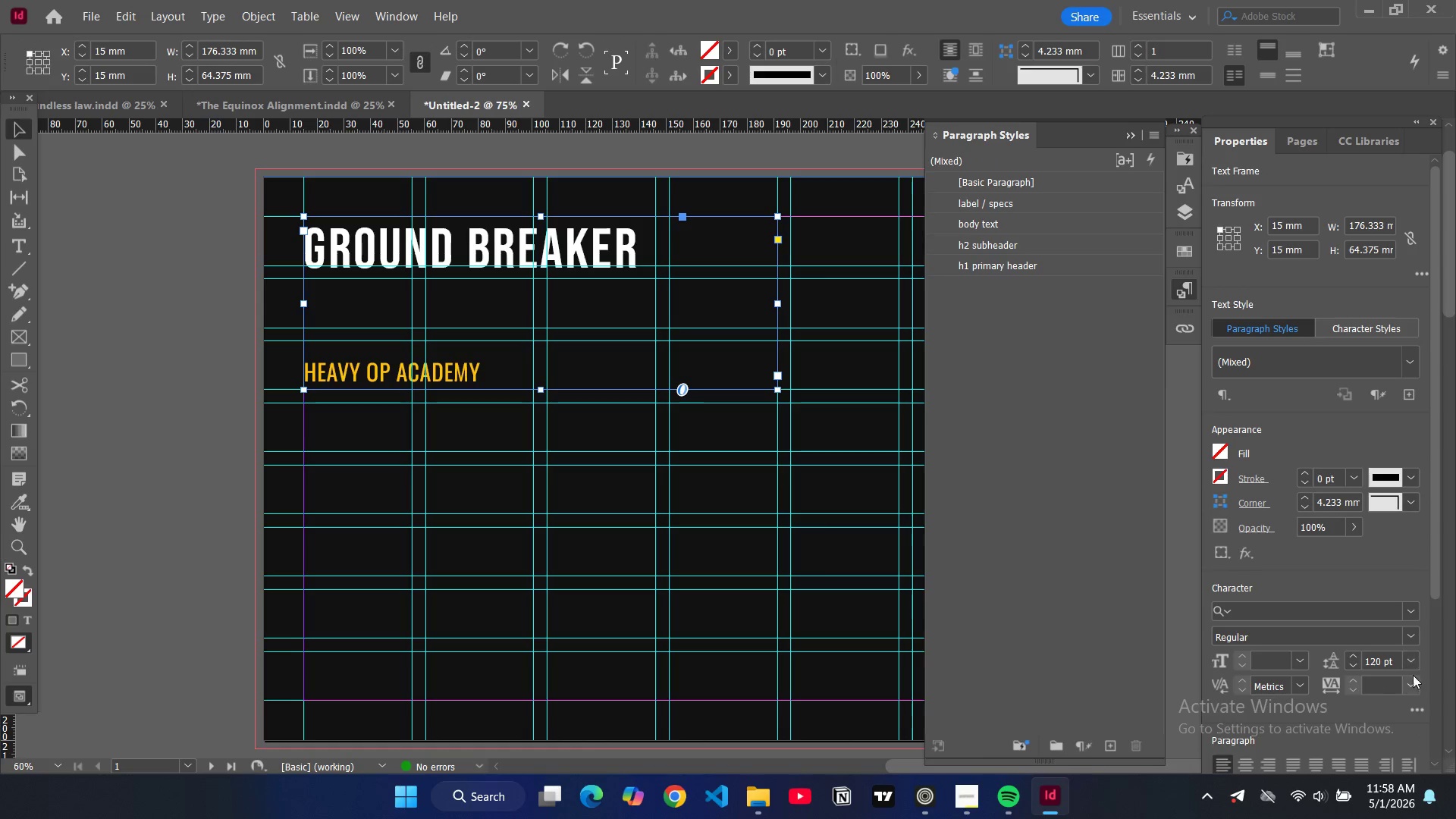 
left_click([1412, 664])
 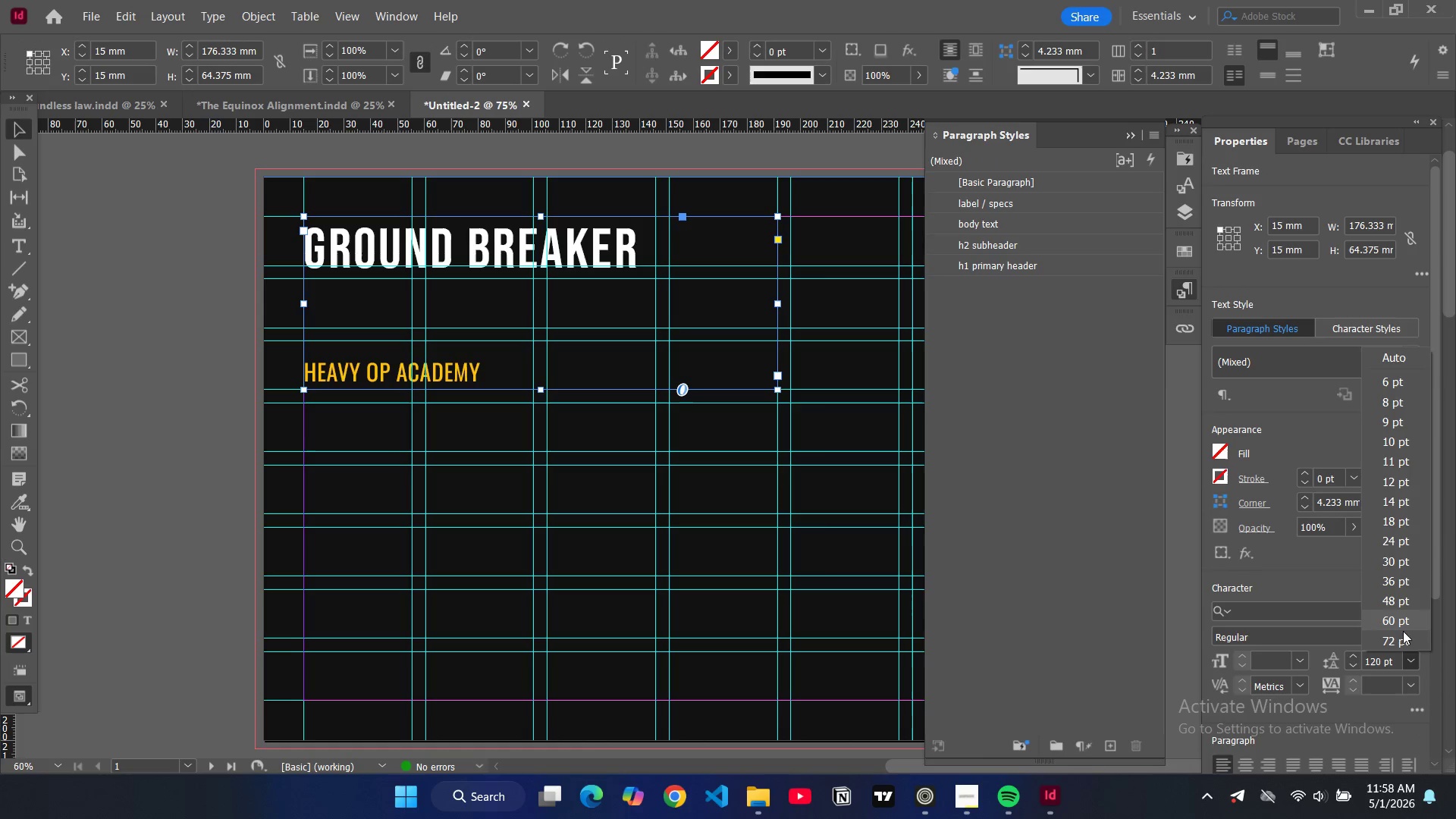 
left_click([1402, 634])
 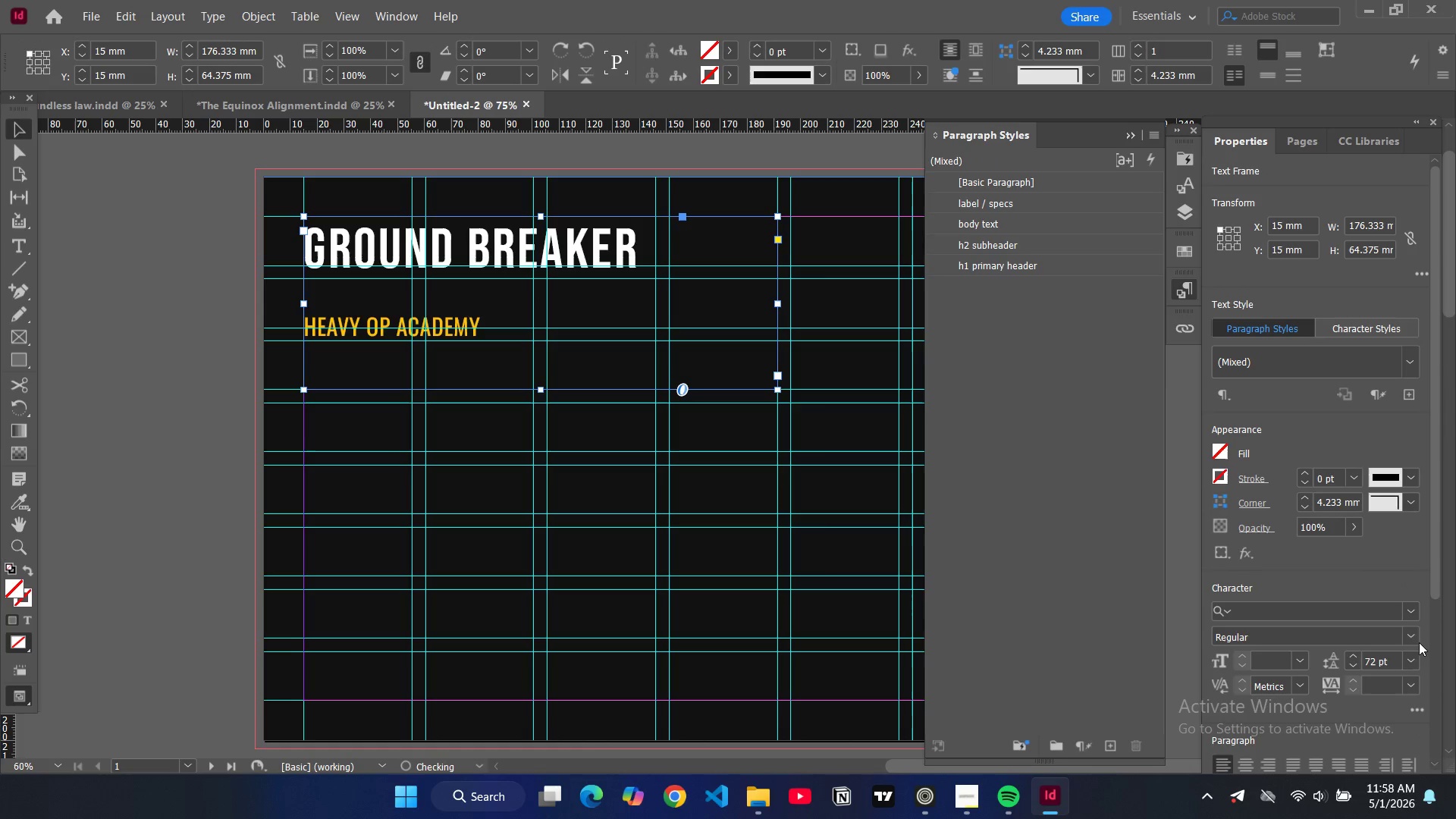 
left_click([1414, 652])
 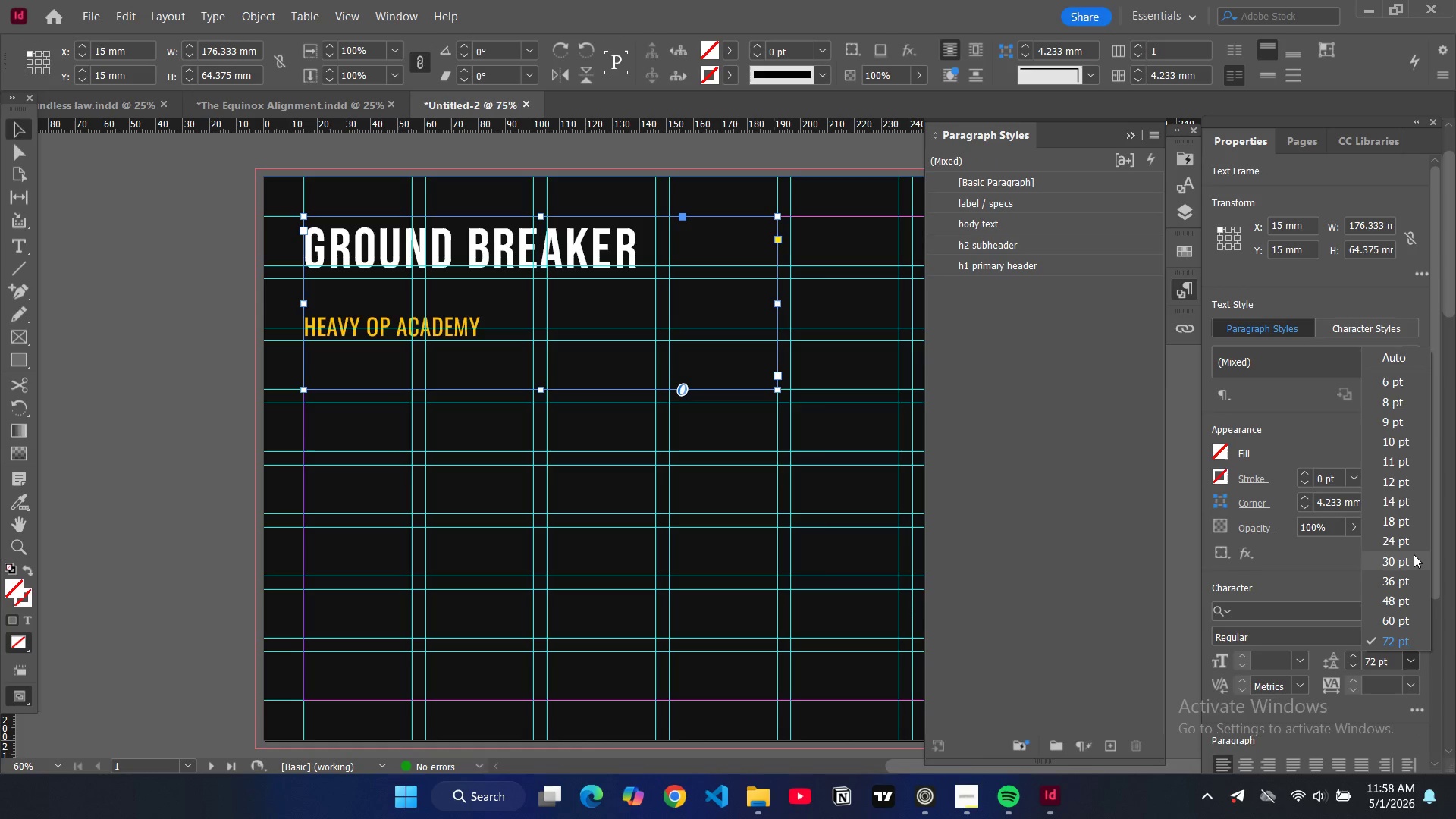 
left_click([1414, 554])
 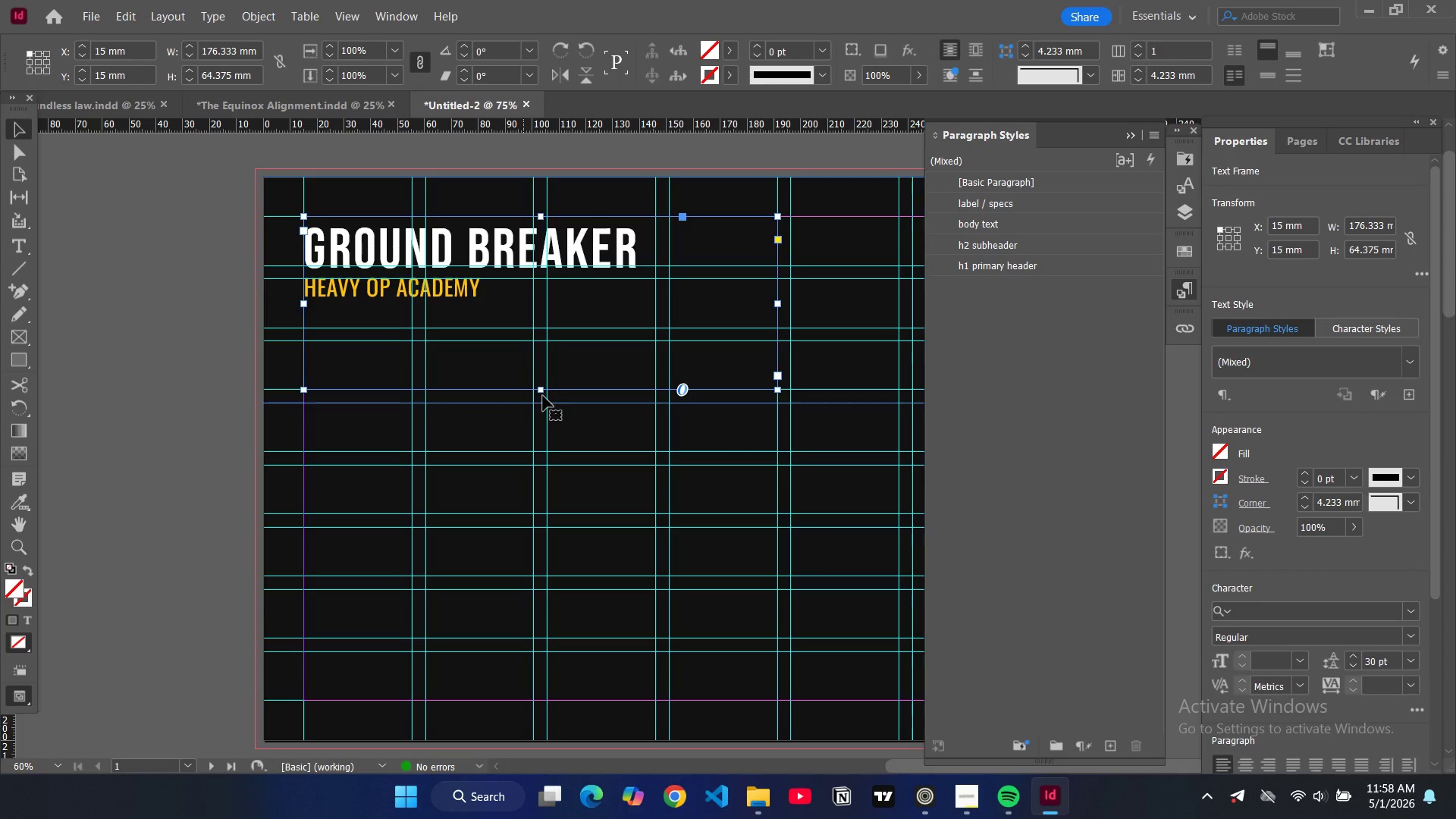 
left_click_drag(start_coordinate=[543, 394], to_coordinate=[547, 330])
 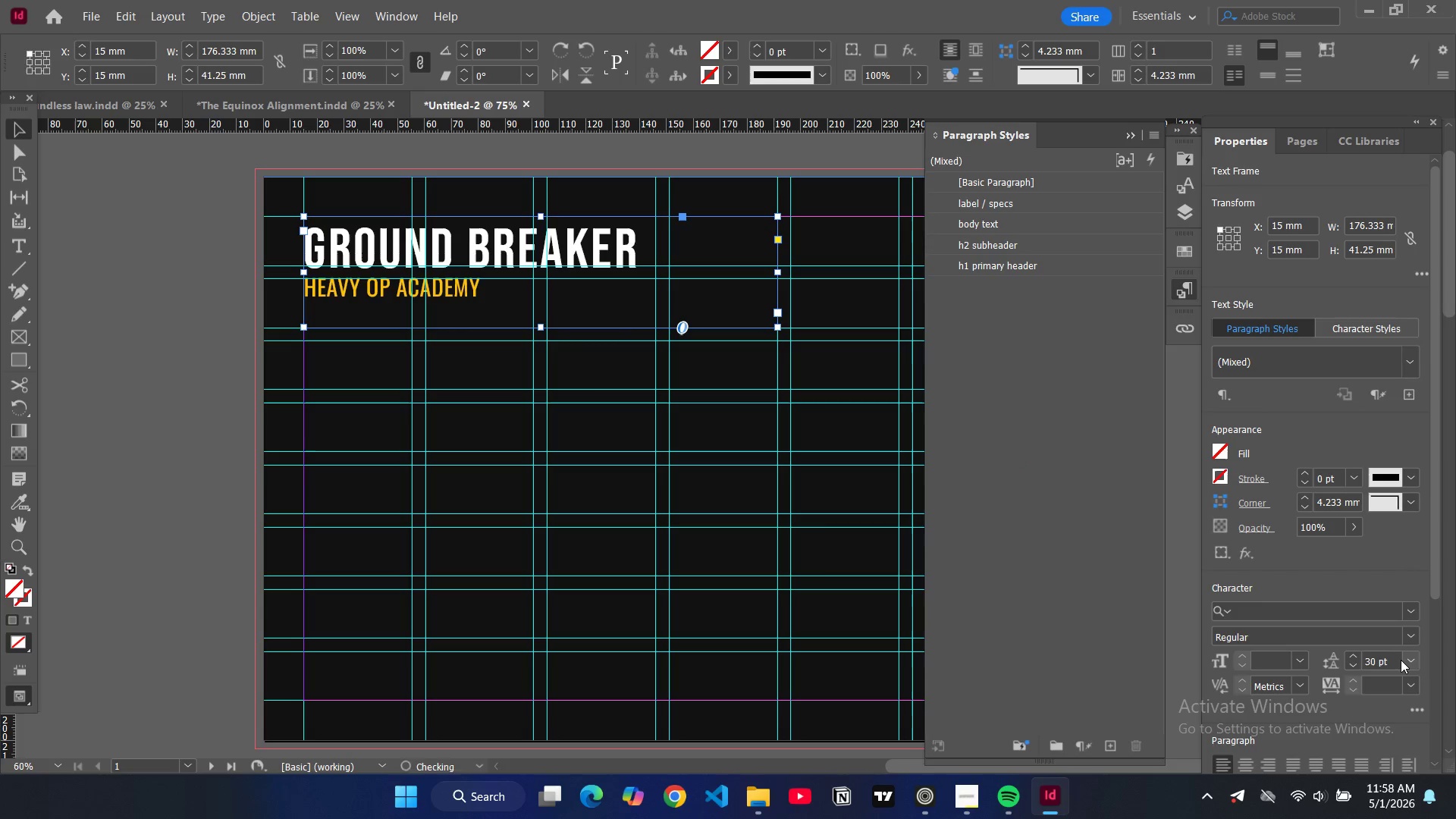 
double_click([1401, 659])
 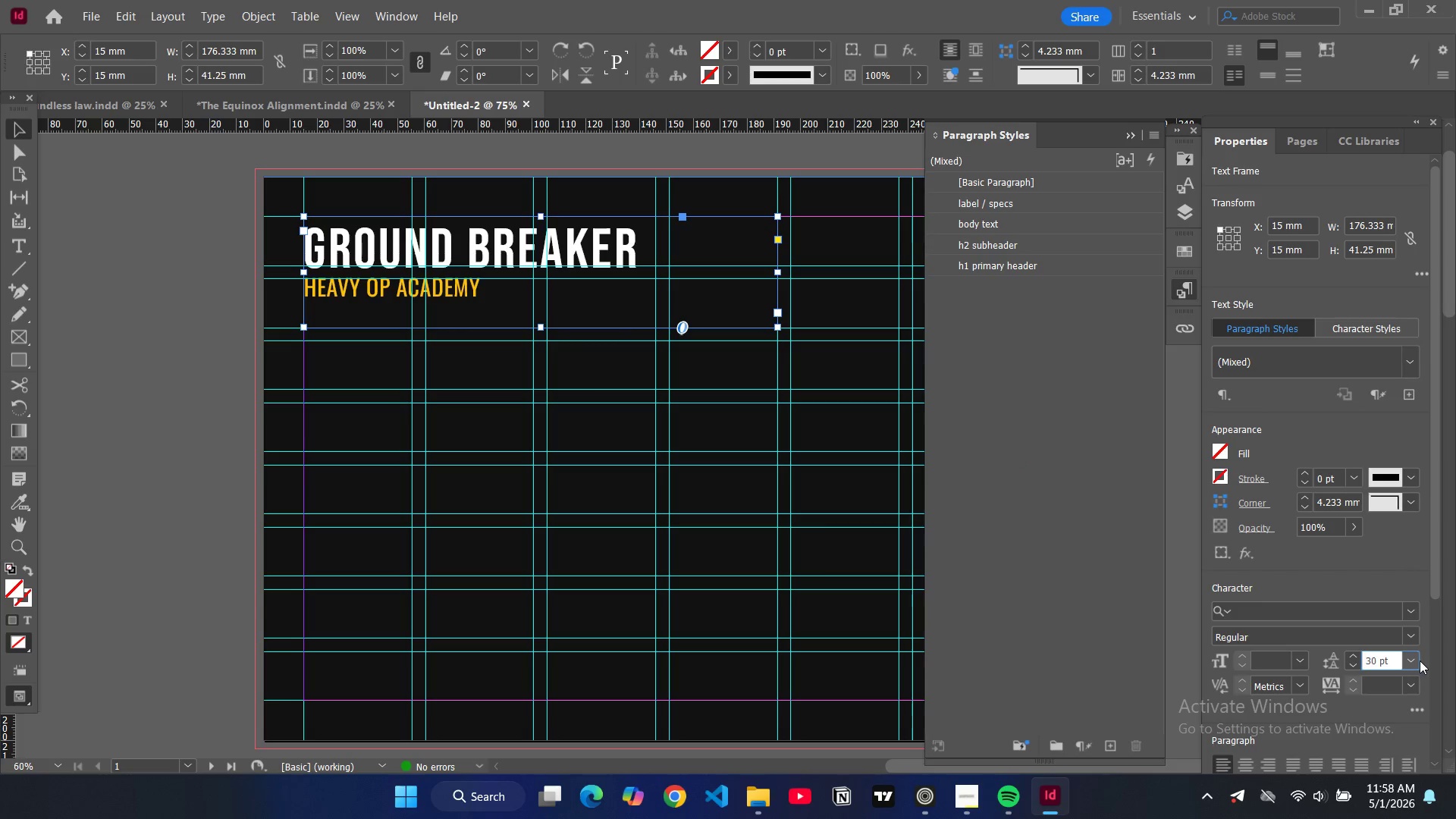 
left_click([1420, 661])
 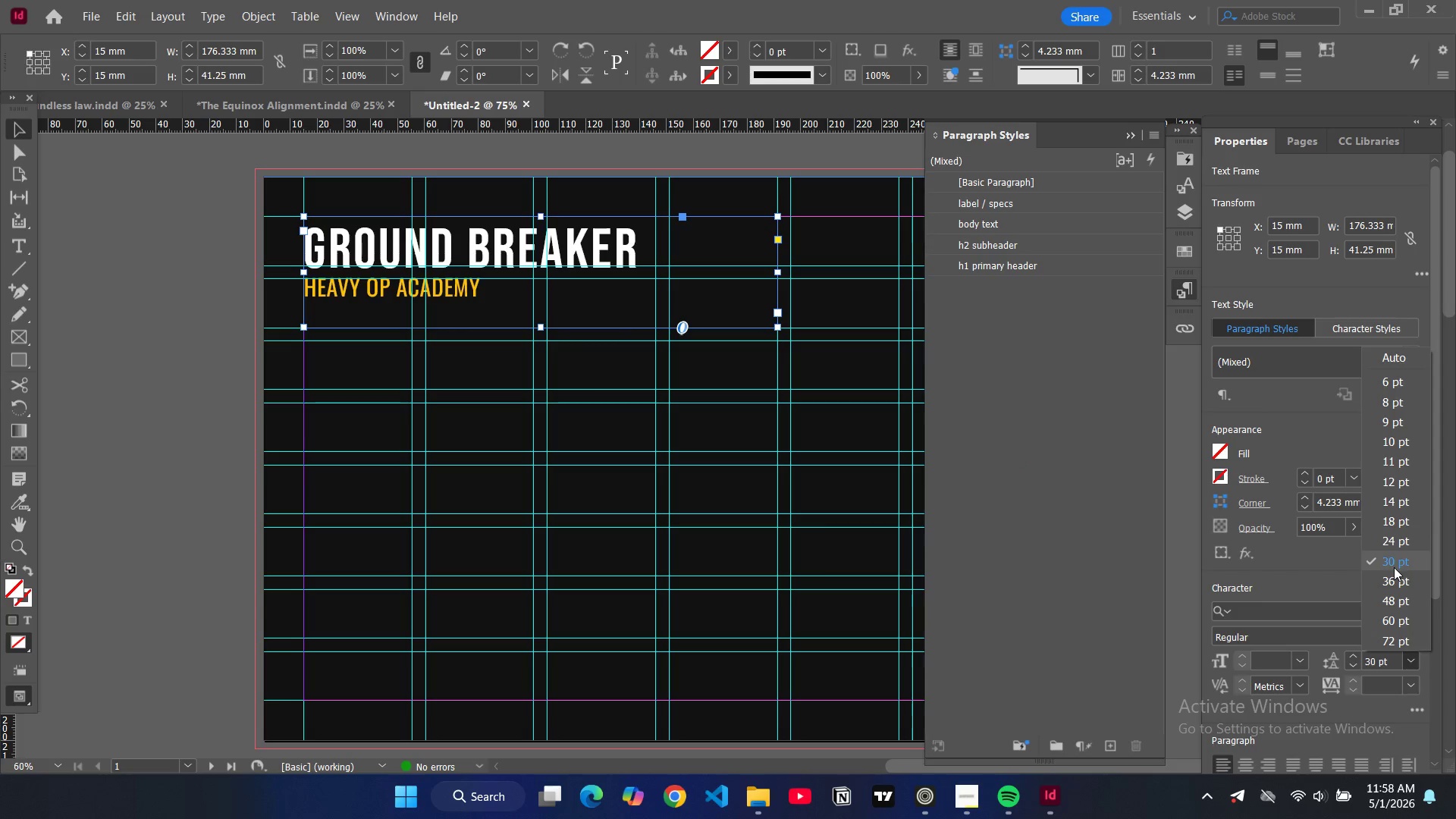 
left_click([1393, 576])
 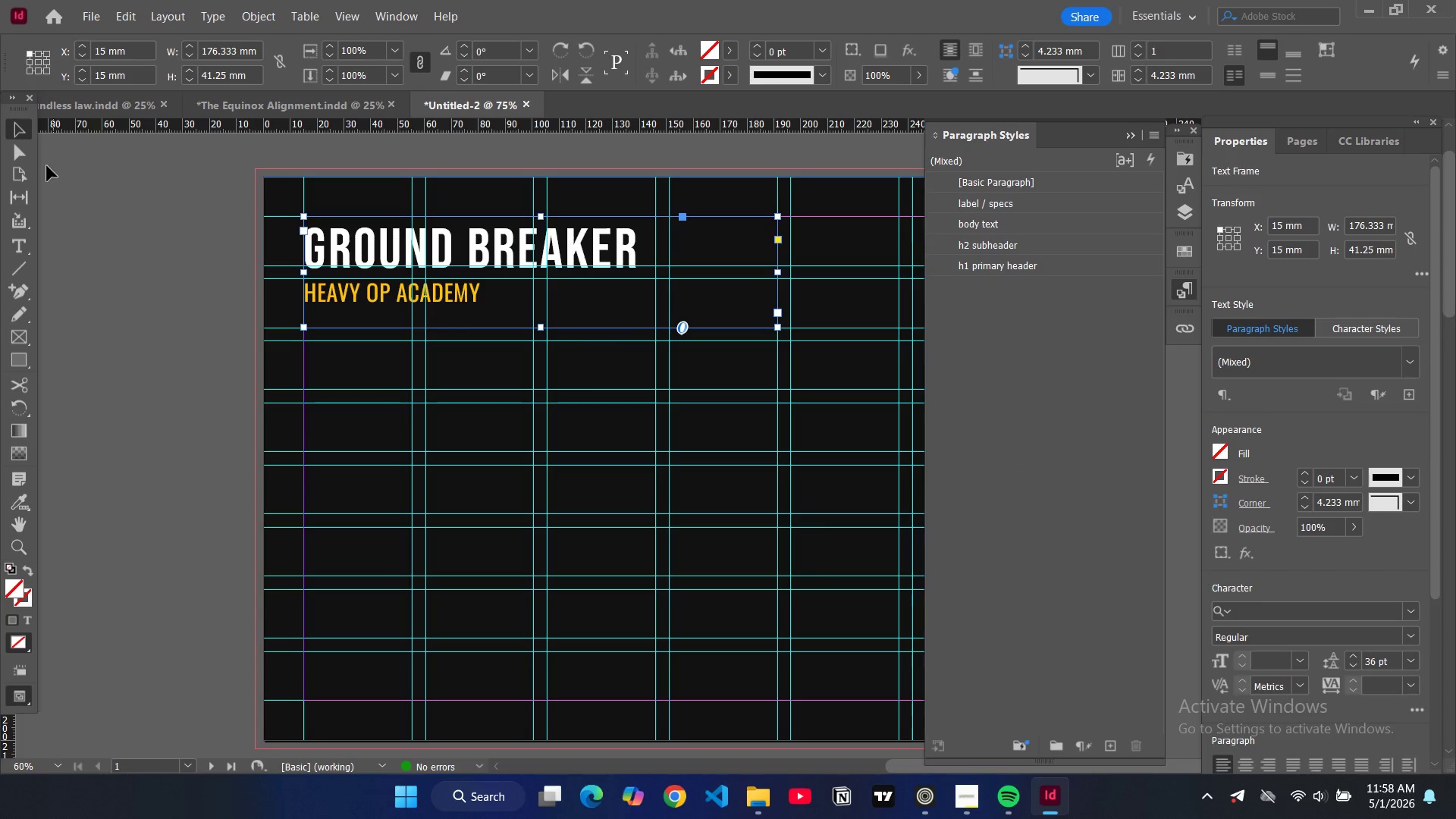 
left_click([107, 200])
 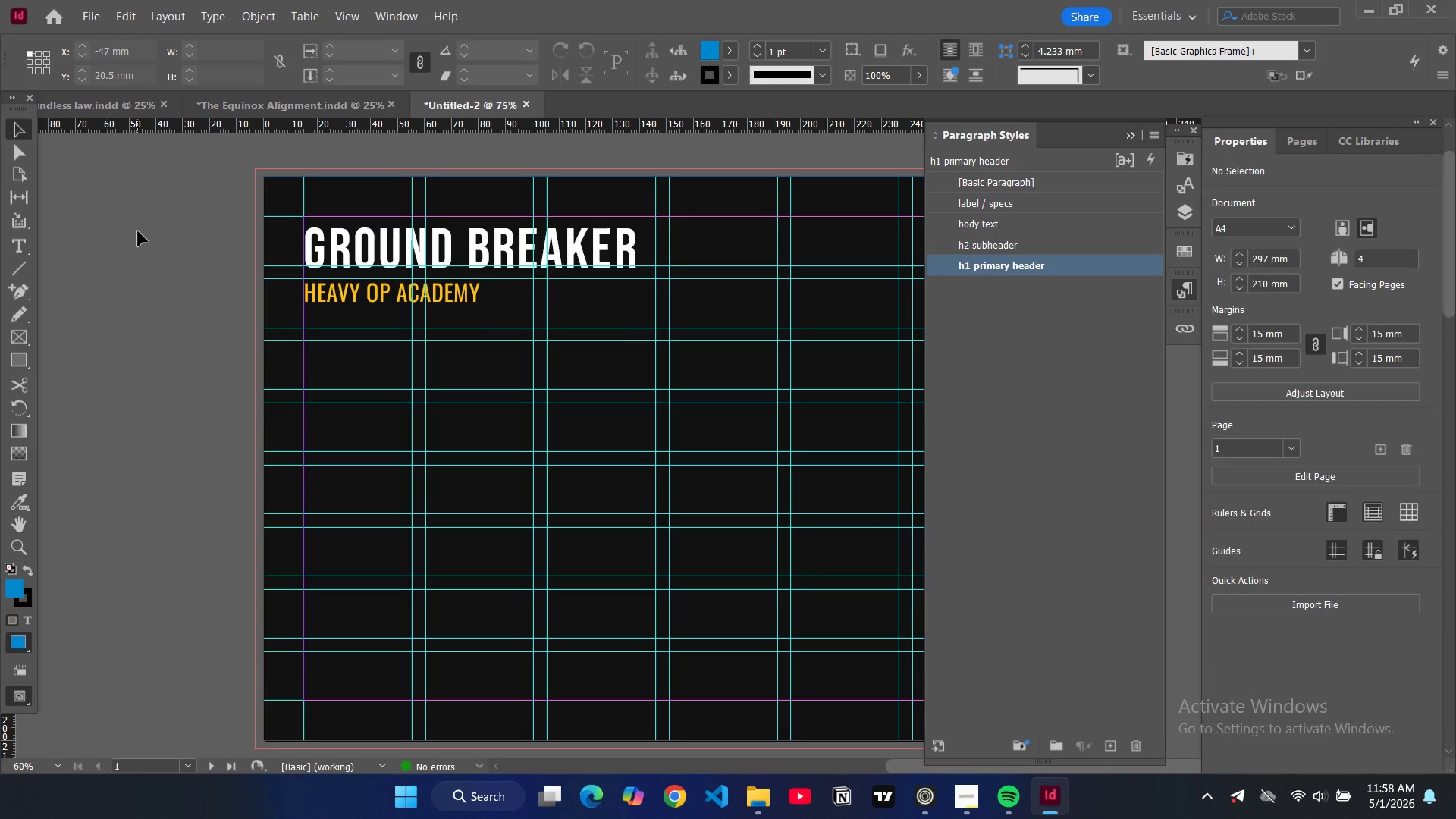 
key(W)
 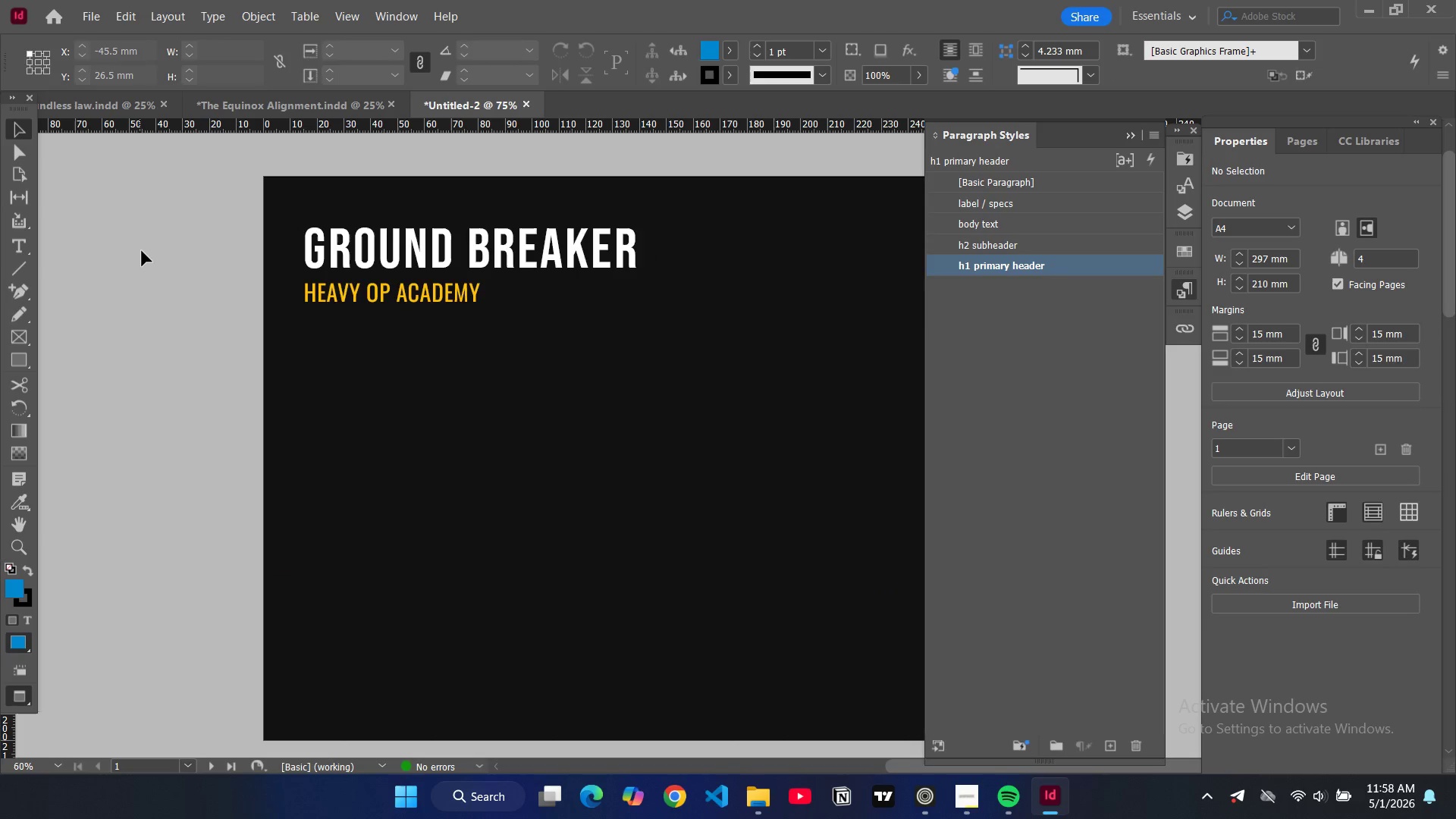 
key(W)
 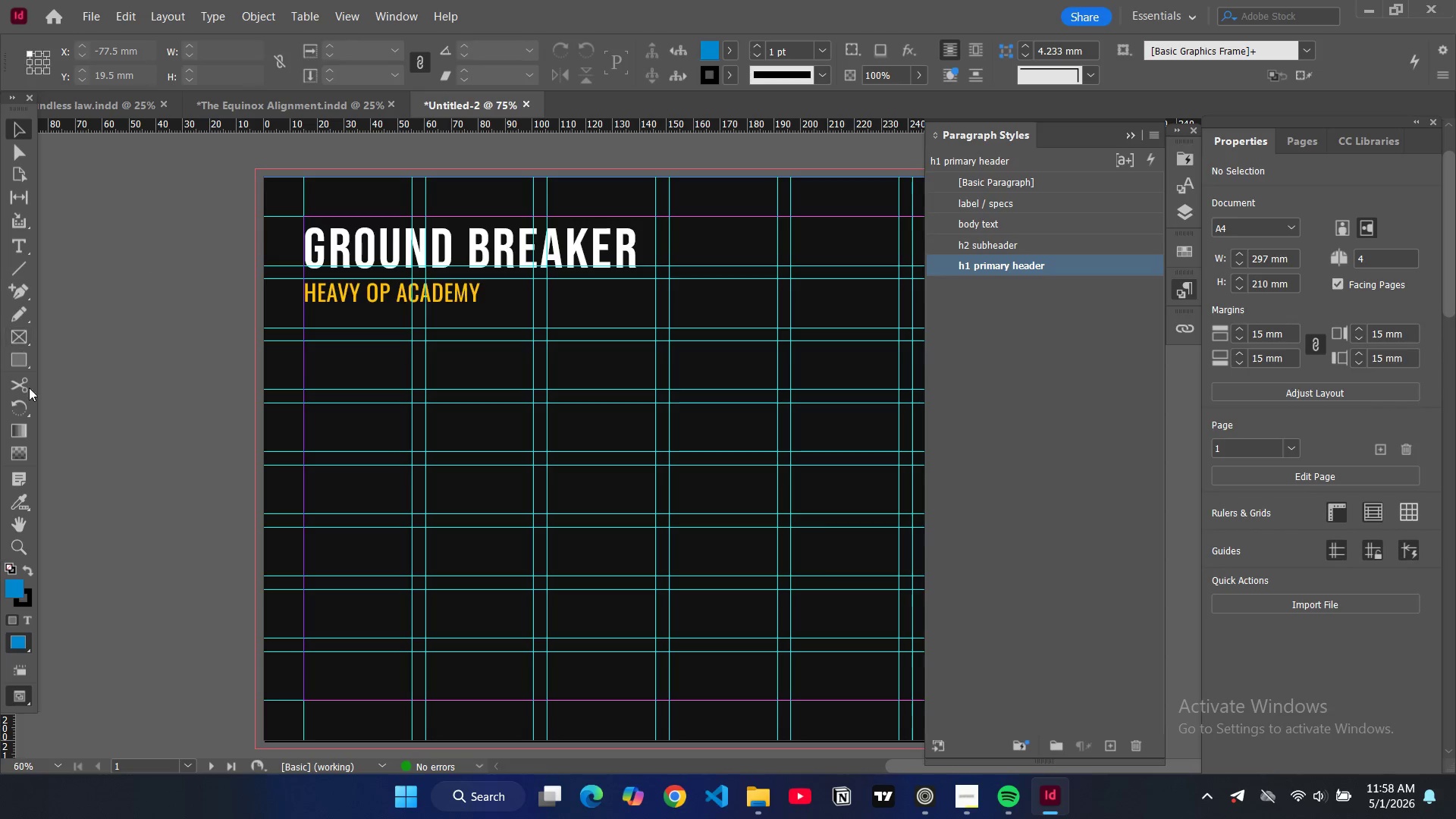 
left_click([20, 354])
 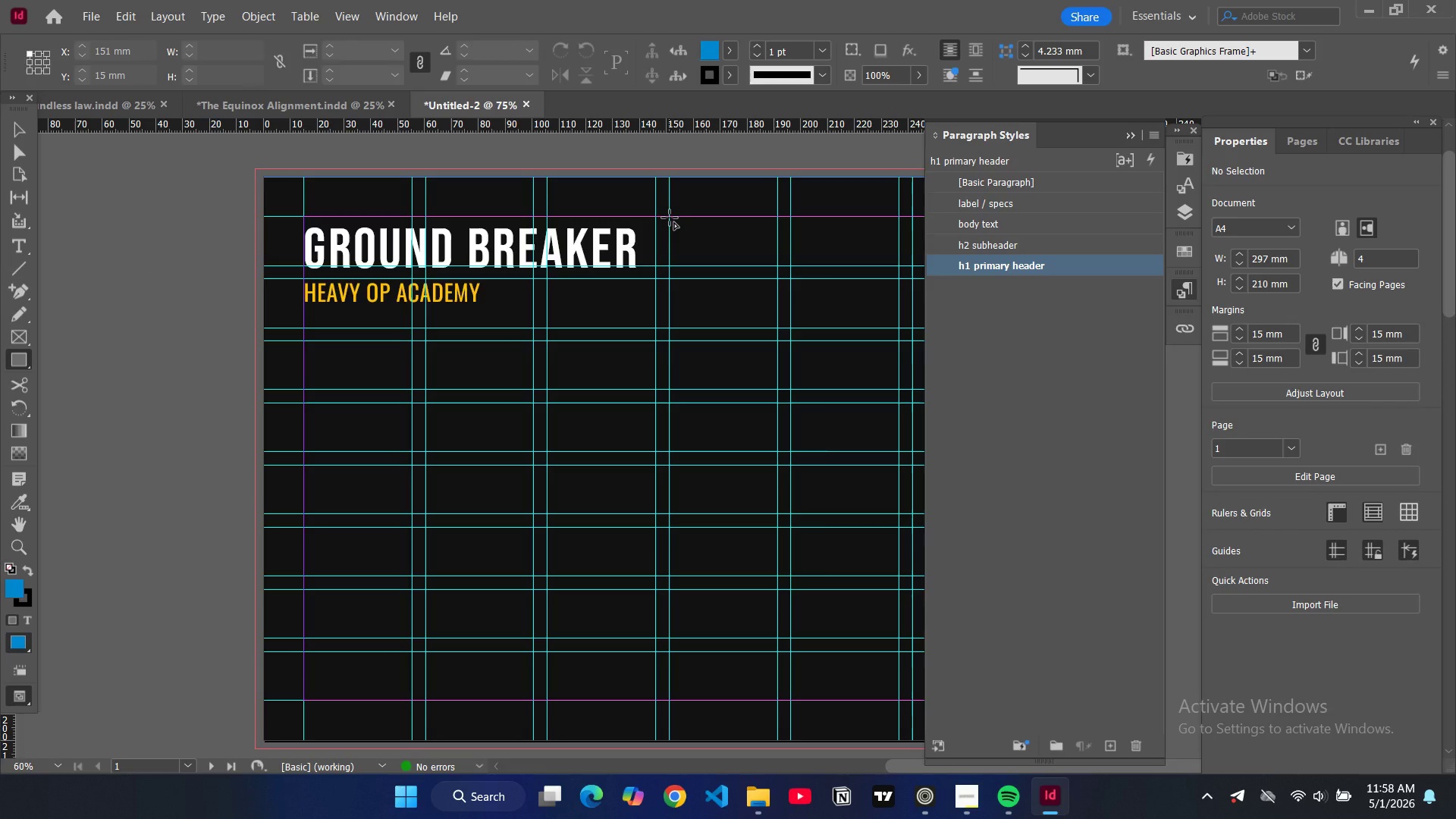 
left_click_drag(start_coordinate=[670, 218], to_coordinate=[934, 328])
 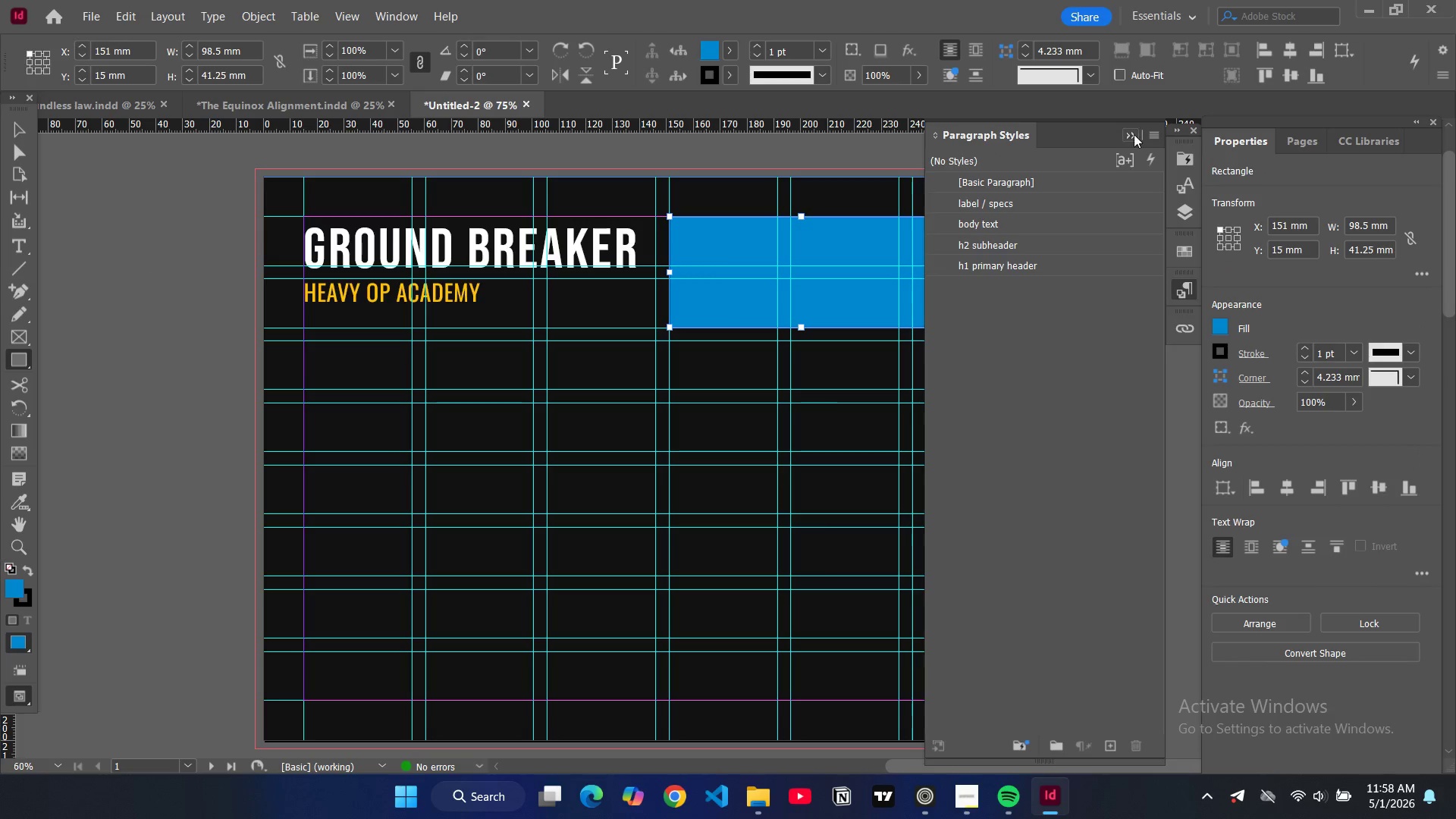 
left_click([1131, 138])
 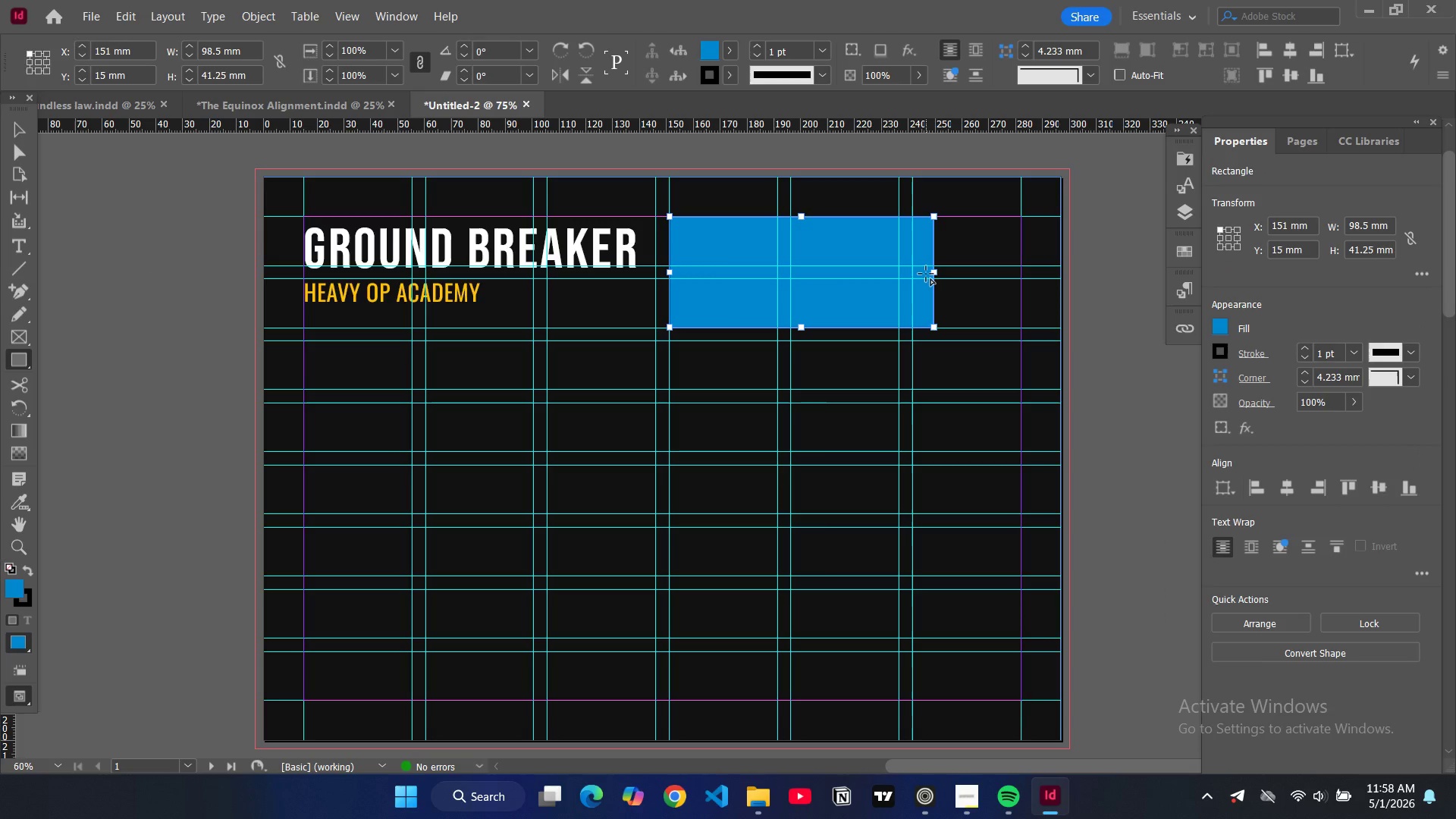 
key(V)
 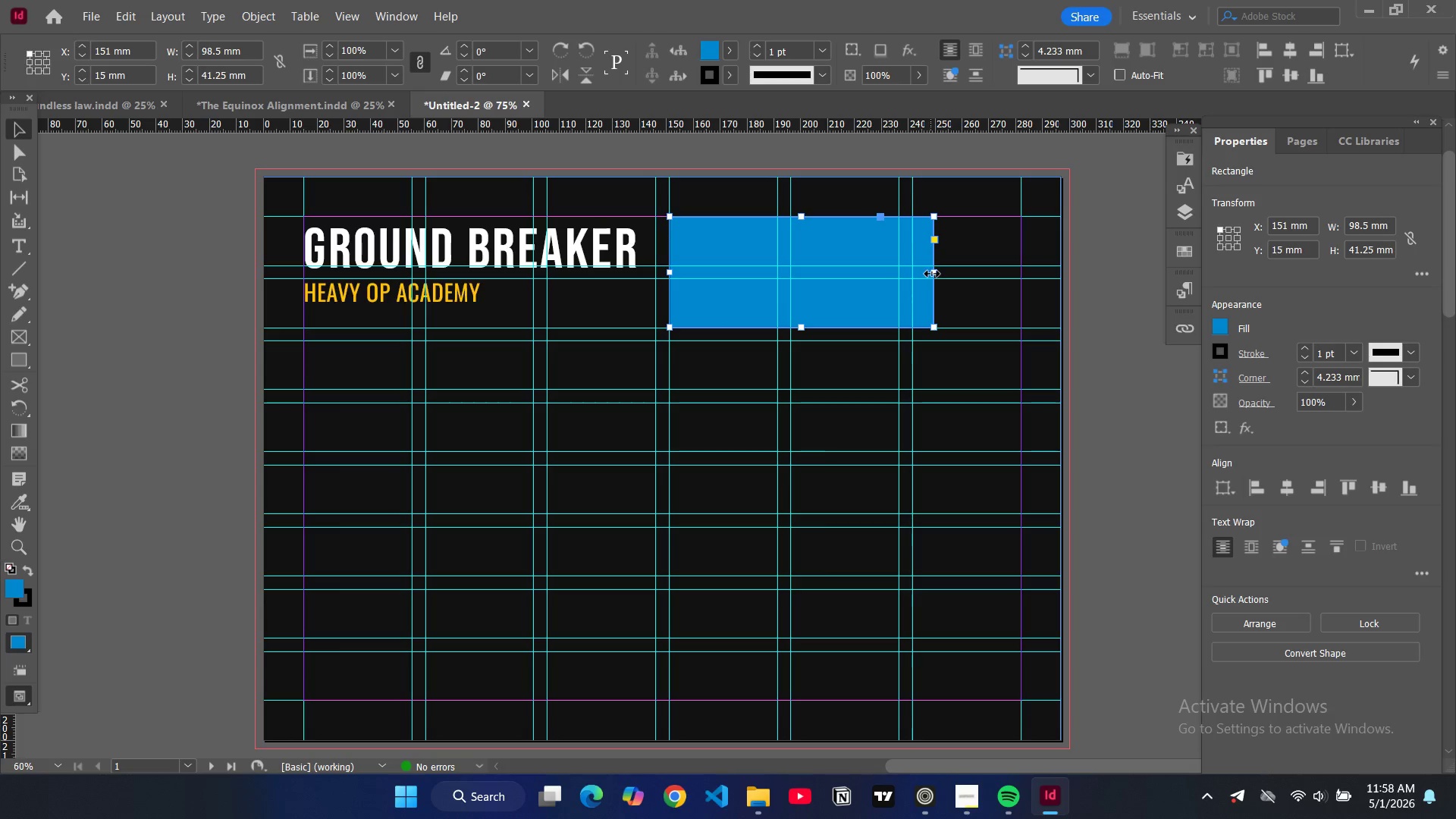 
left_click_drag(start_coordinate=[932, 274], to_coordinate=[1021, 273])
 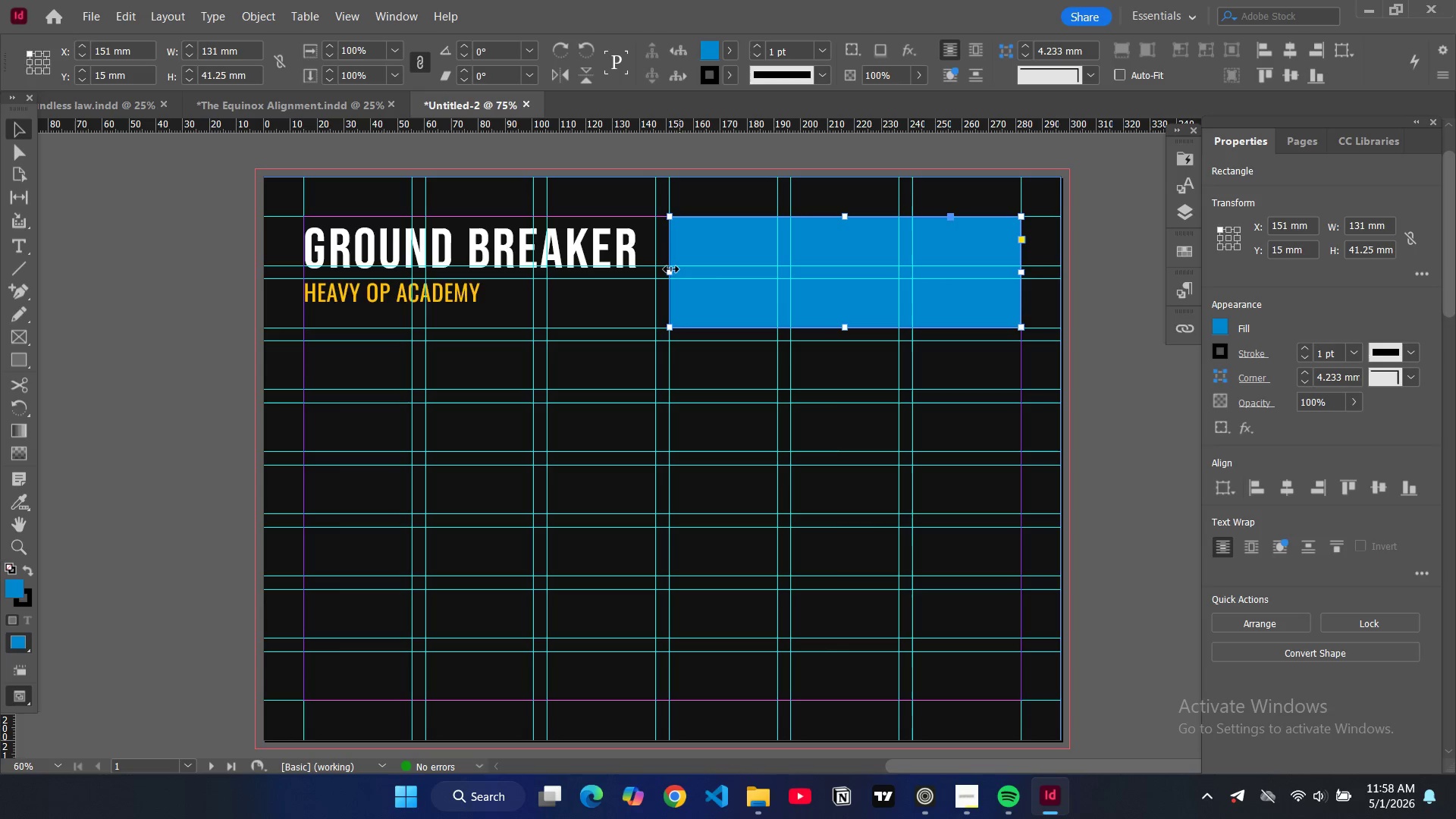 
left_click_drag(start_coordinate=[671, 271], to_coordinate=[666, 275])
 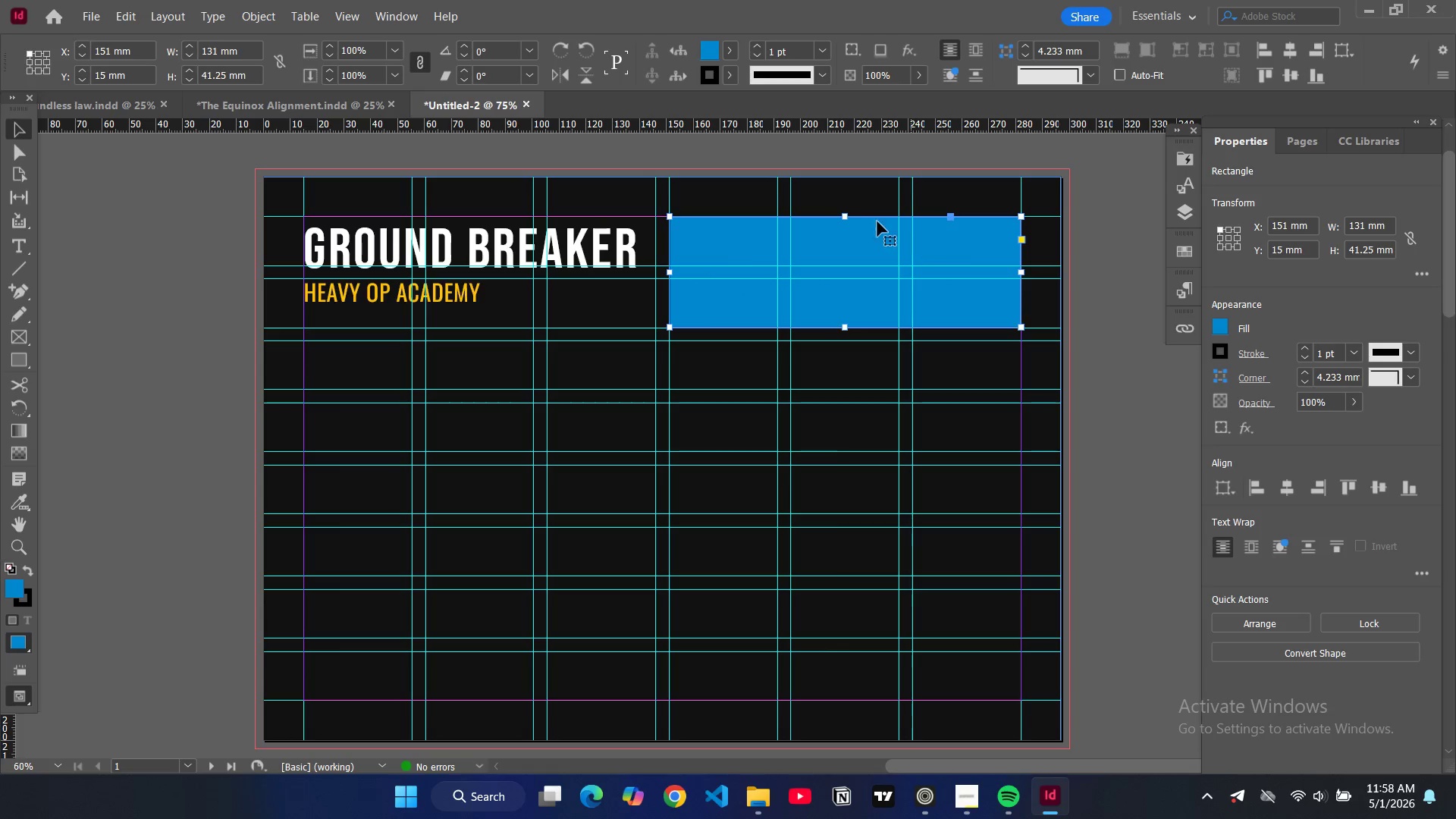 
left_click_drag(start_coordinate=[844, 215], to_coordinate=[849, 180])
 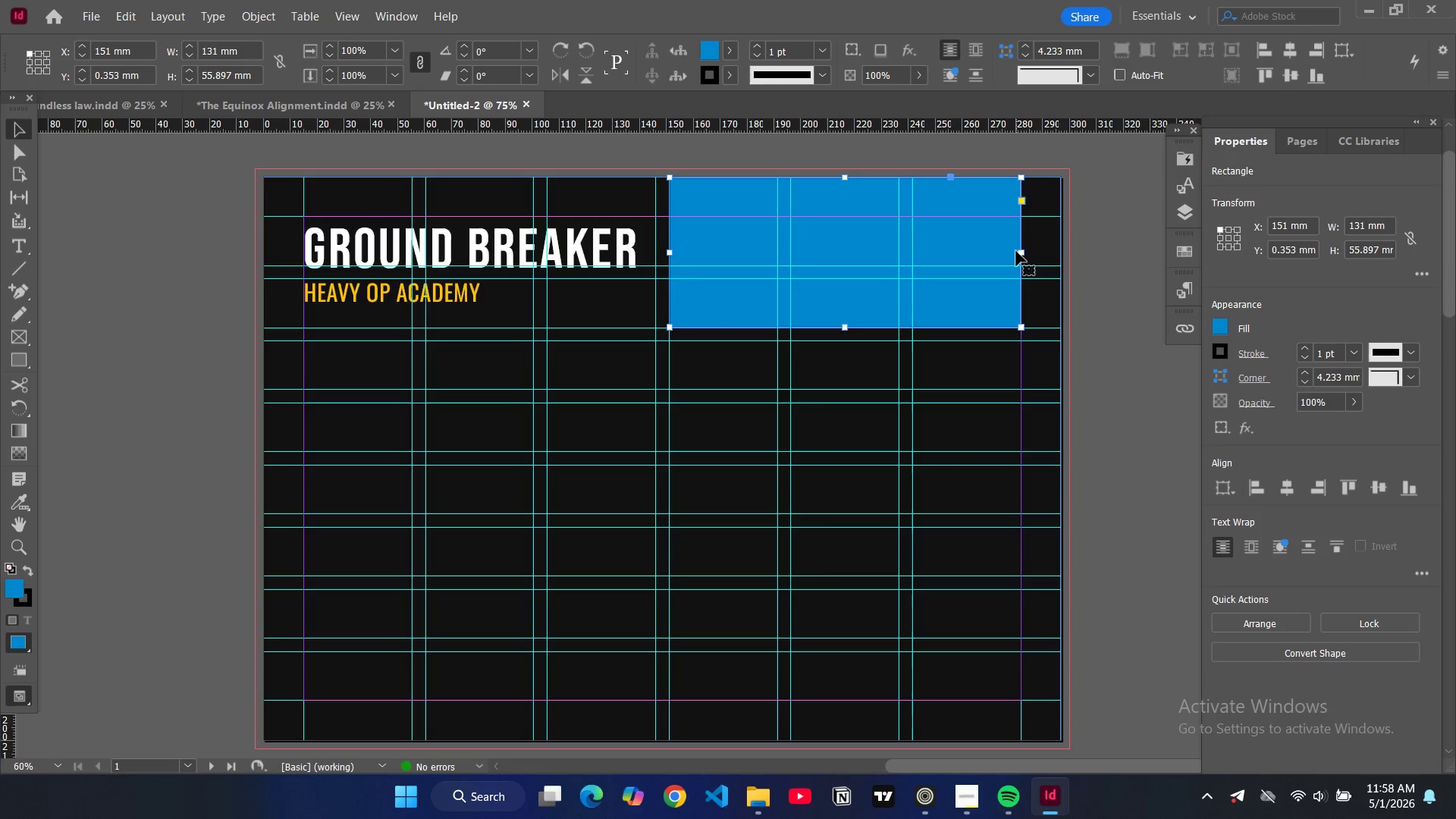 
left_click_drag(start_coordinate=[1024, 251], to_coordinate=[1060, 257])
 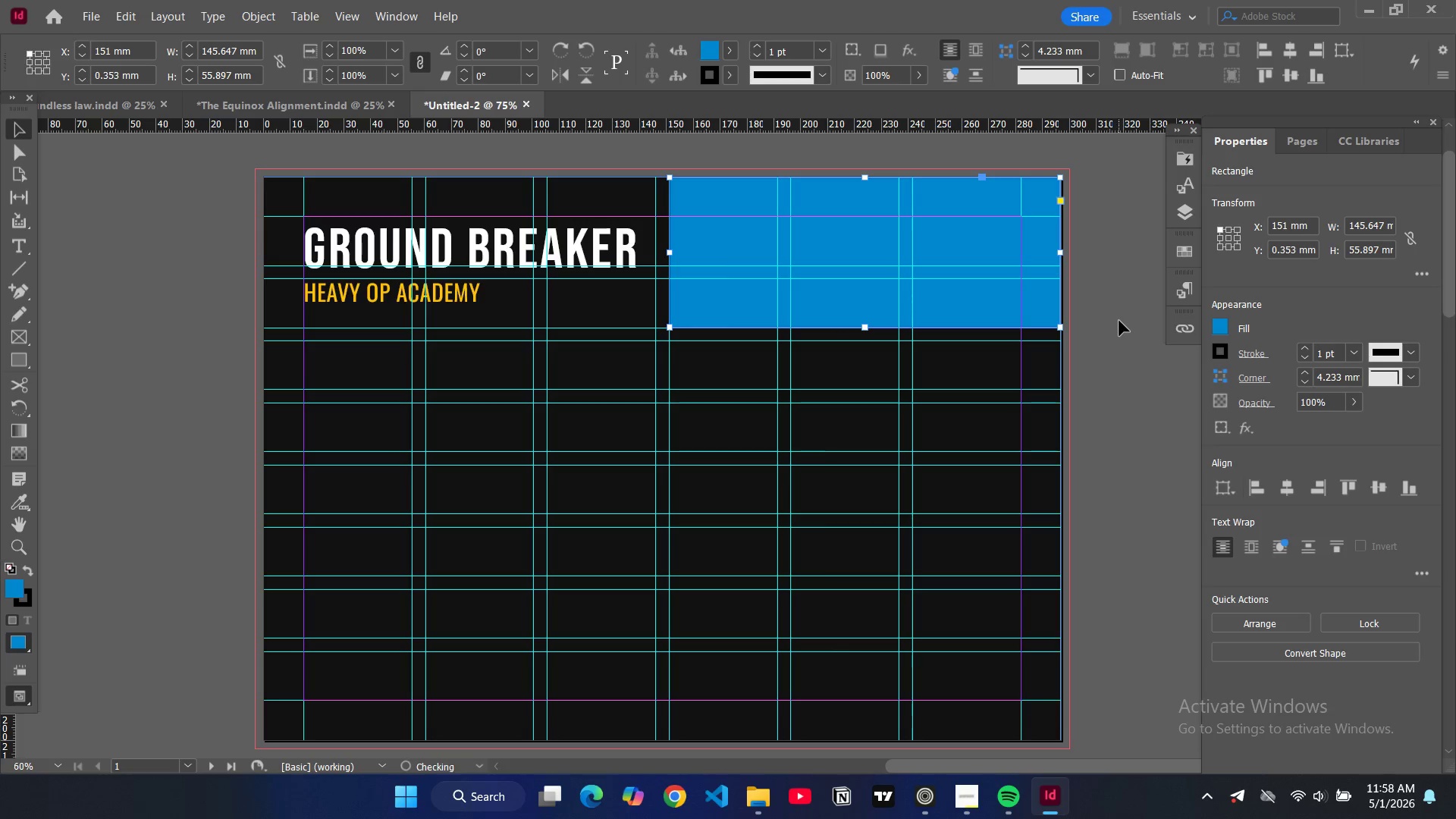 
left_click([1119, 321])
 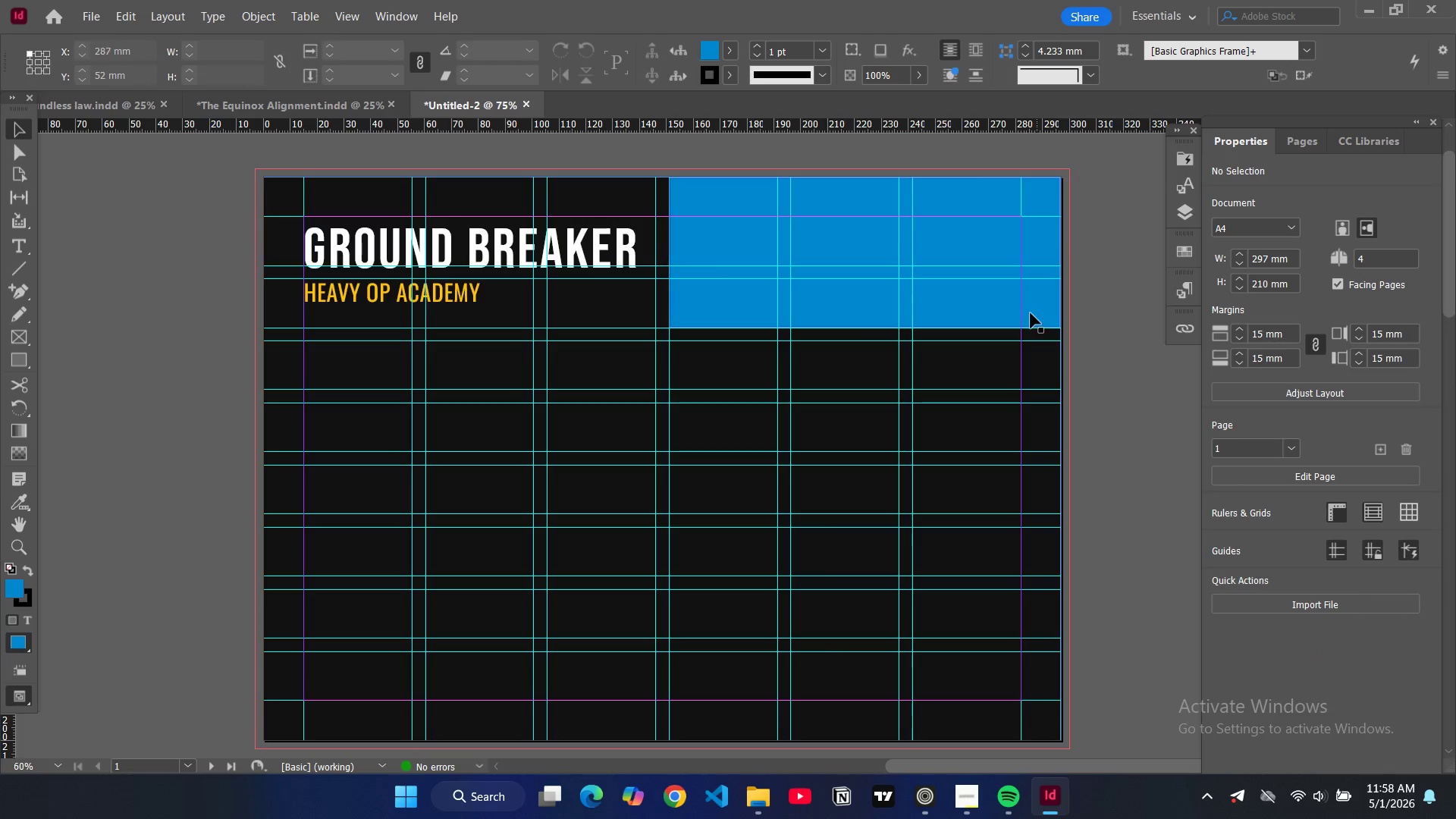 
left_click([1031, 313])
 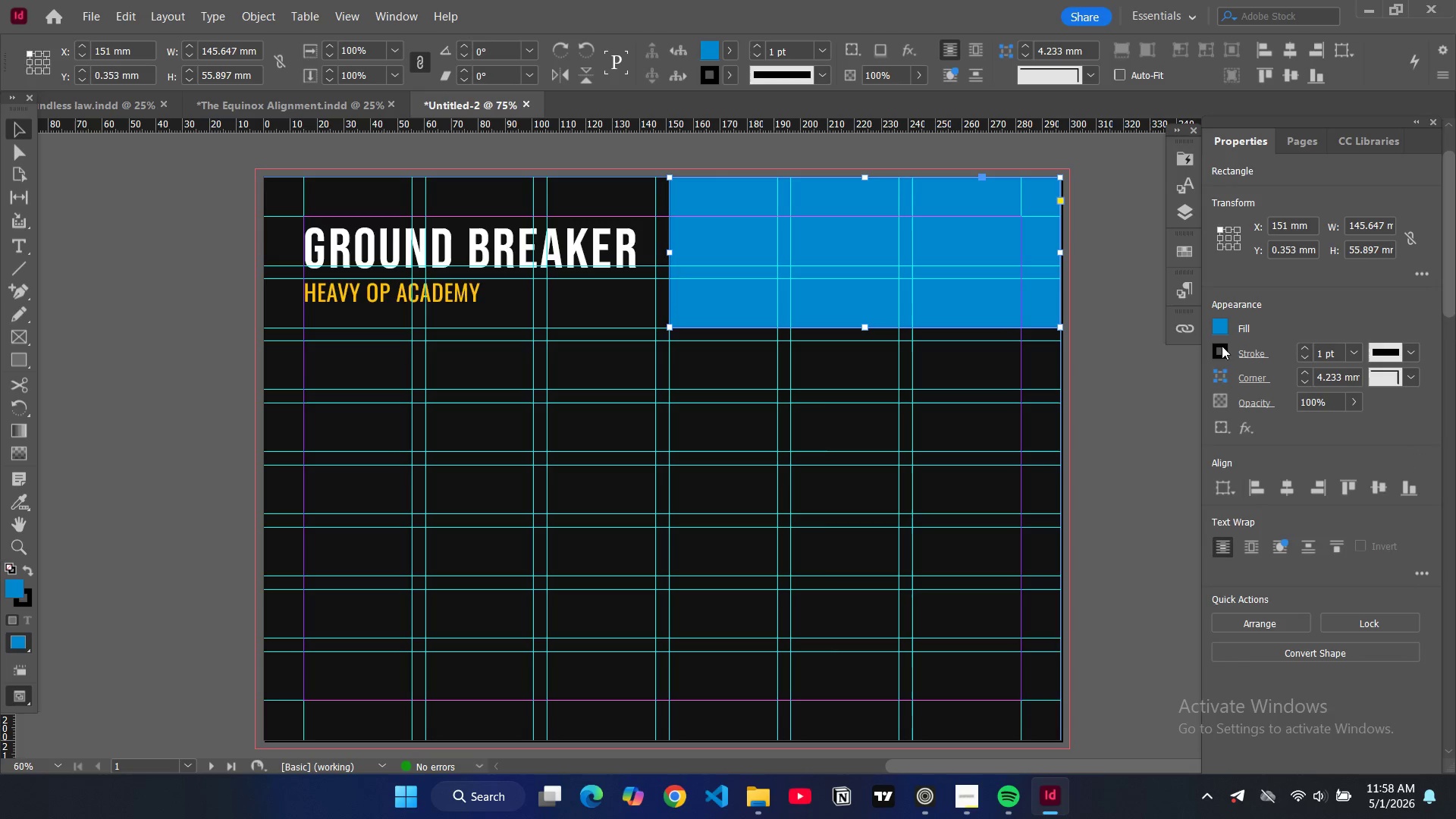 
left_click([1218, 327])
 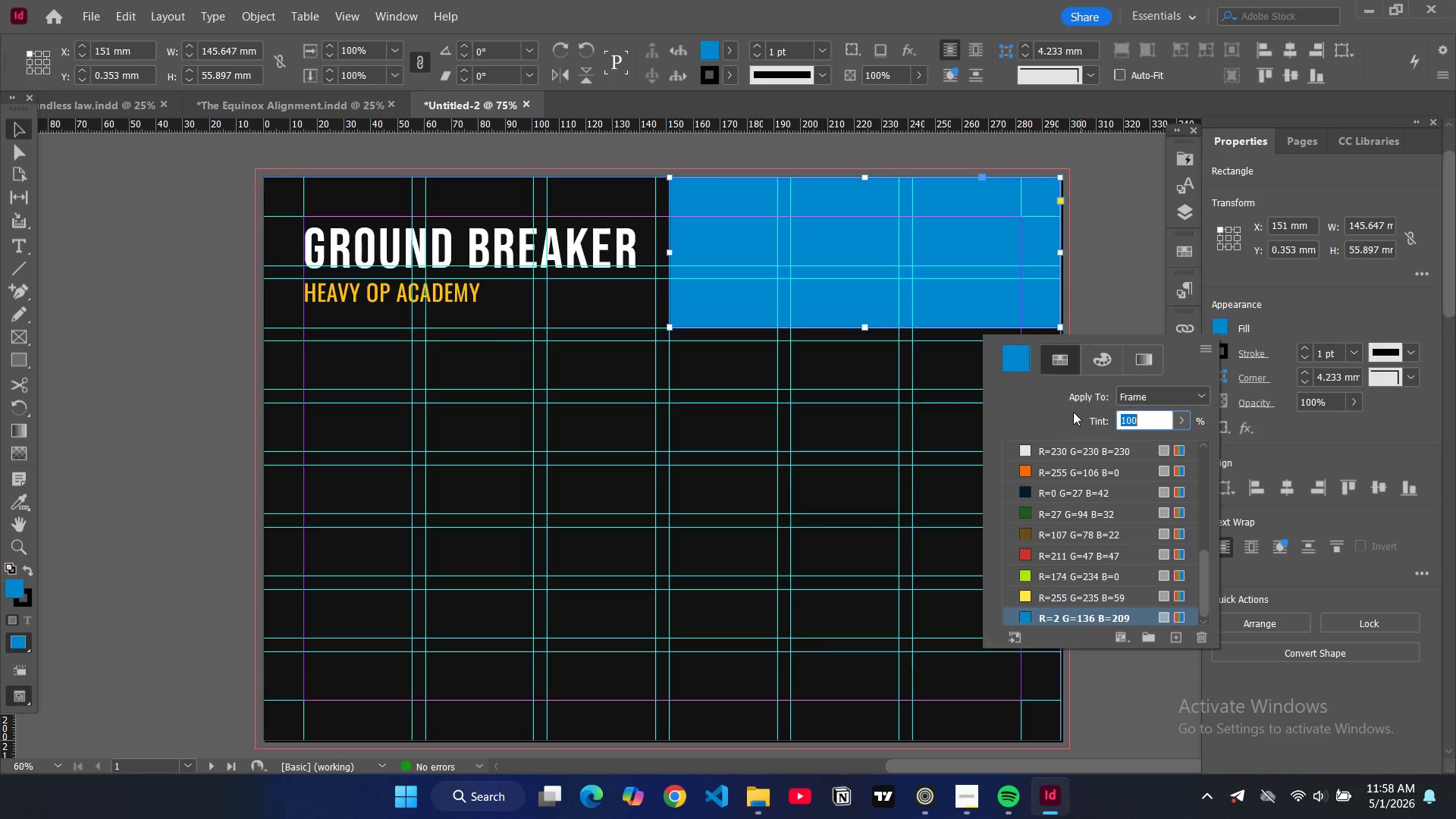 
scroll: coordinate [1070, 520], scroll_direction: down, amount: 1.0
 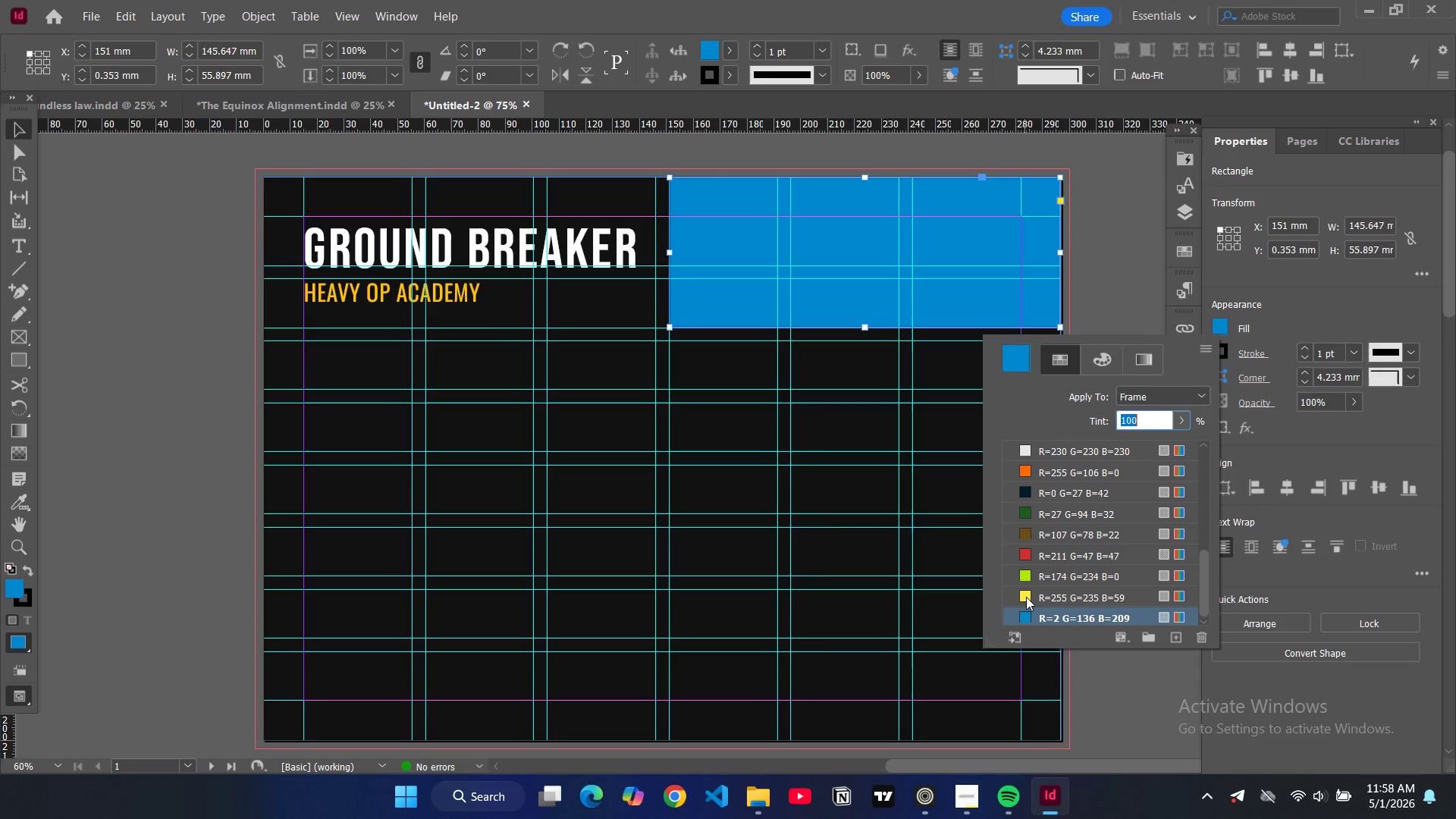 
left_click([1026, 595])
 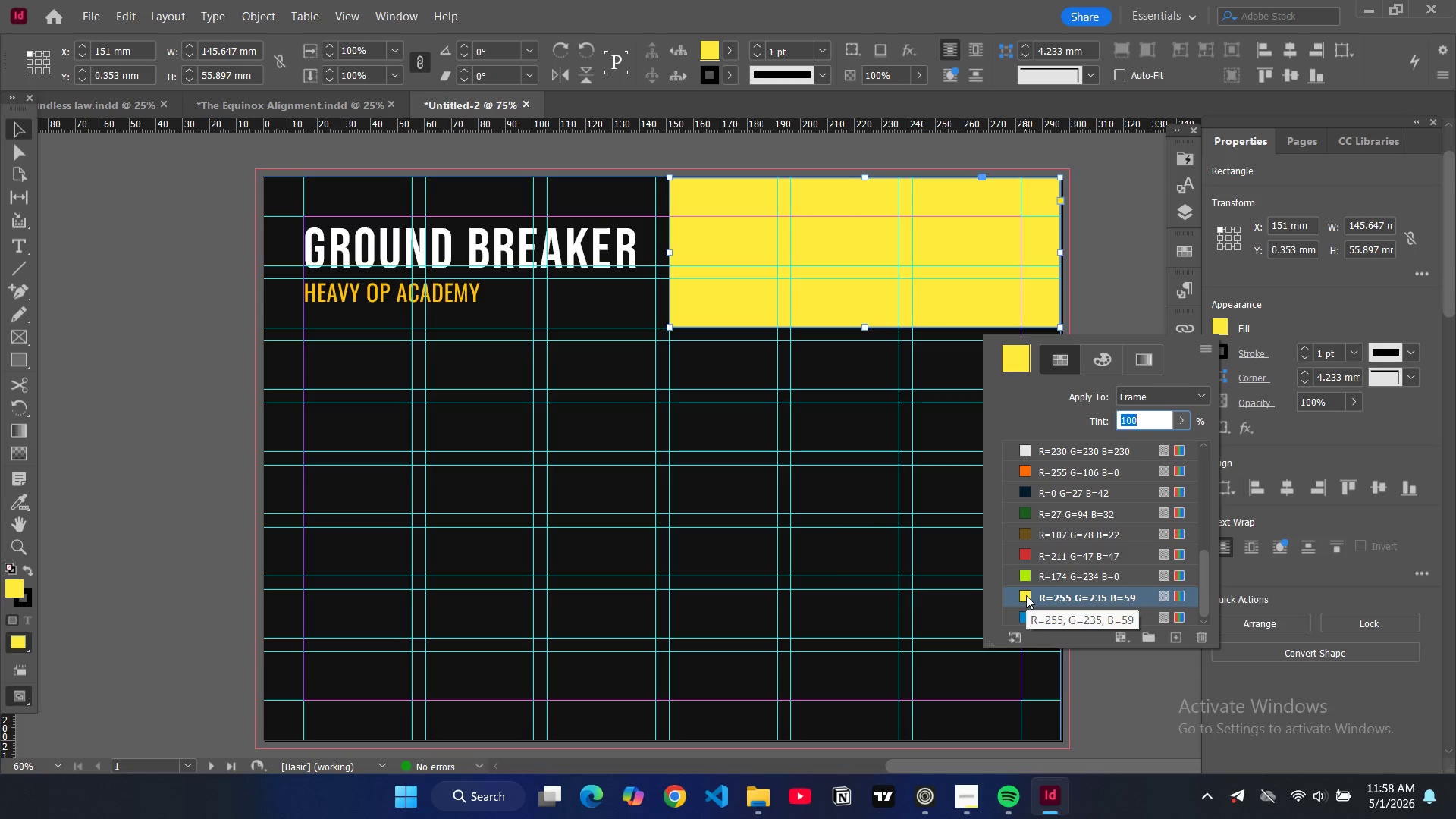 
scroll: coordinate [1040, 581], scroll_direction: down, amount: 3.0
 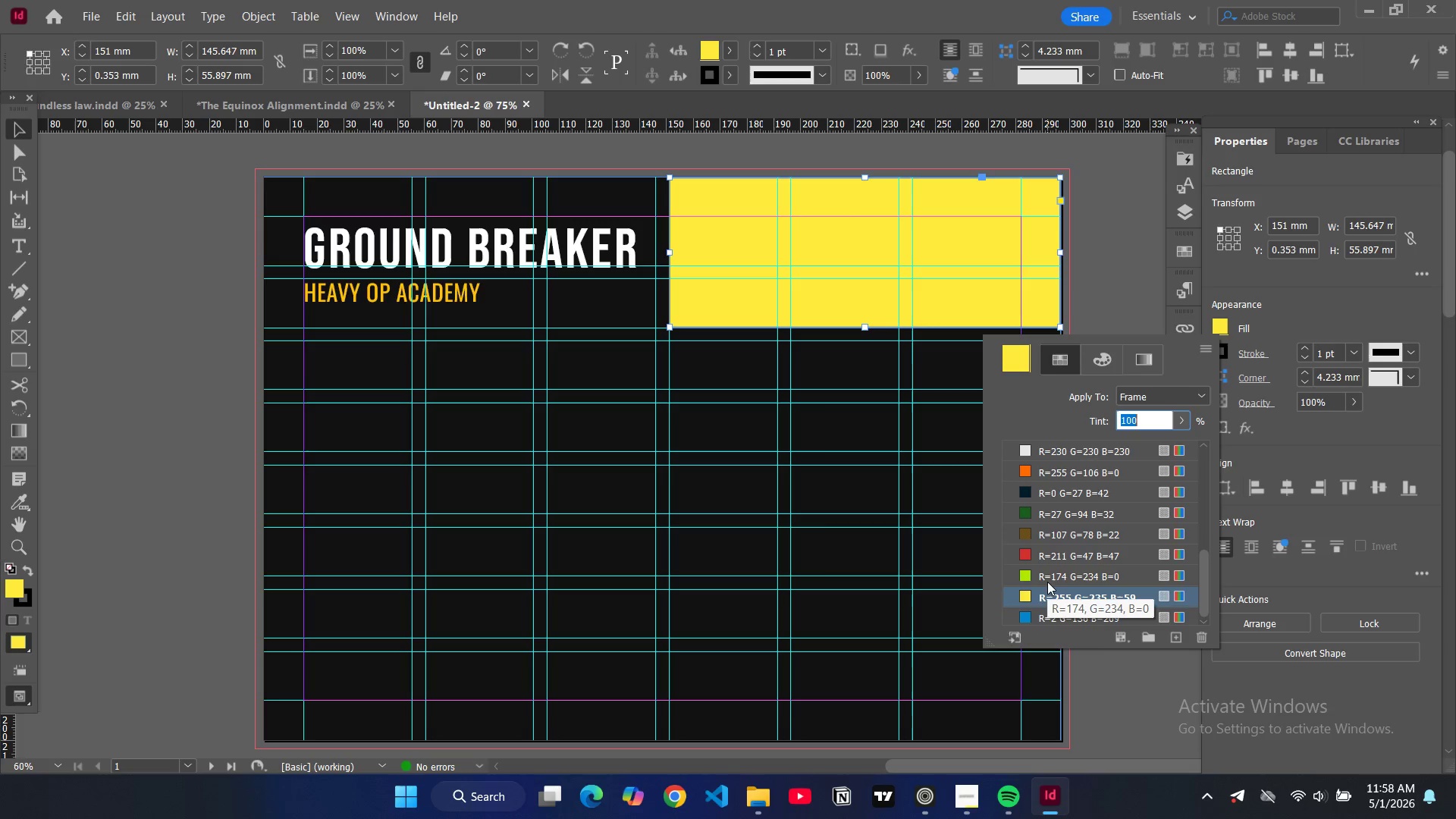 
scroll: coordinate [1047, 582], scroll_direction: up, amount: 4.0
 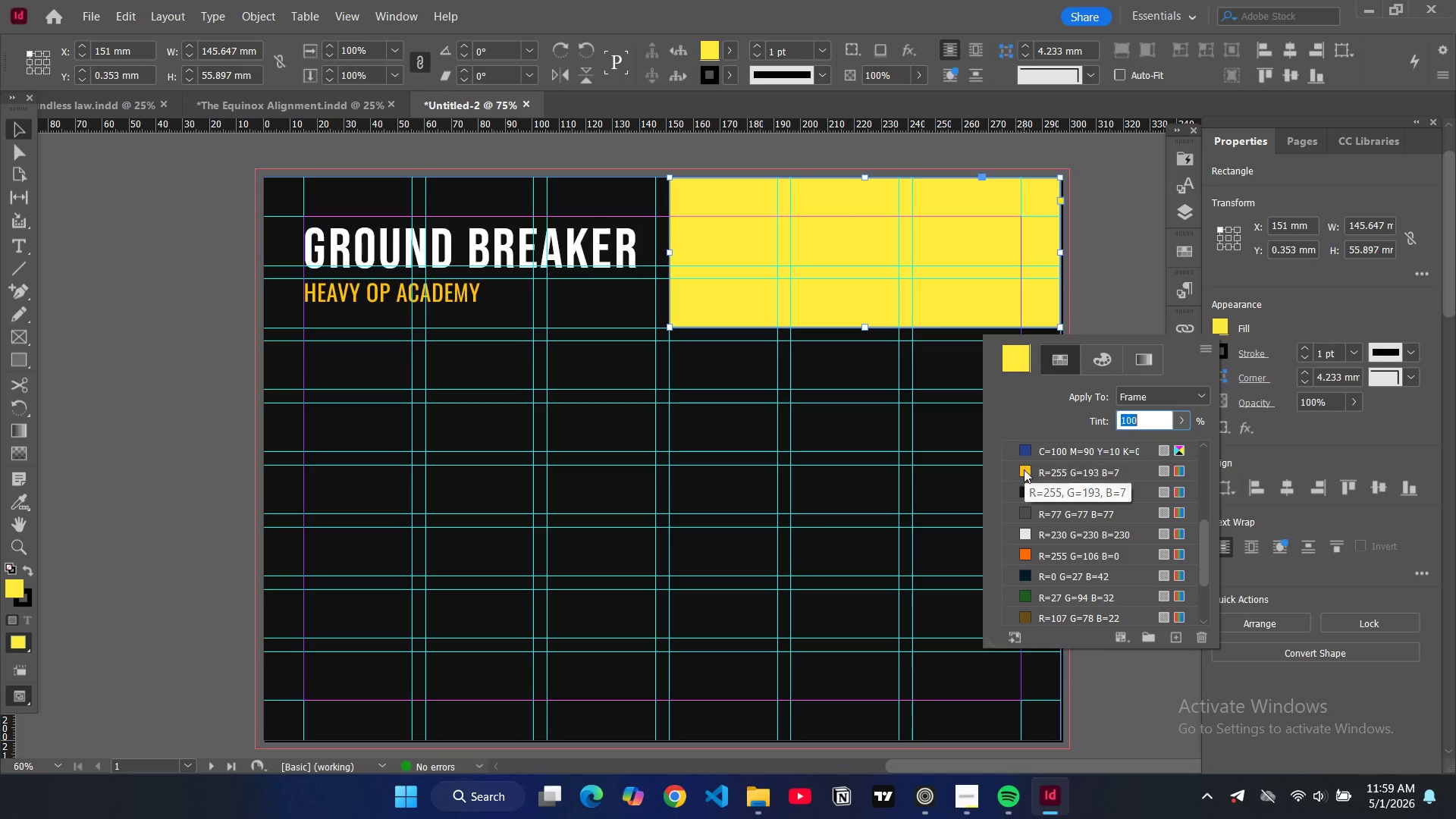 
left_click([1024, 469])
 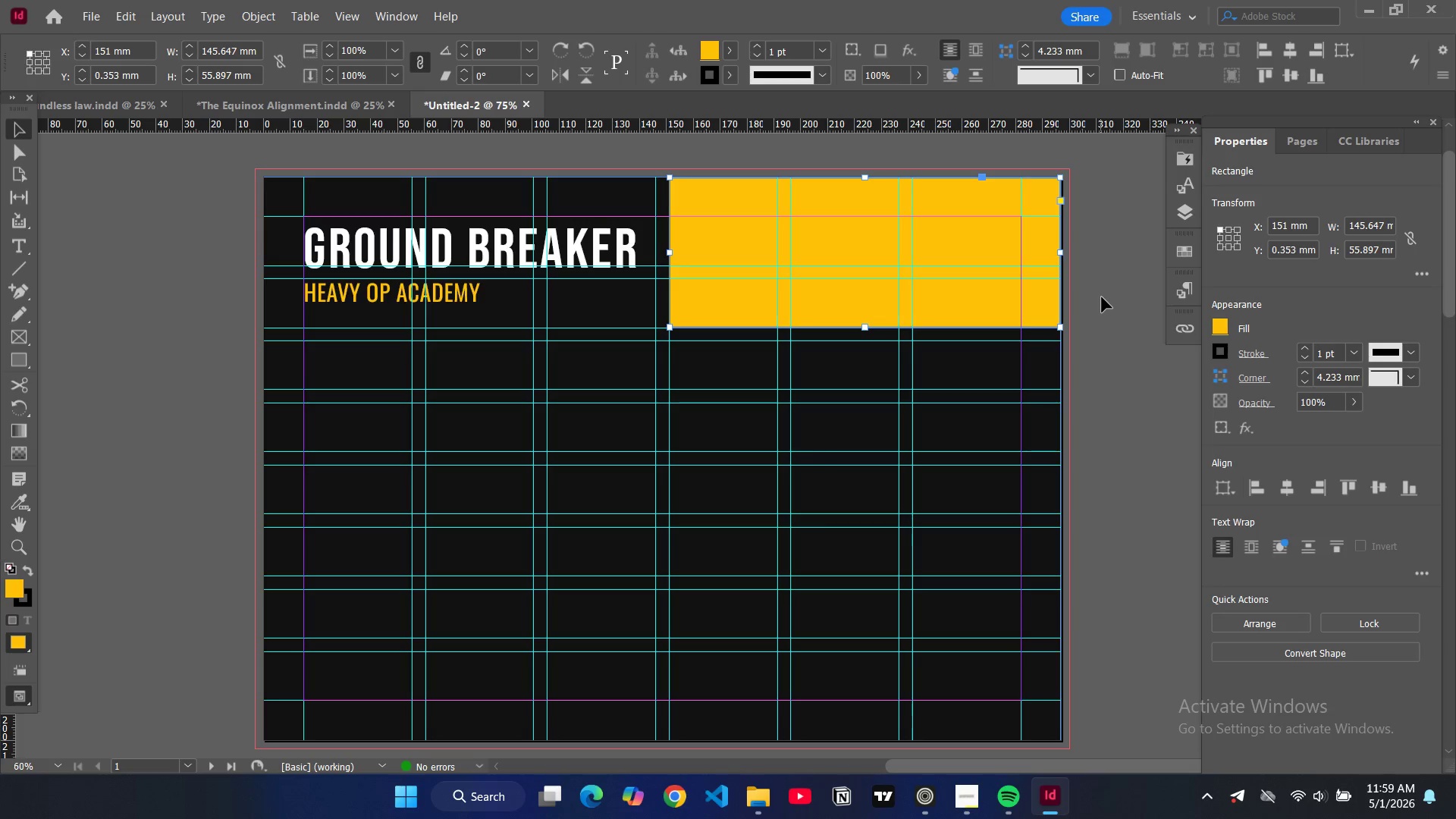 
double_click([1106, 312])
 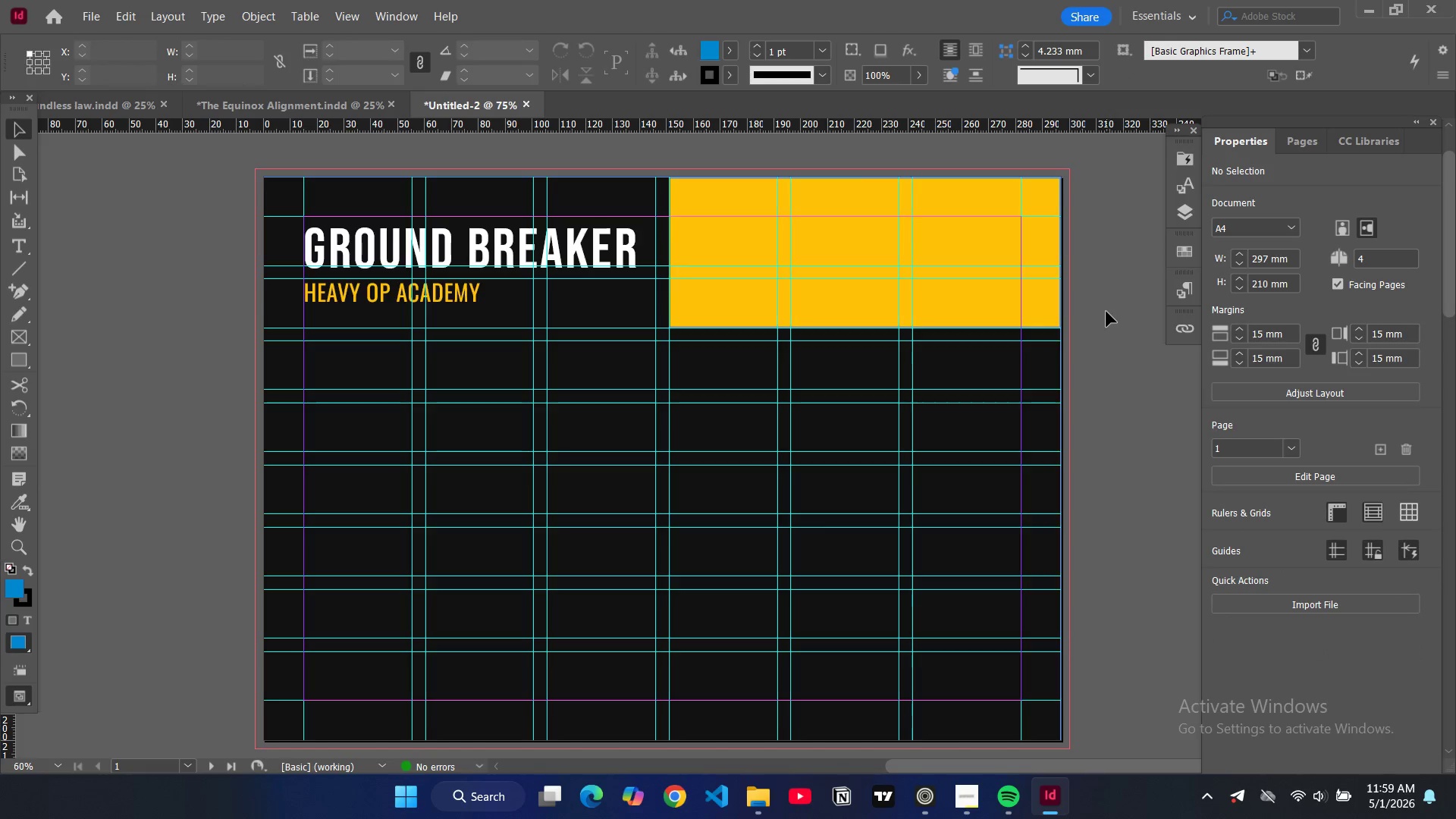 
key(W)
 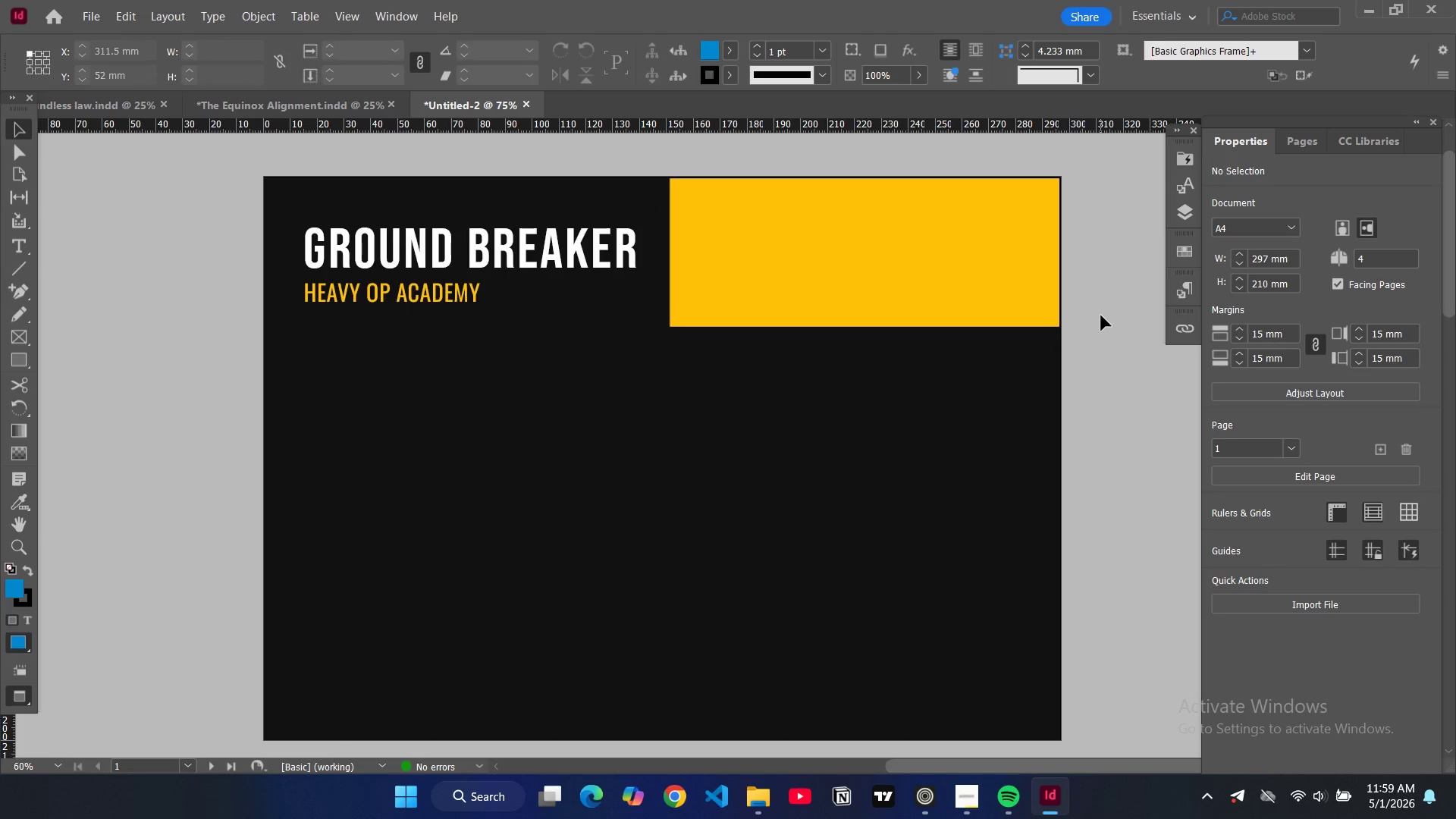 
key(W)
 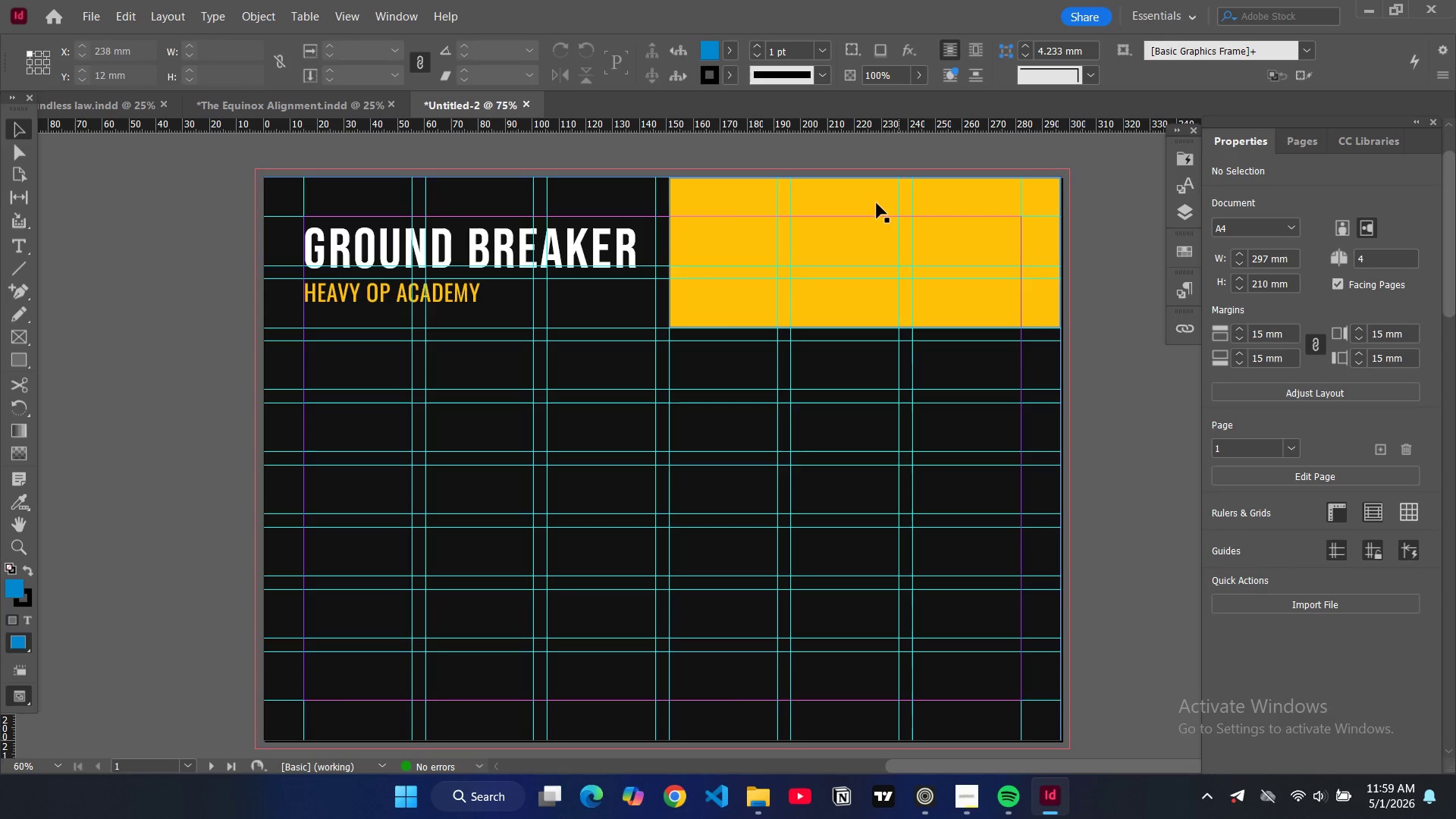 
left_click([874, 199])
 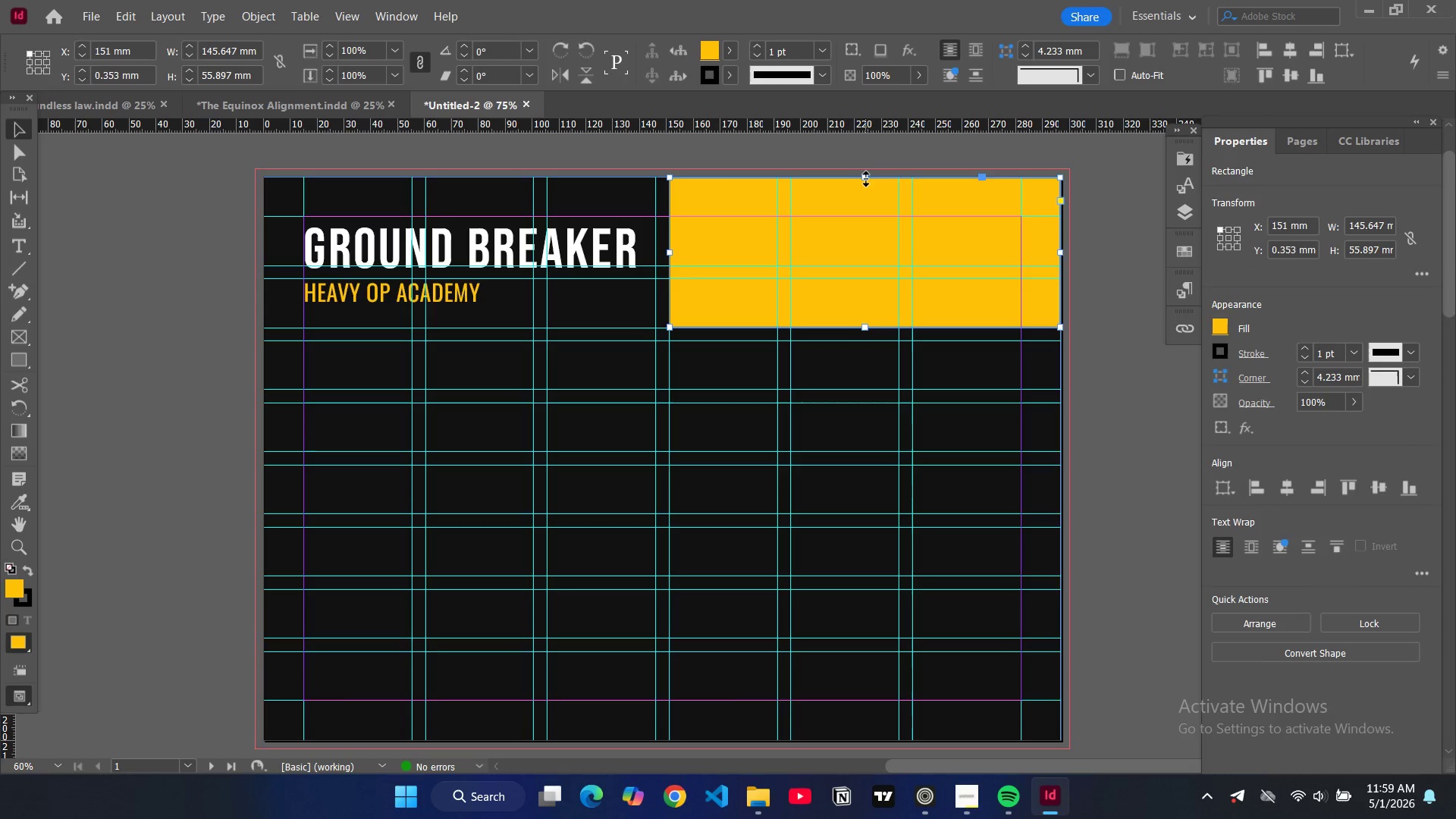 
left_click_drag(start_coordinate=[866, 179], to_coordinate=[877, 175])
 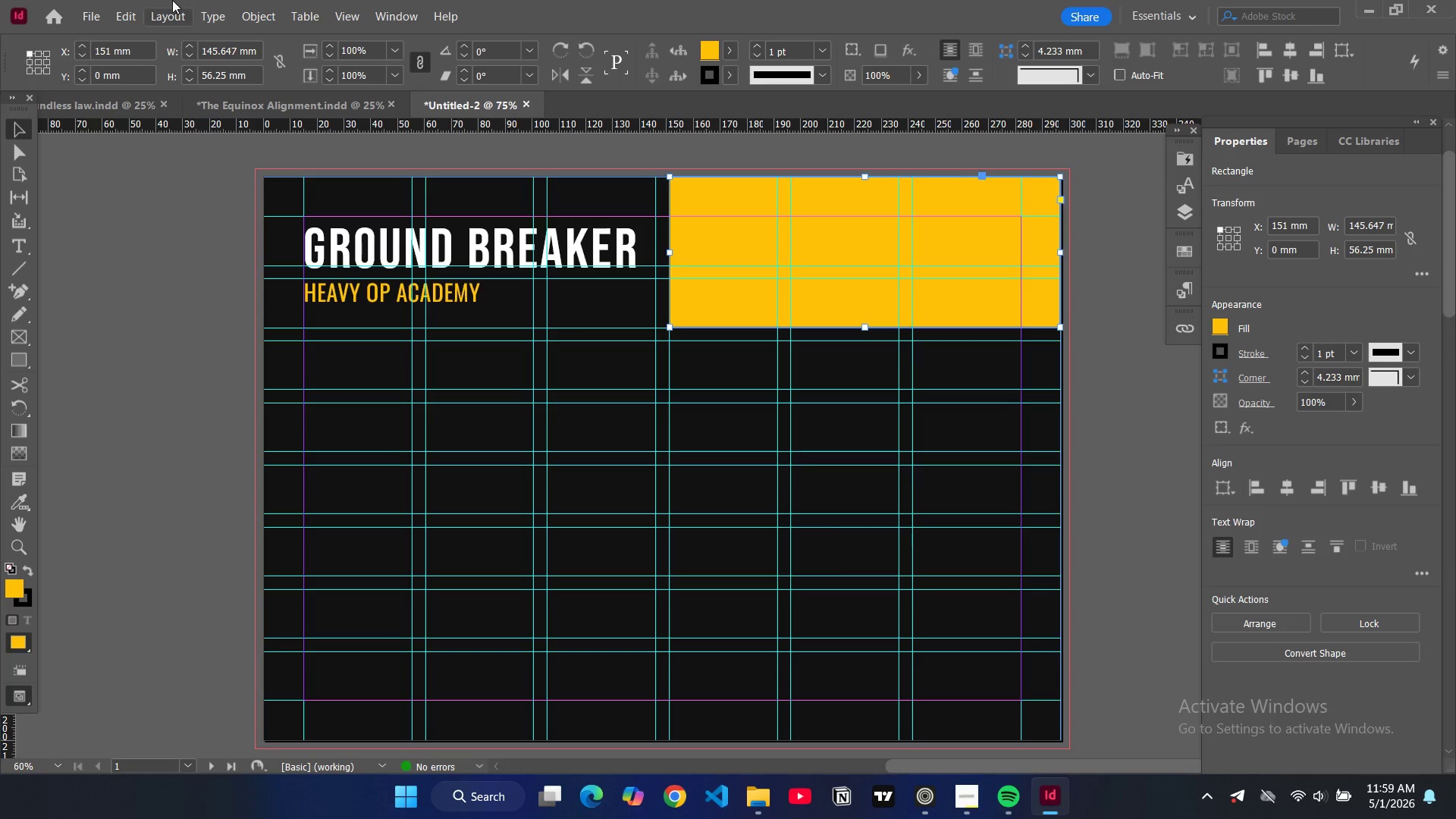 
left_click([177, 20])
 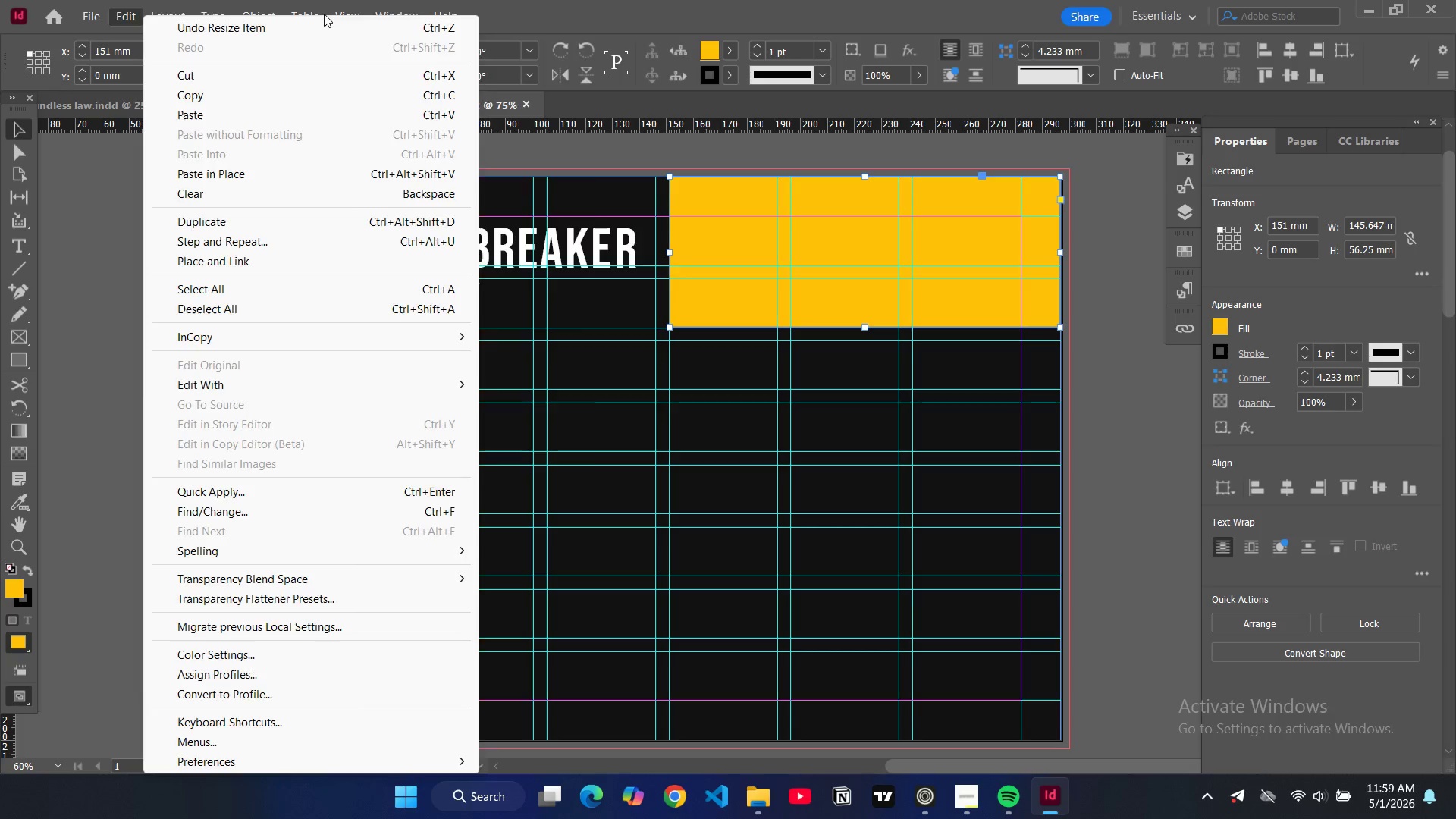 
mouse_move([347, 17])
 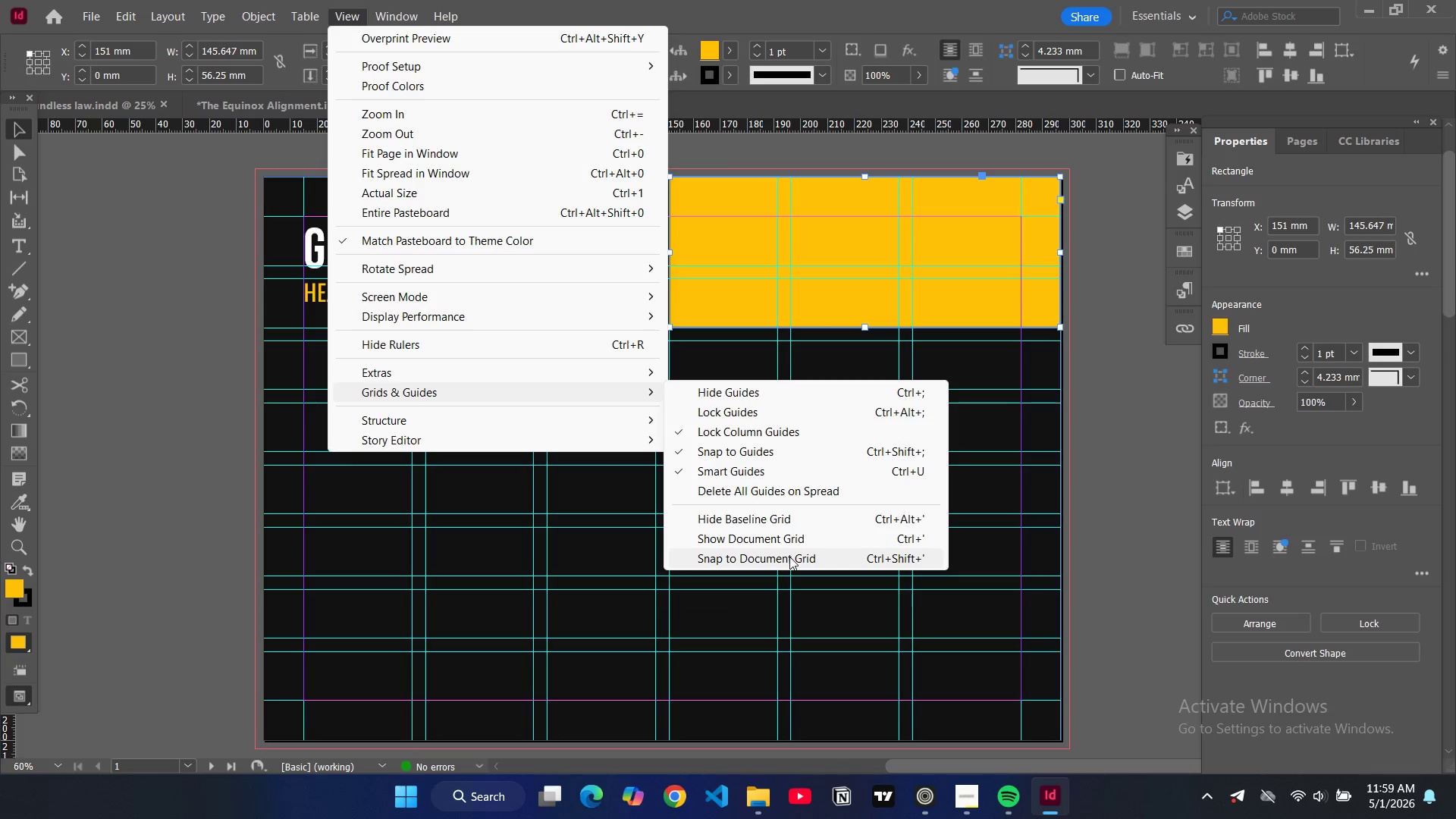 
wait(7.45)
 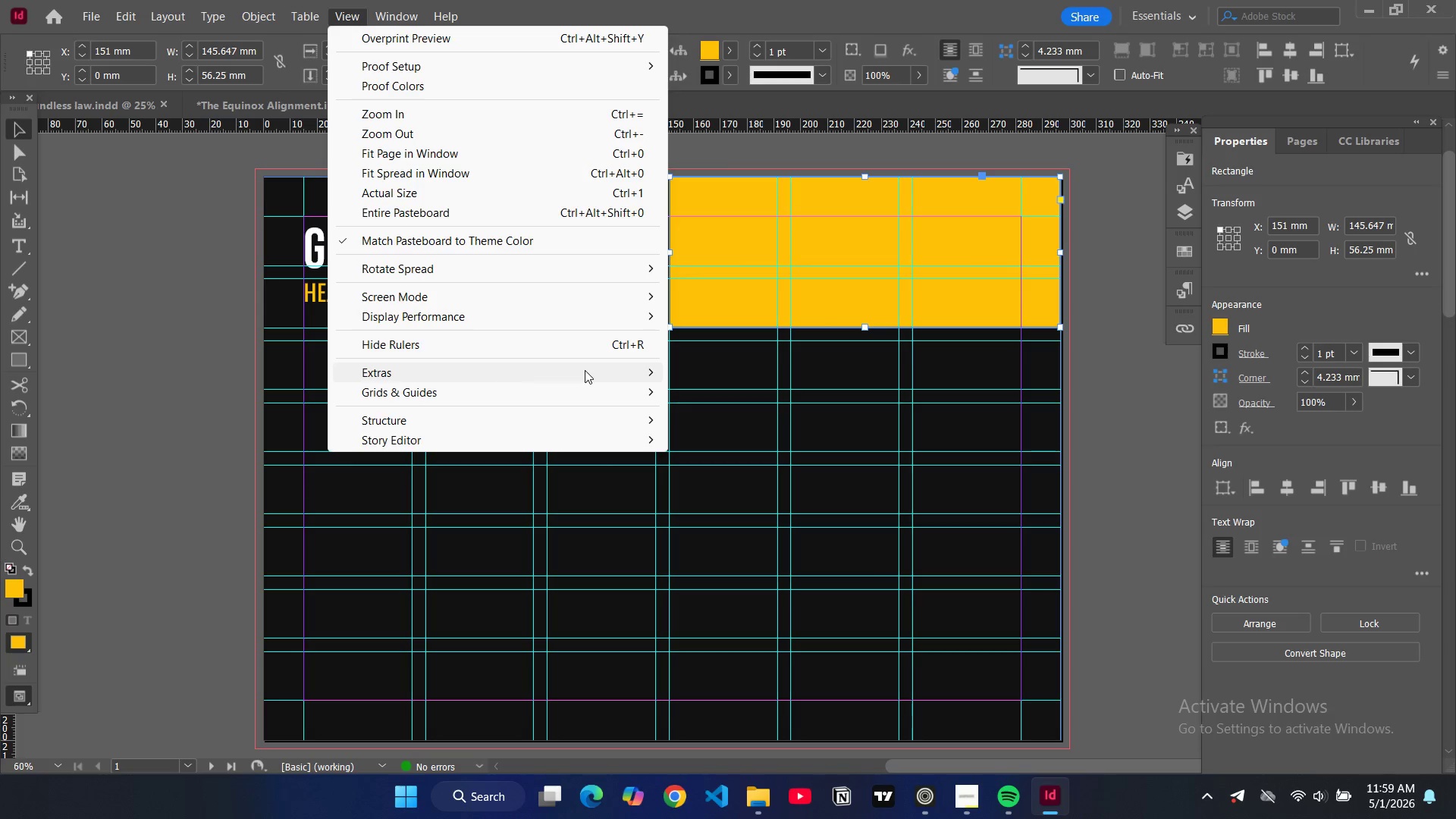 
left_click([740, 523])
 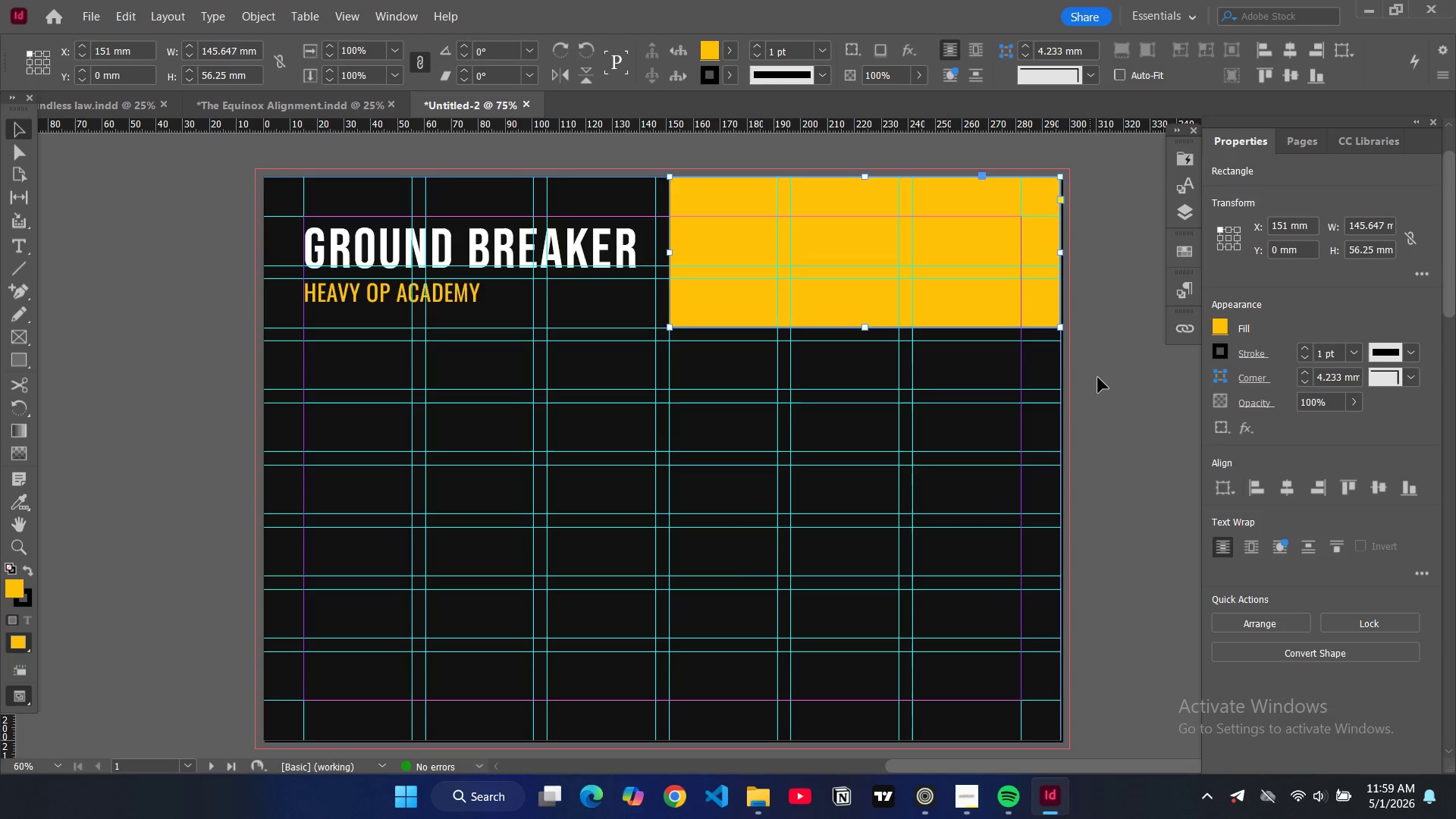 
left_click([1103, 375])
 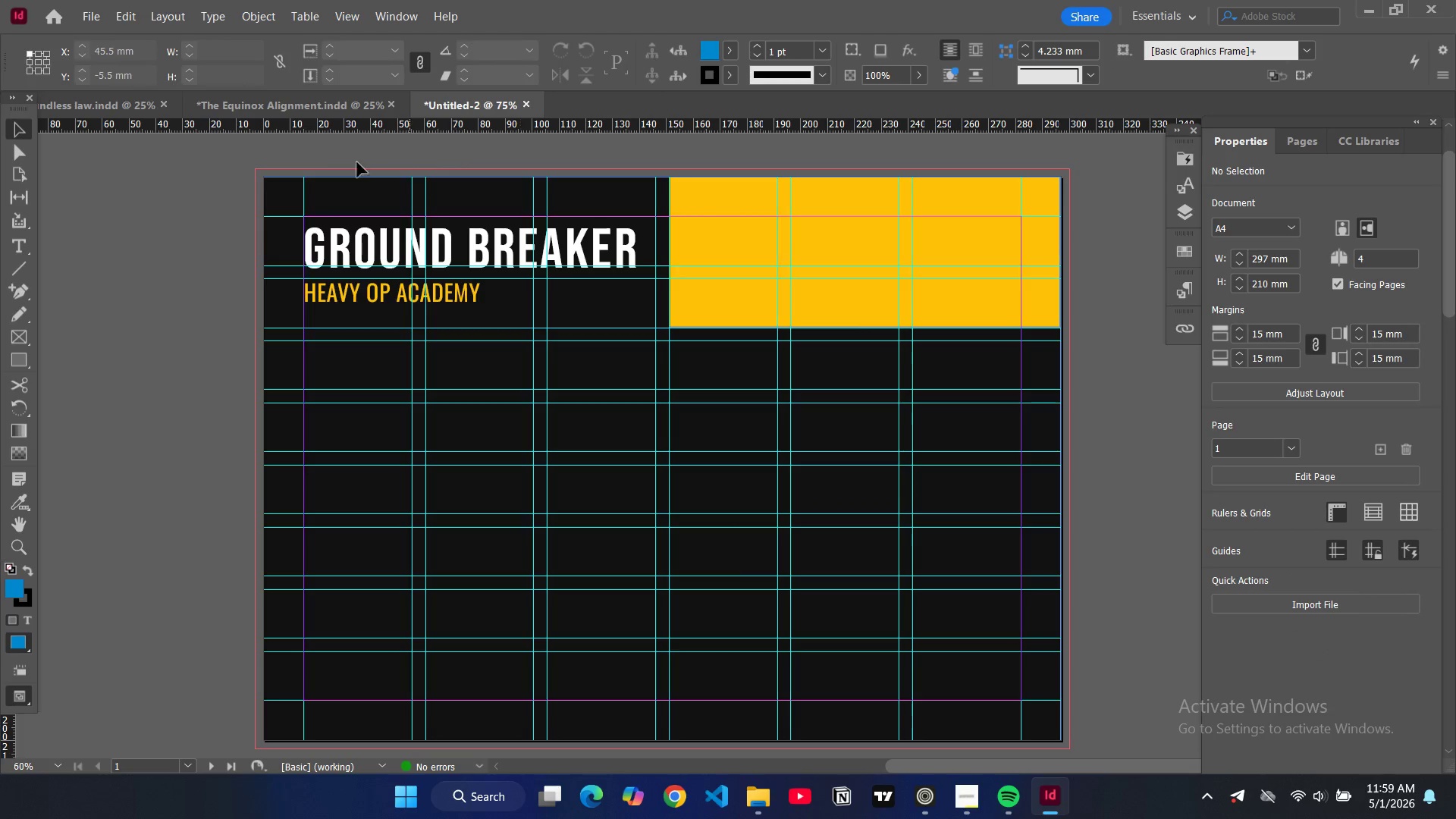 
left_click([325, 180])
 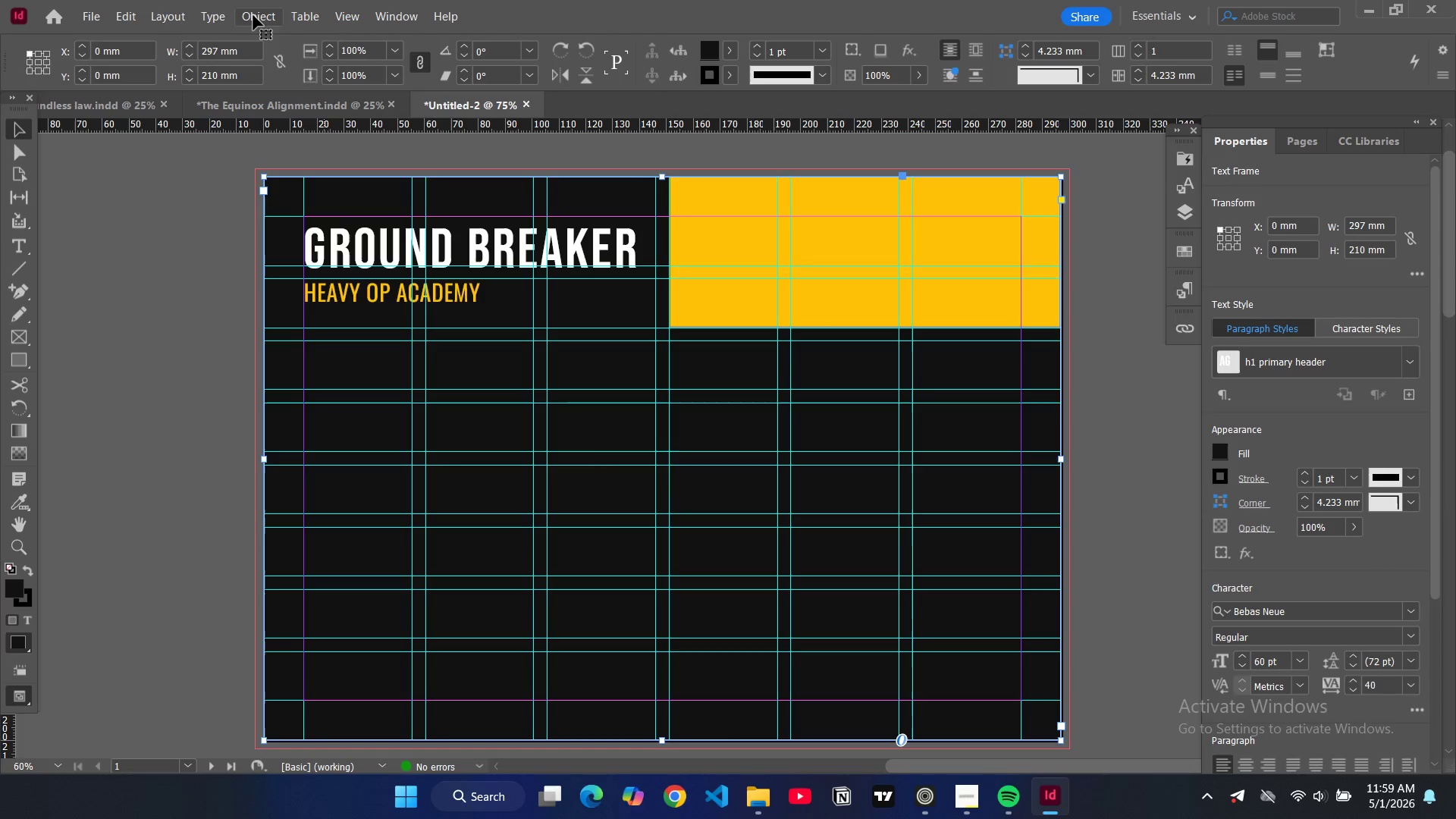 
left_click([343, 16])
 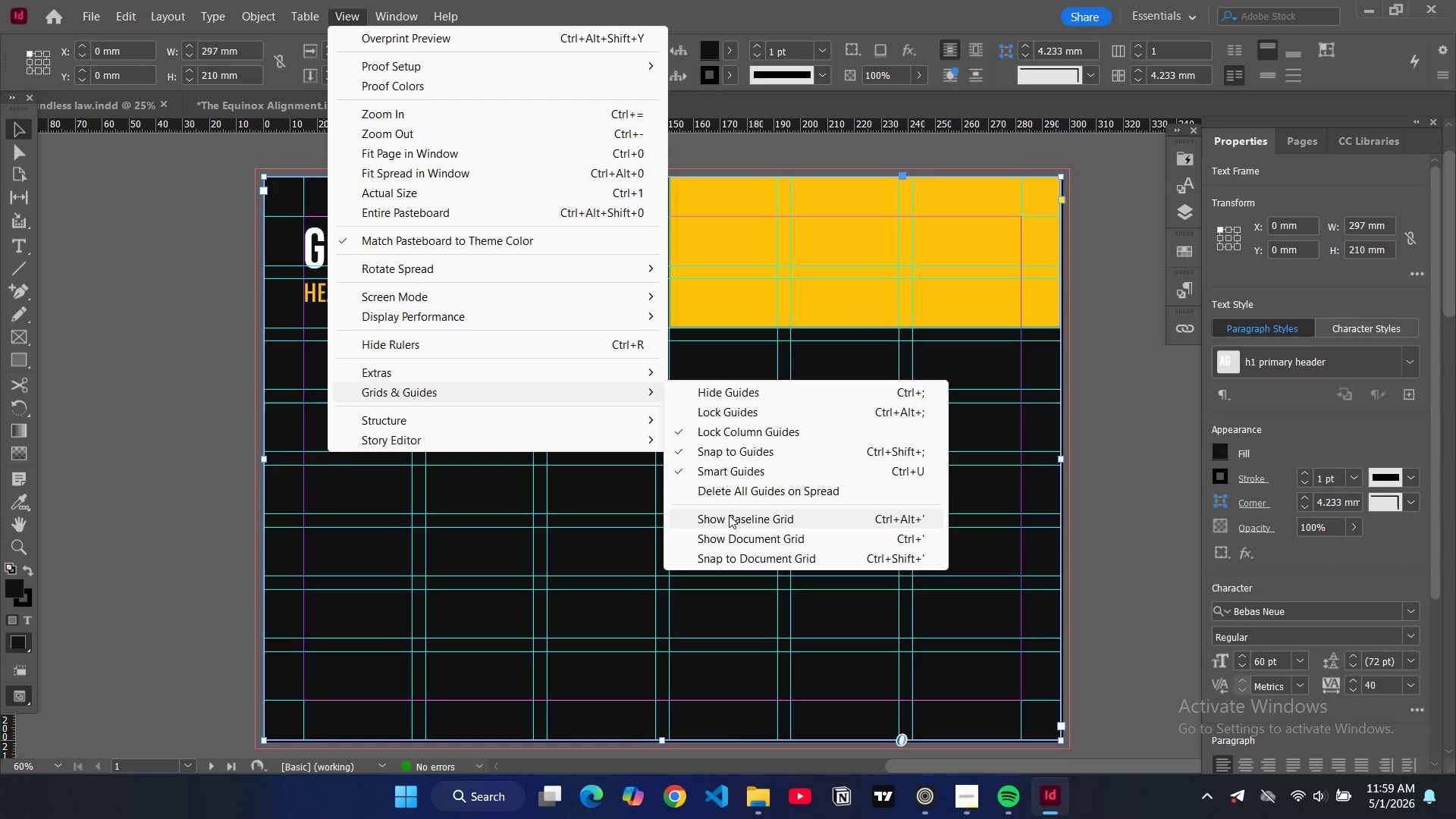 
left_click([171, 356])
 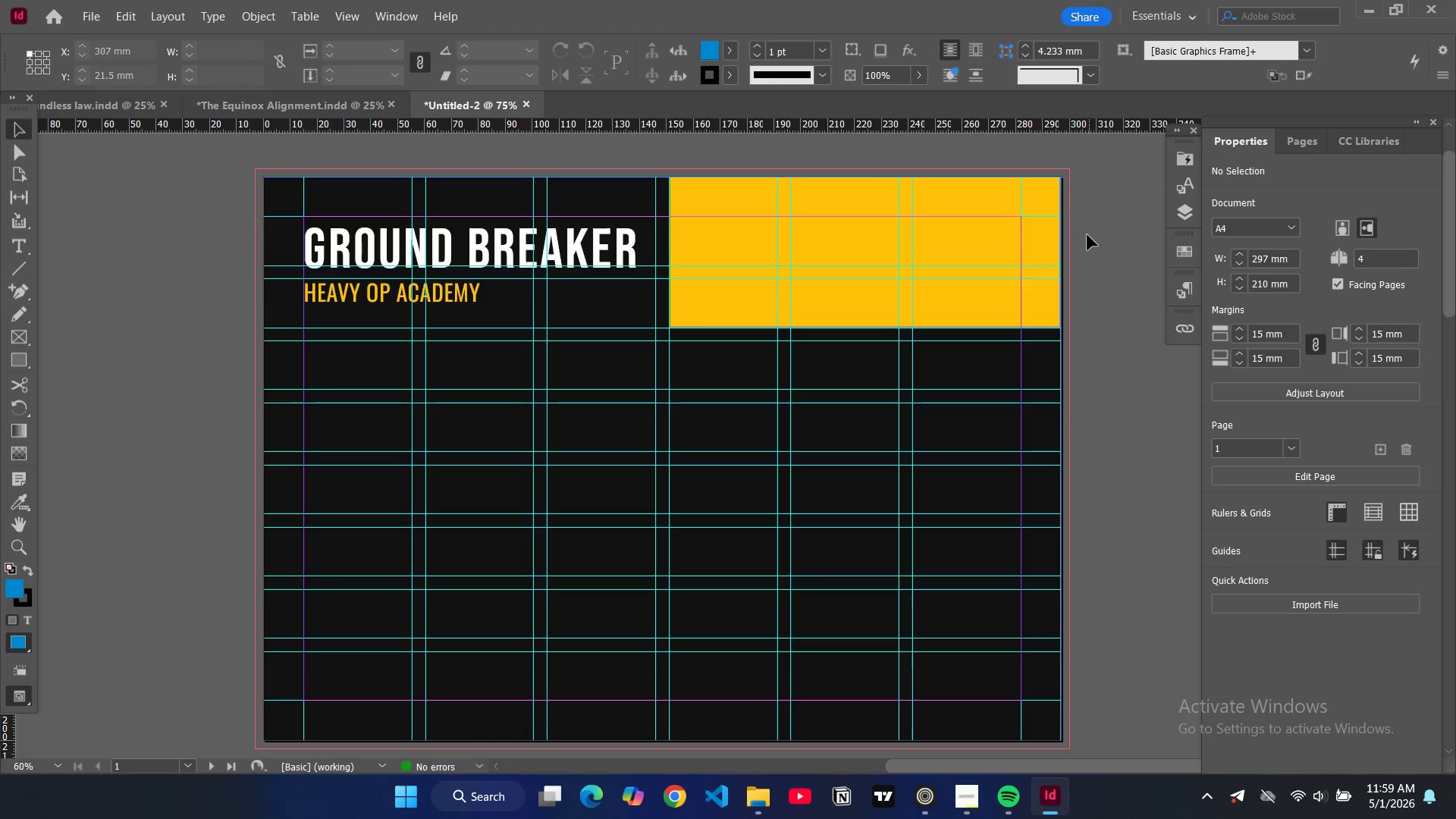 
left_click([1094, 237])
 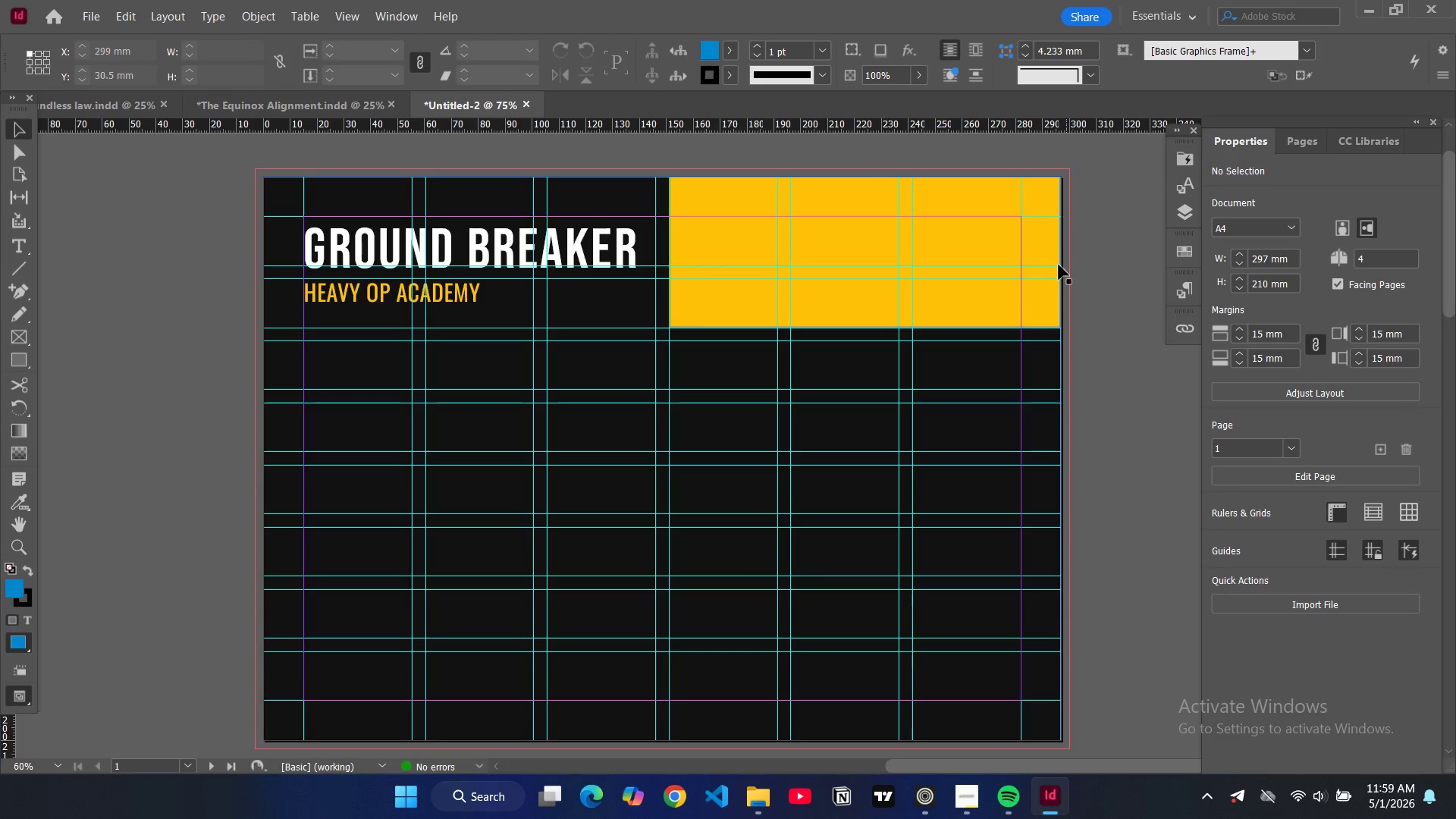 
left_click([1053, 269])
 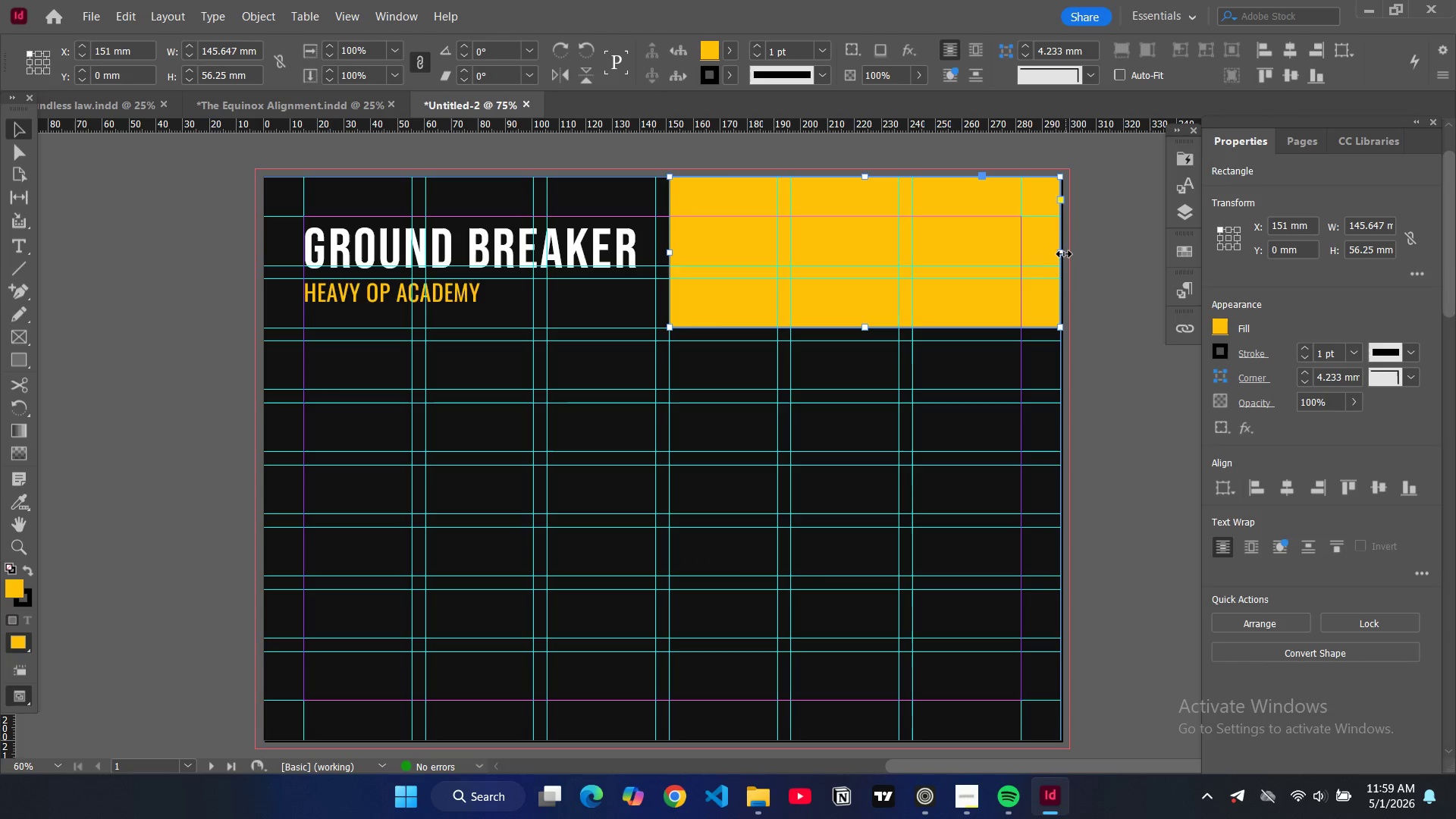 
left_click_drag(start_coordinate=[1063, 255], to_coordinate=[1064, 259])
 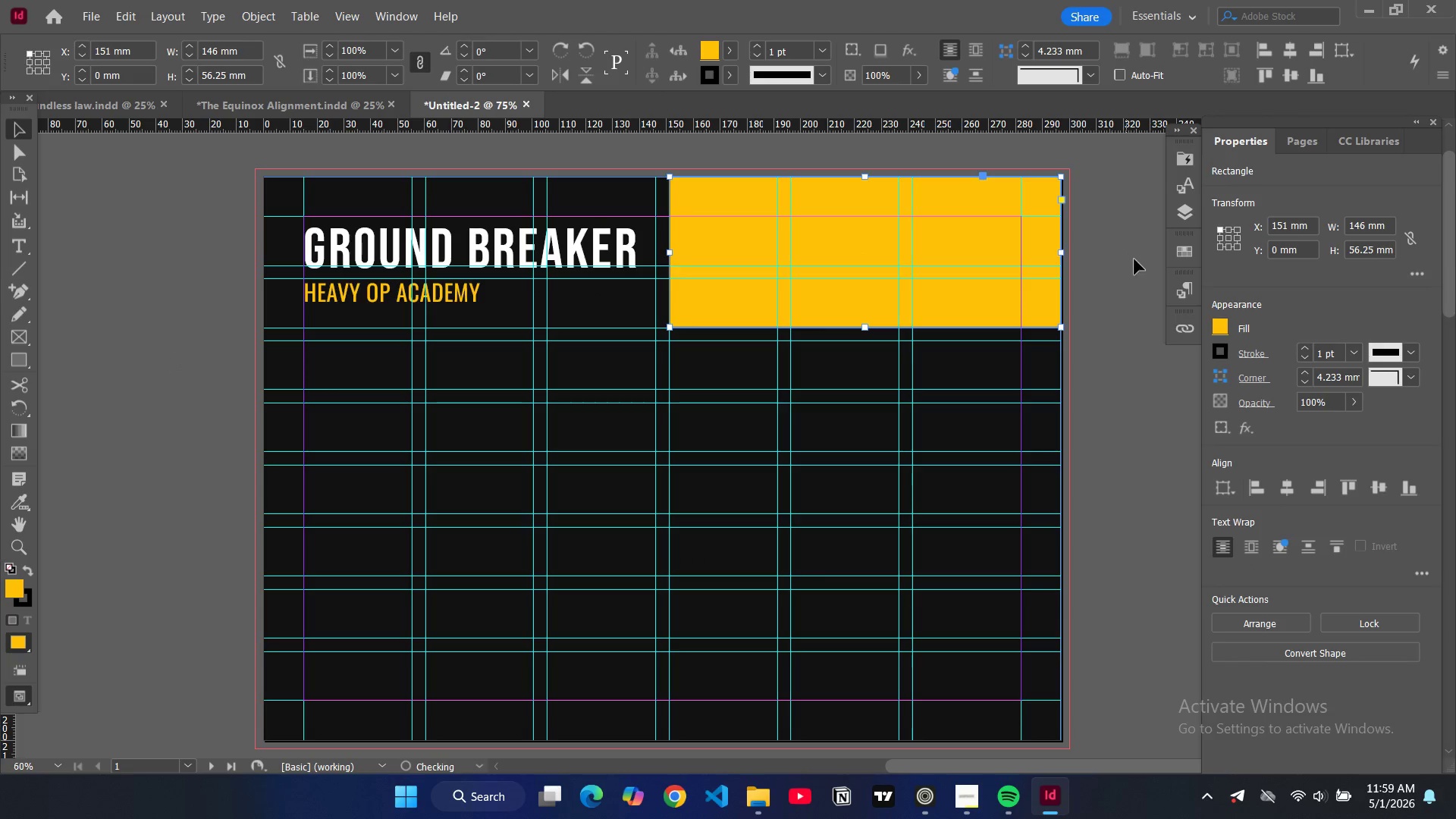 
left_click([1134, 259])
 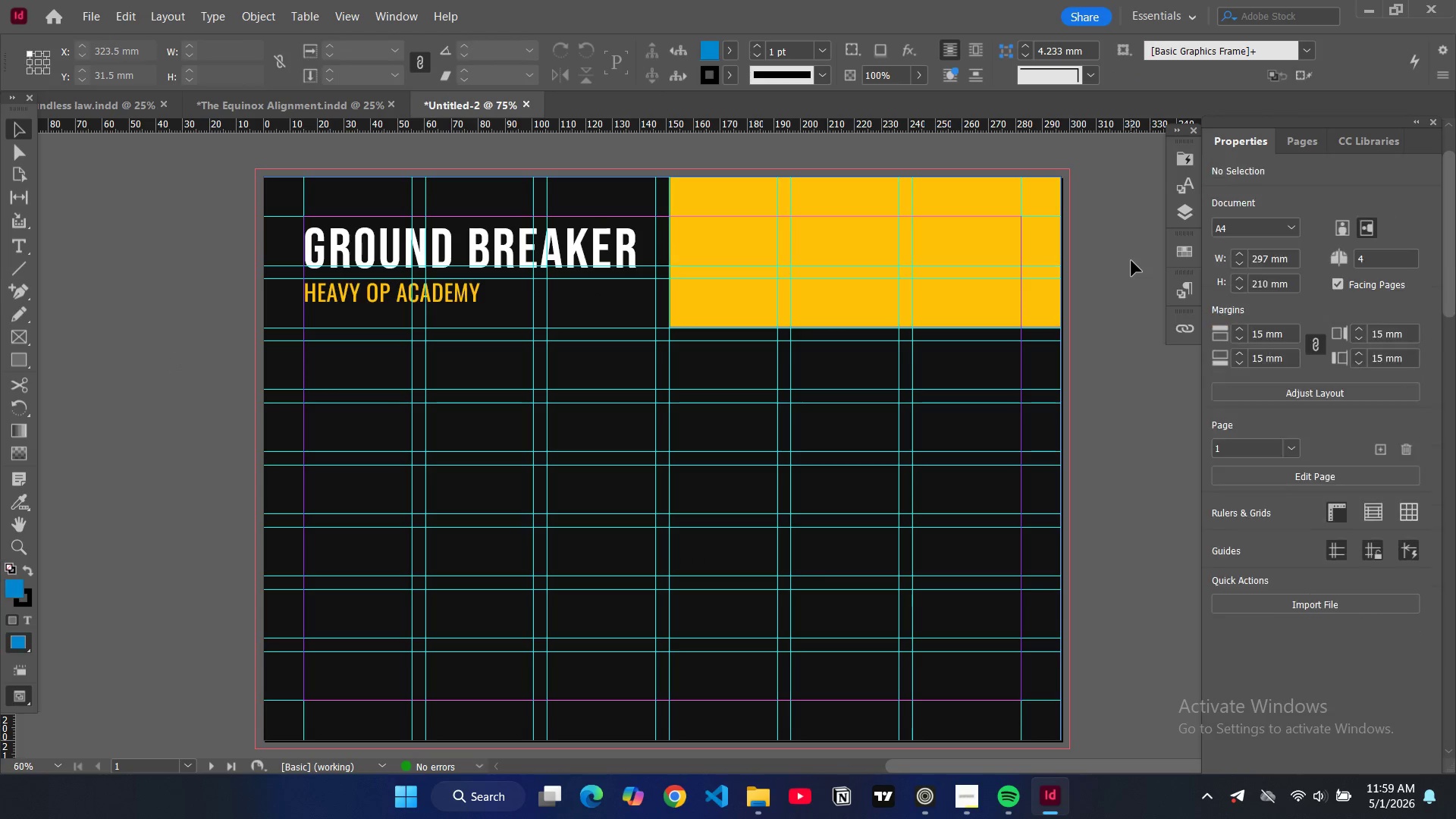 
key(W)
 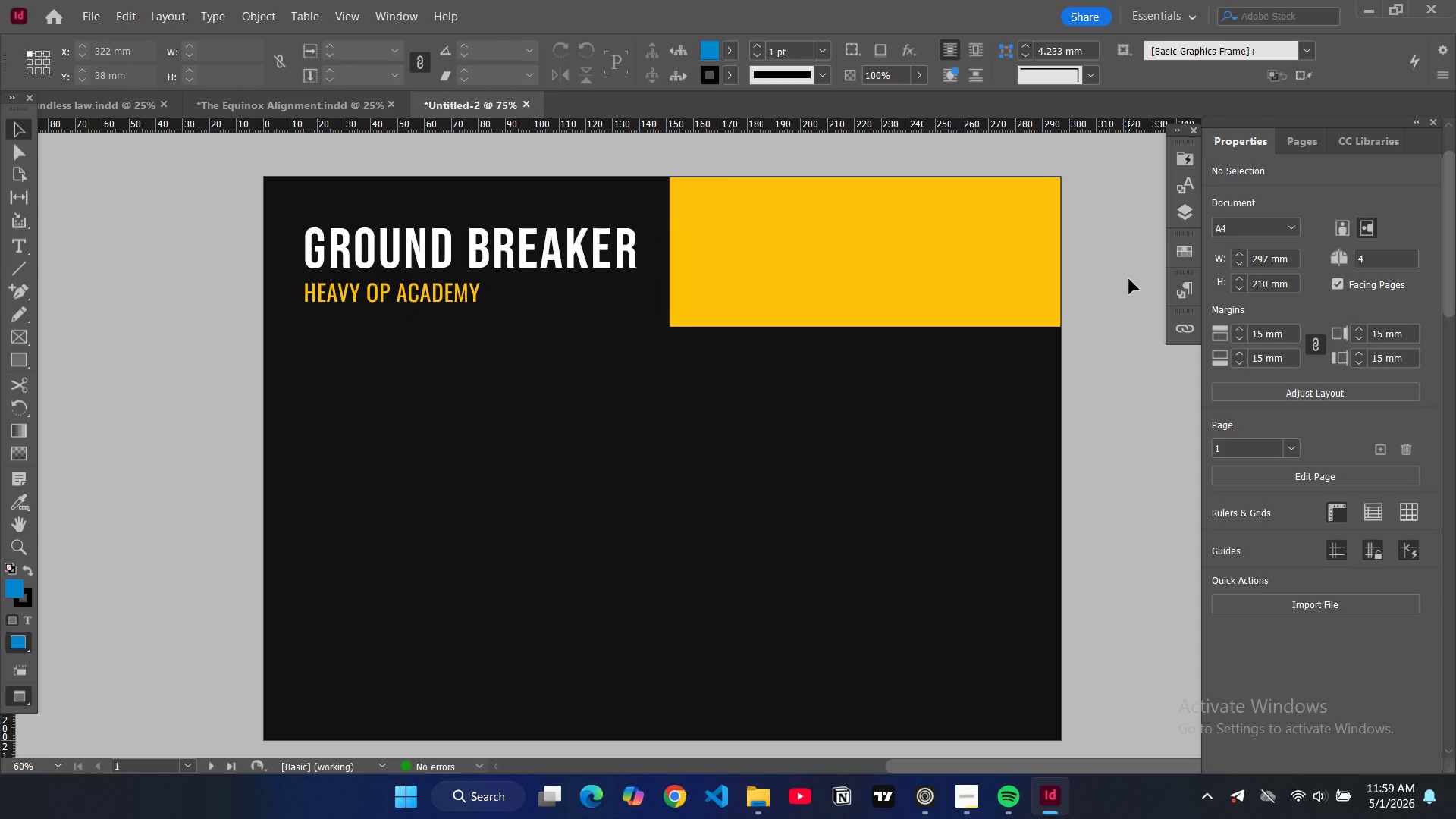 
key(W)
 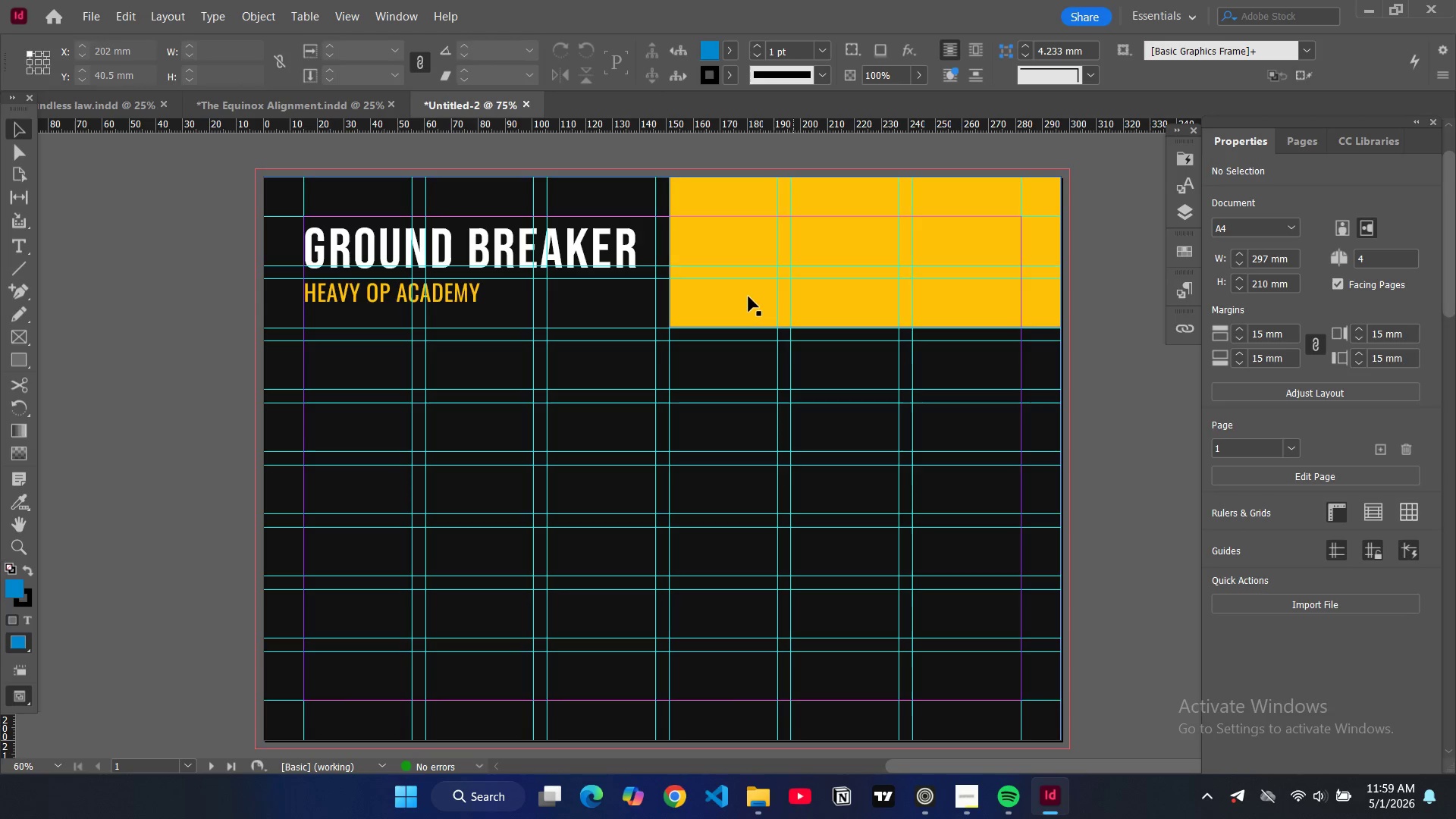 
left_click([744, 298])
 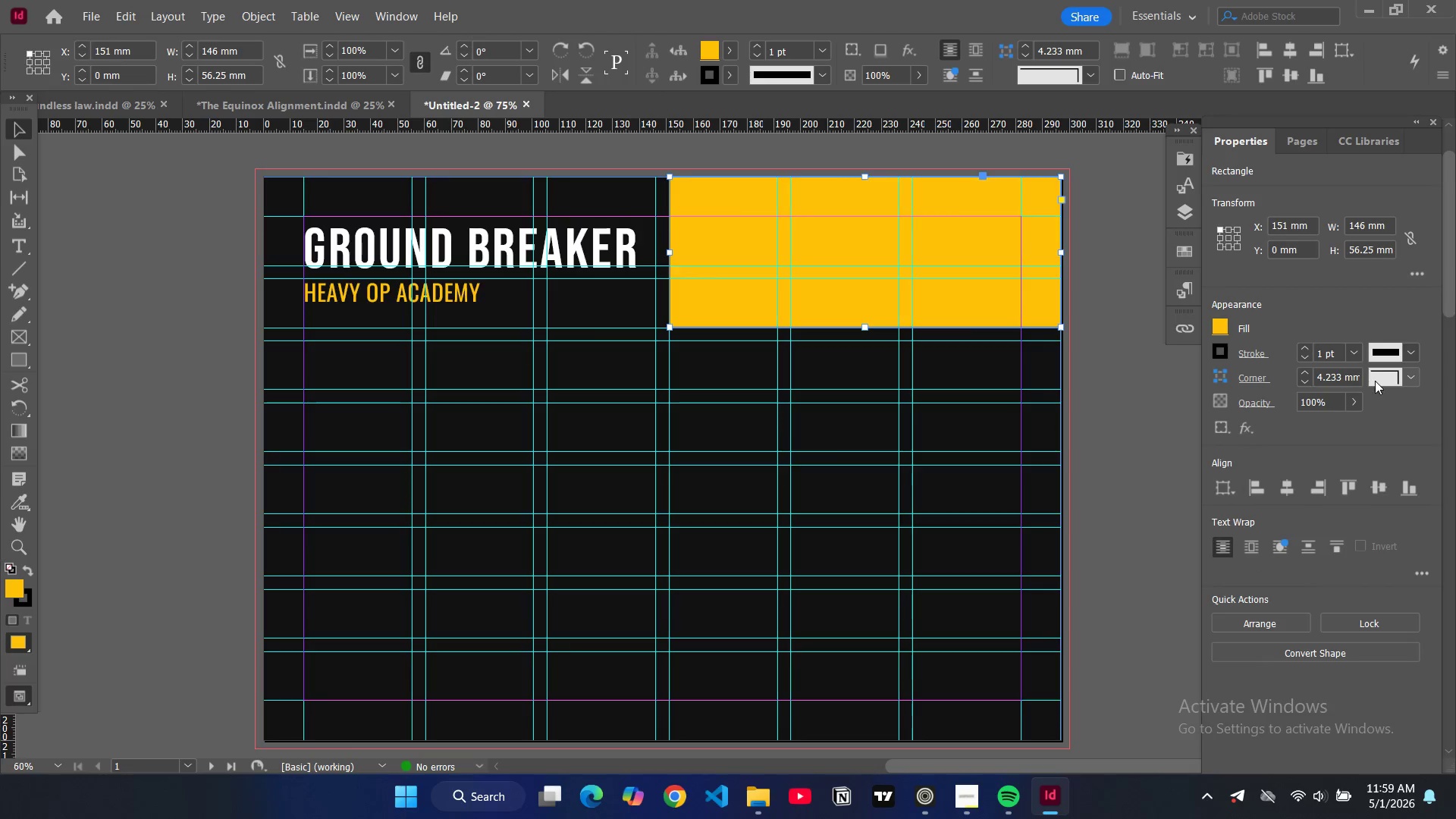 
left_click([1407, 379])
 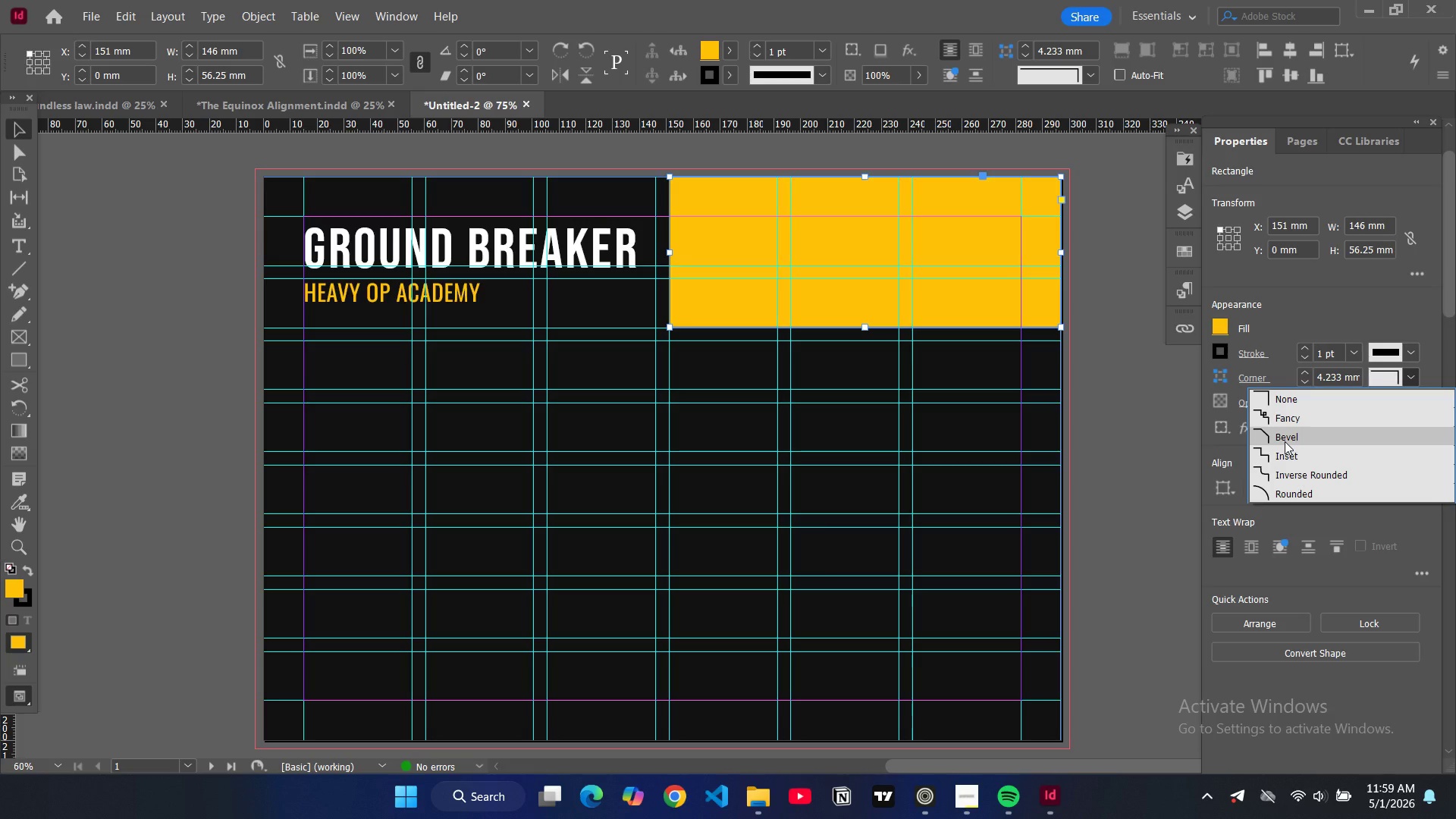 
left_click([1285, 441])
 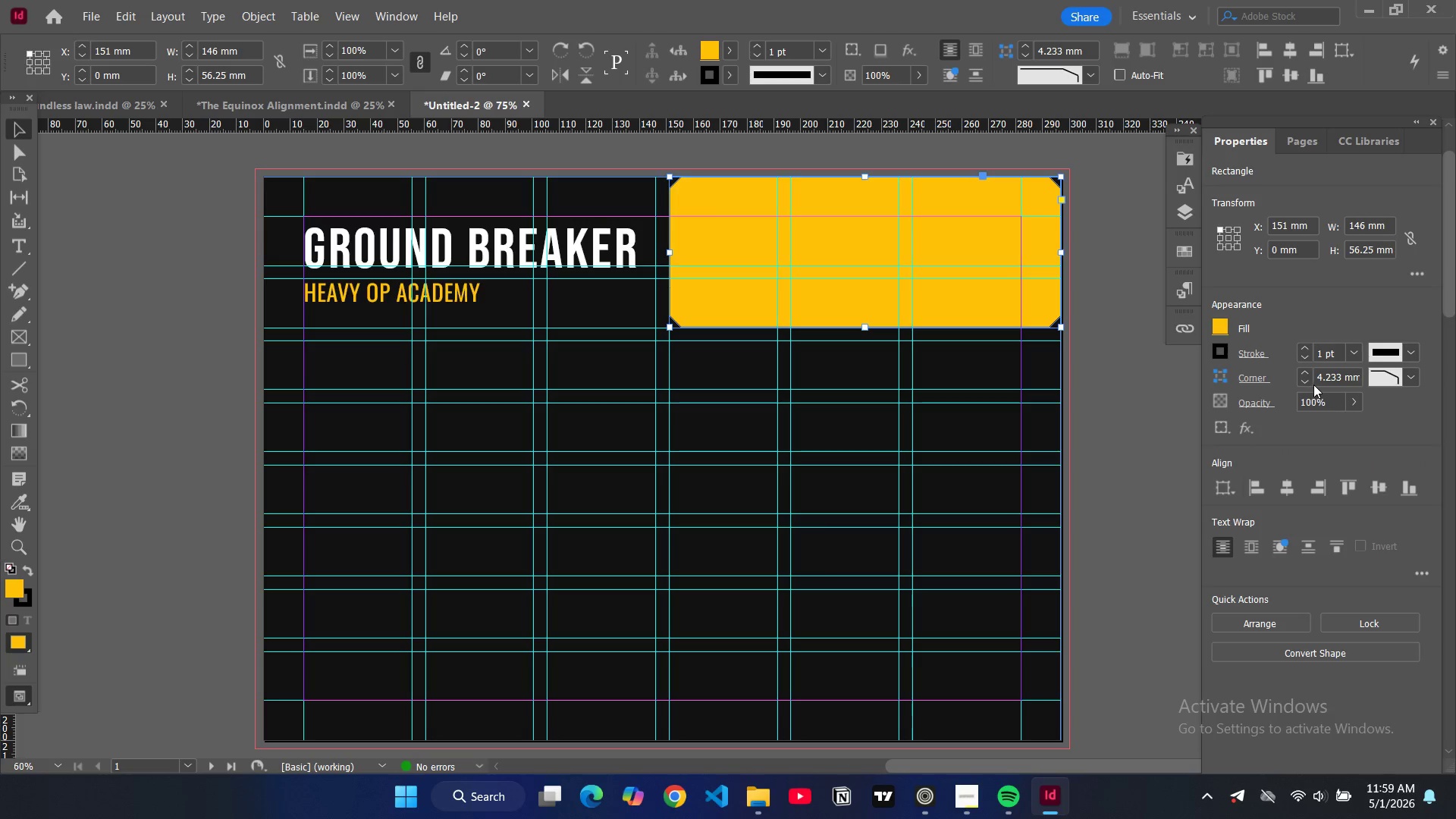 
left_click([1215, 374])
 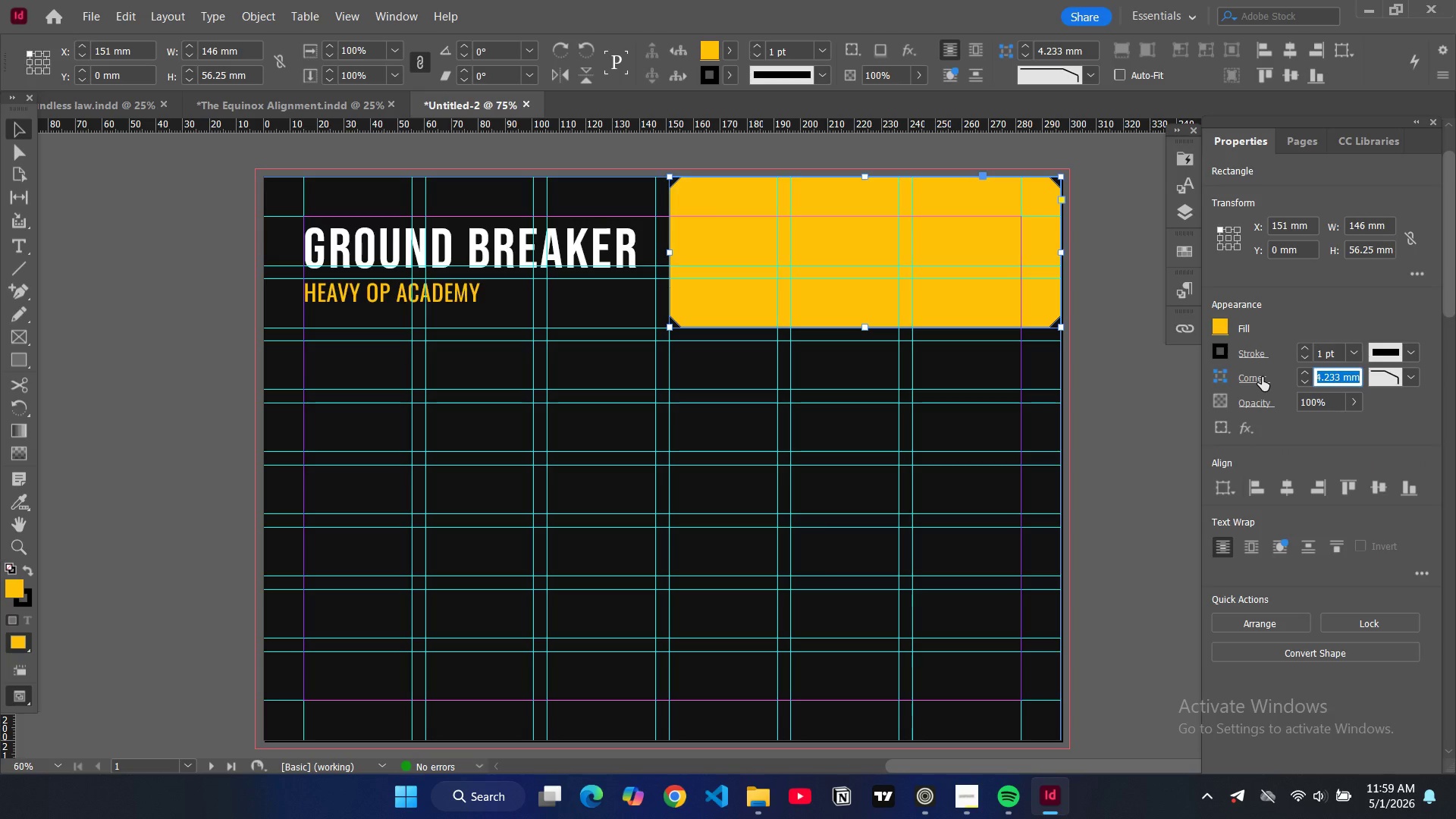 
left_click([1262, 377])
 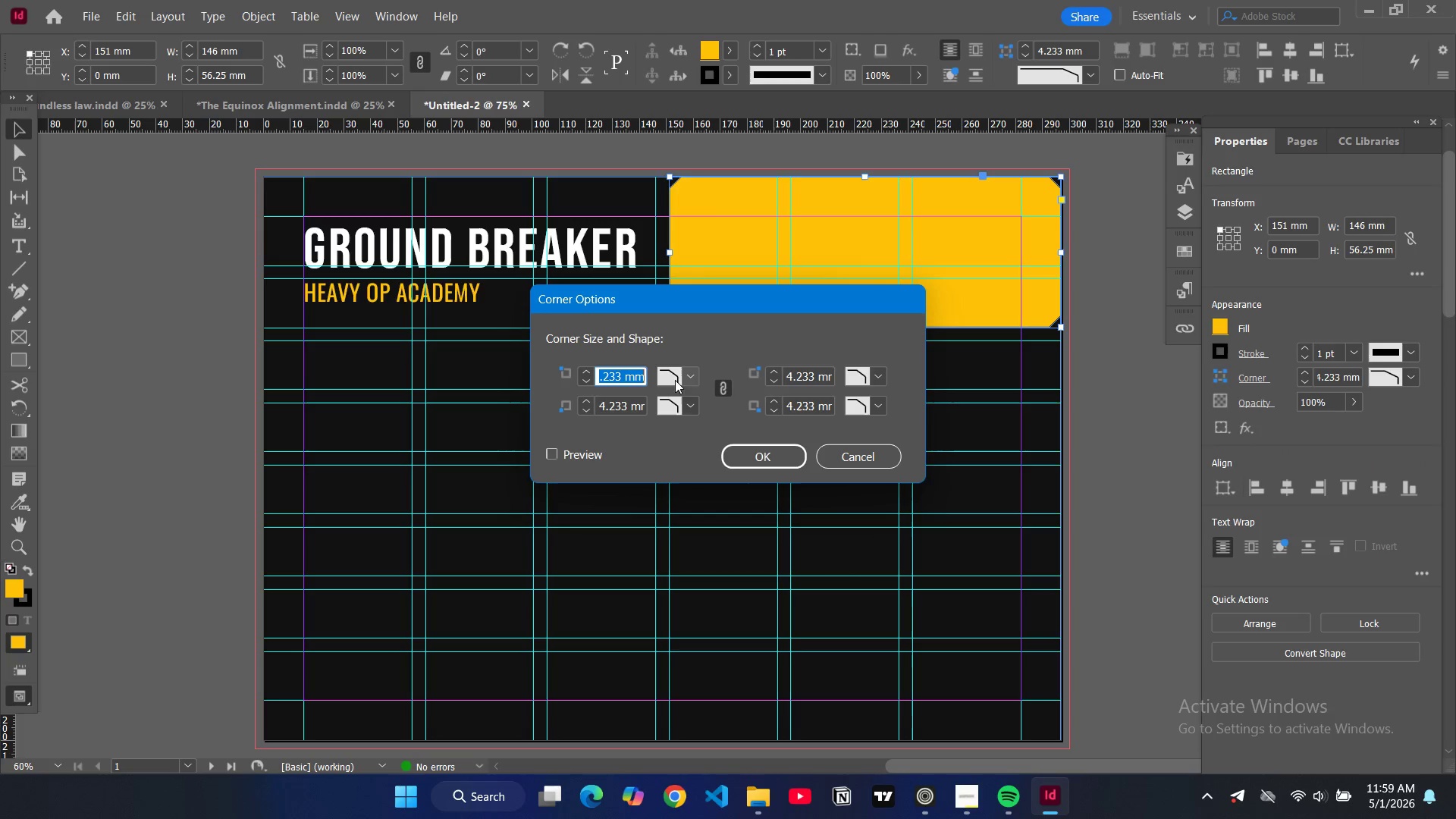 
left_click([687, 407])
 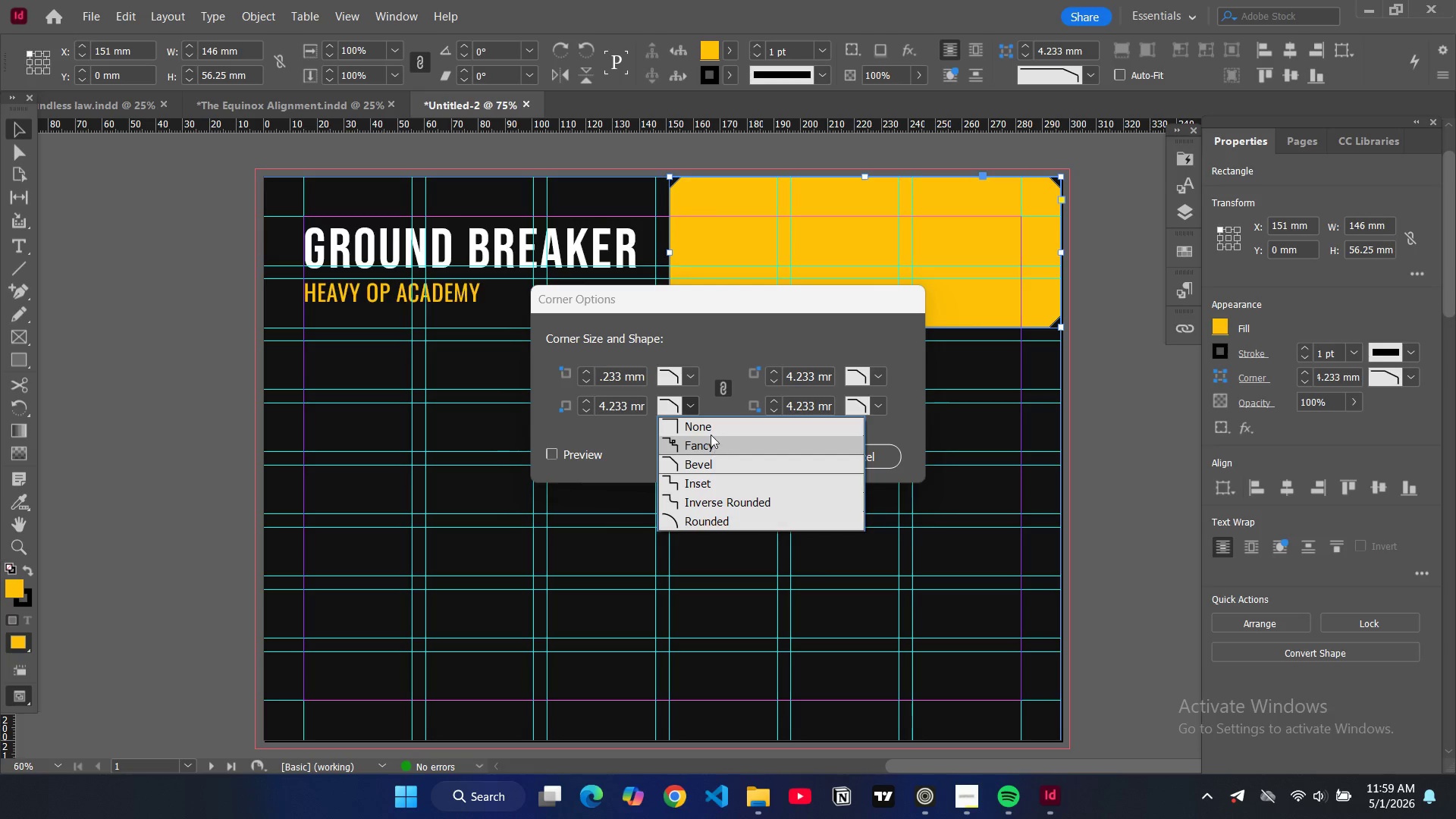 
left_click([710, 429])
 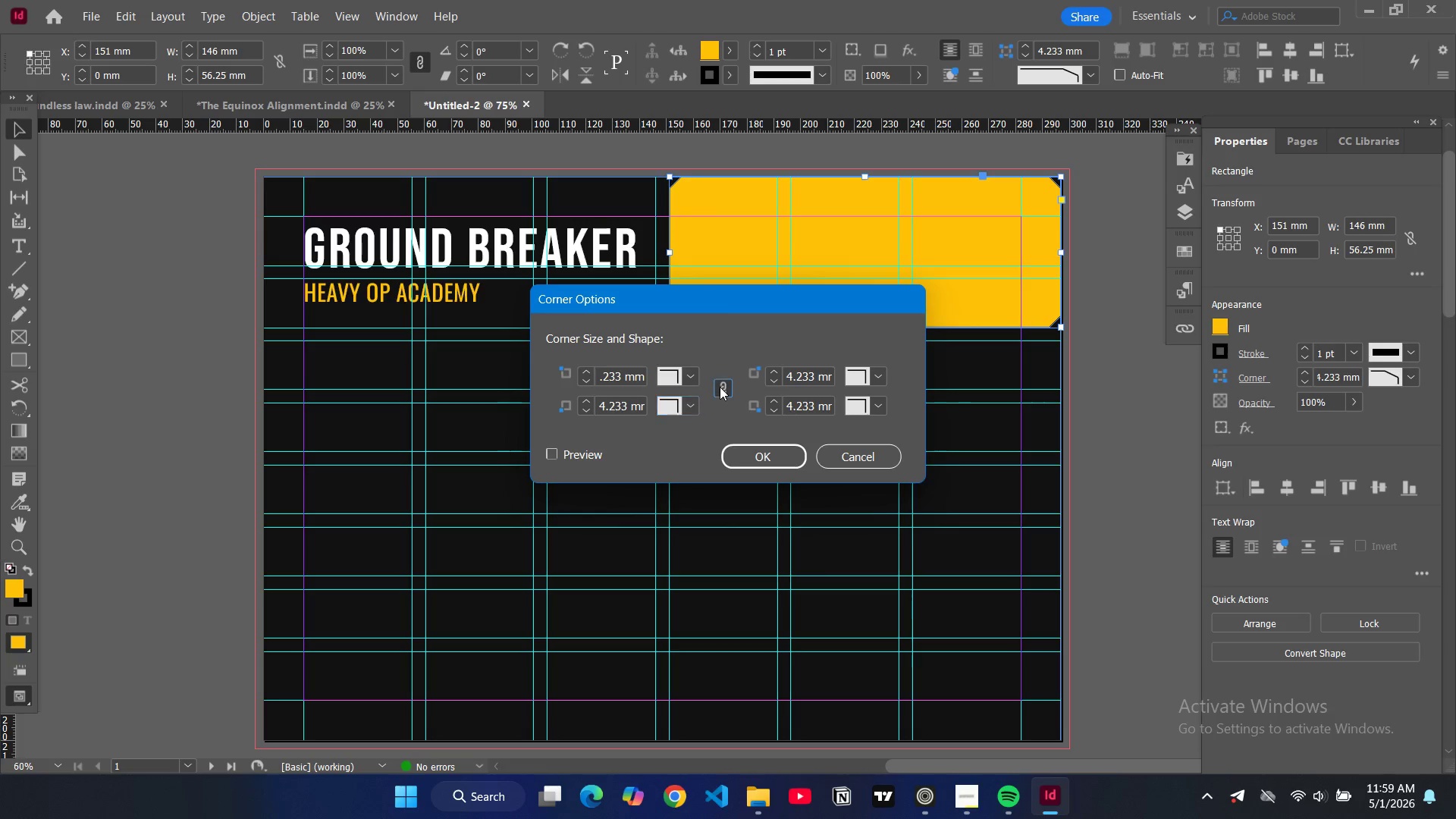 
left_click([692, 408])
 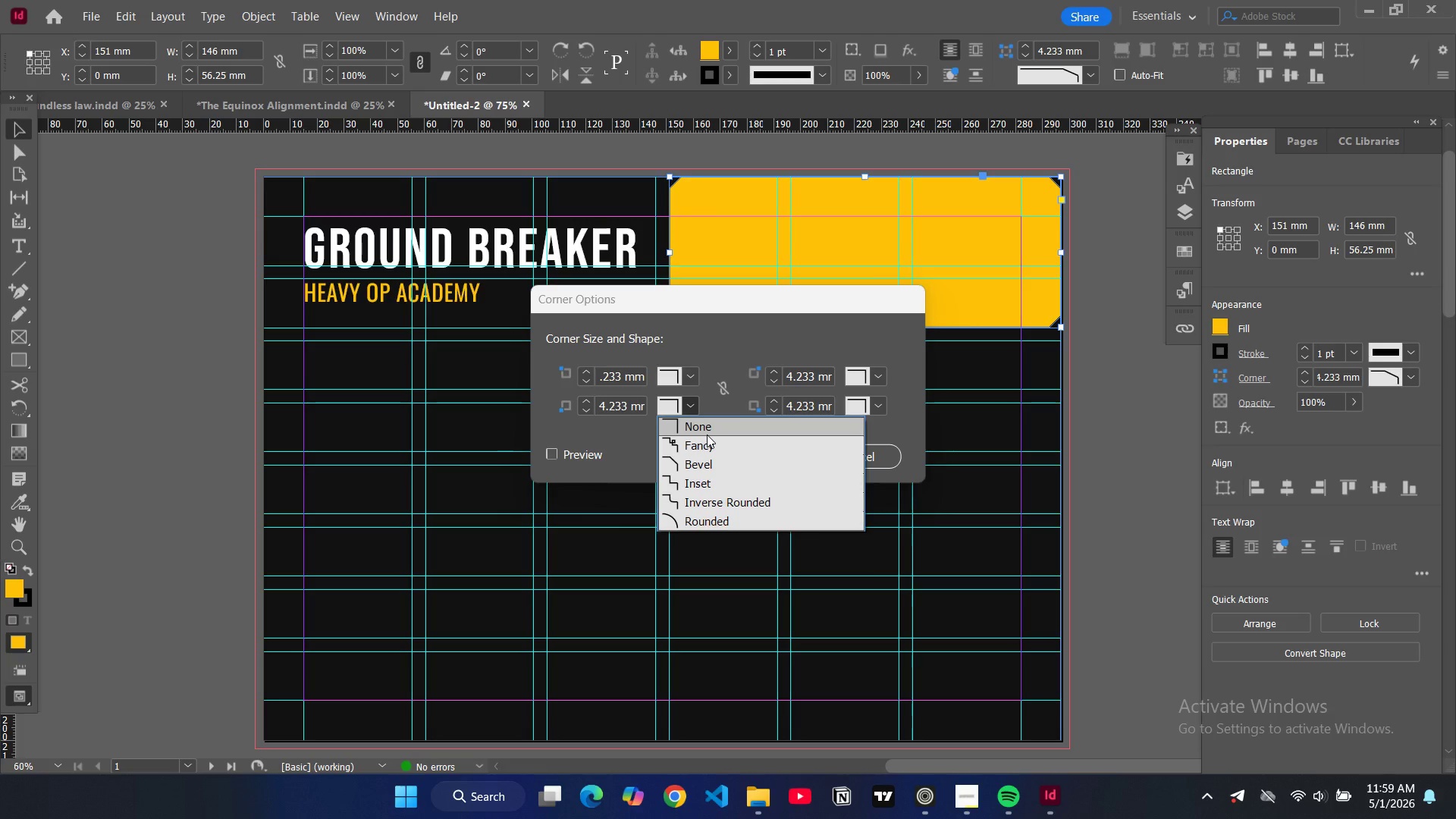 
left_click([706, 433])
 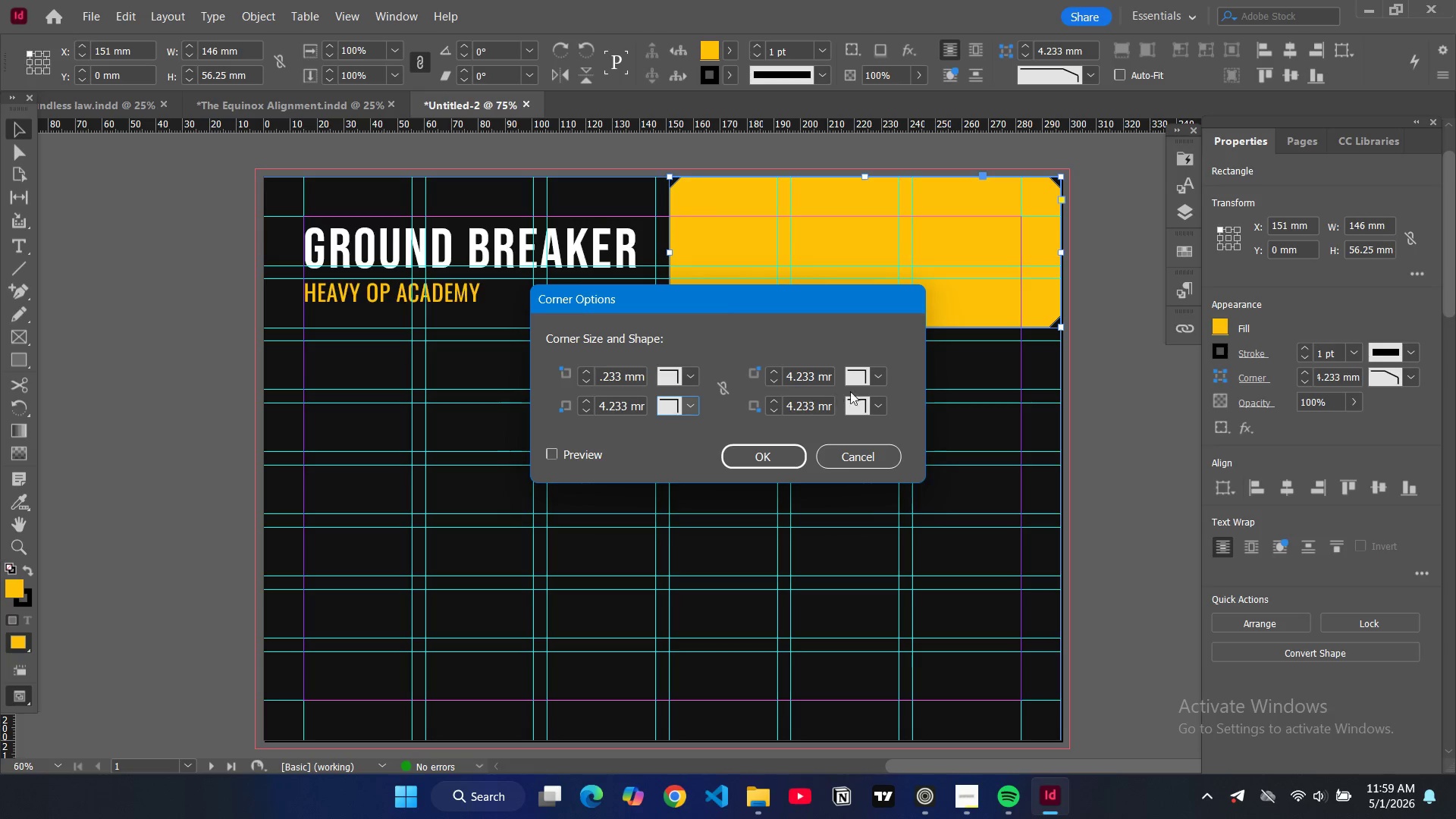 
left_click([881, 378])
 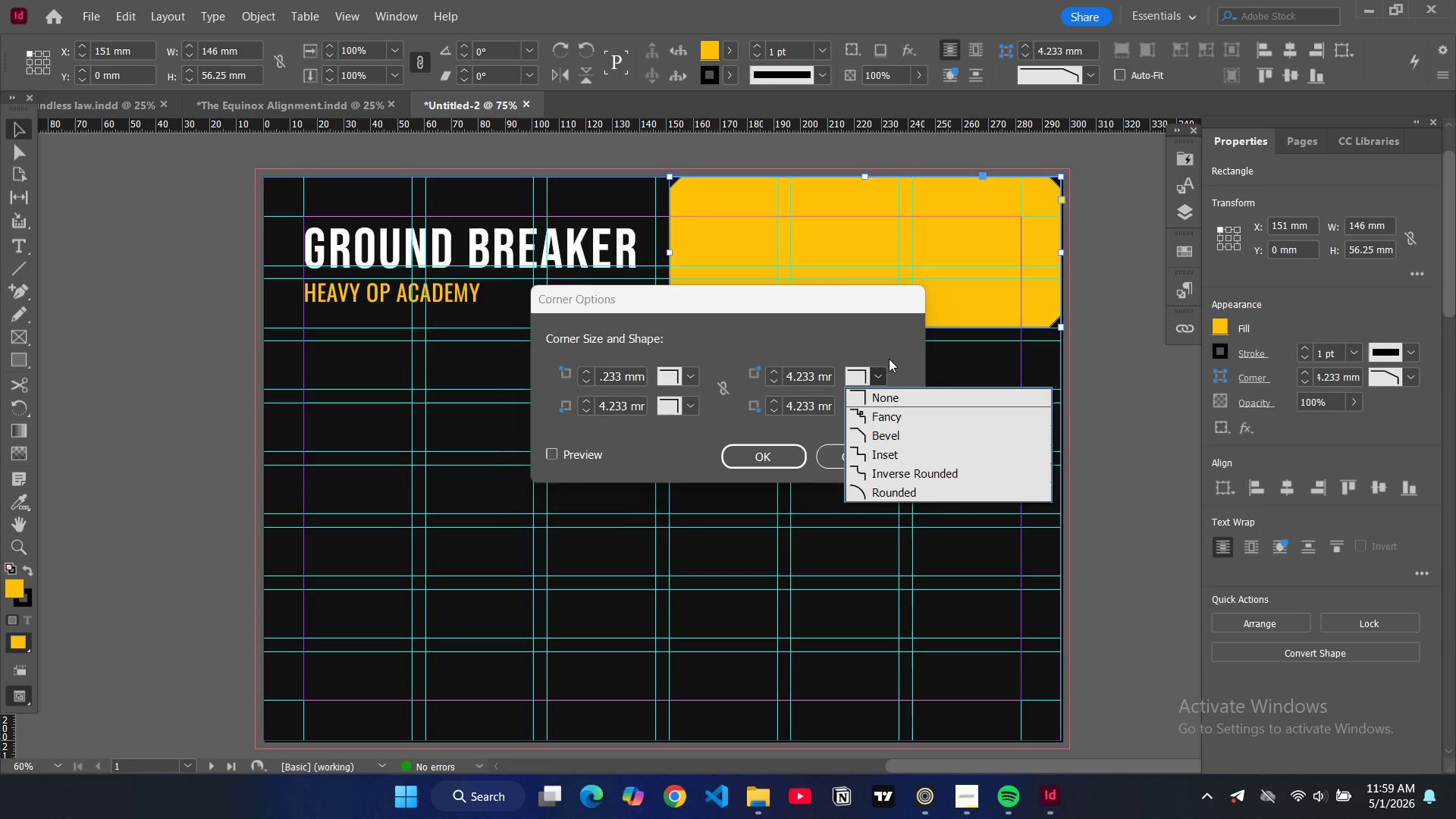 
left_click([897, 356])
 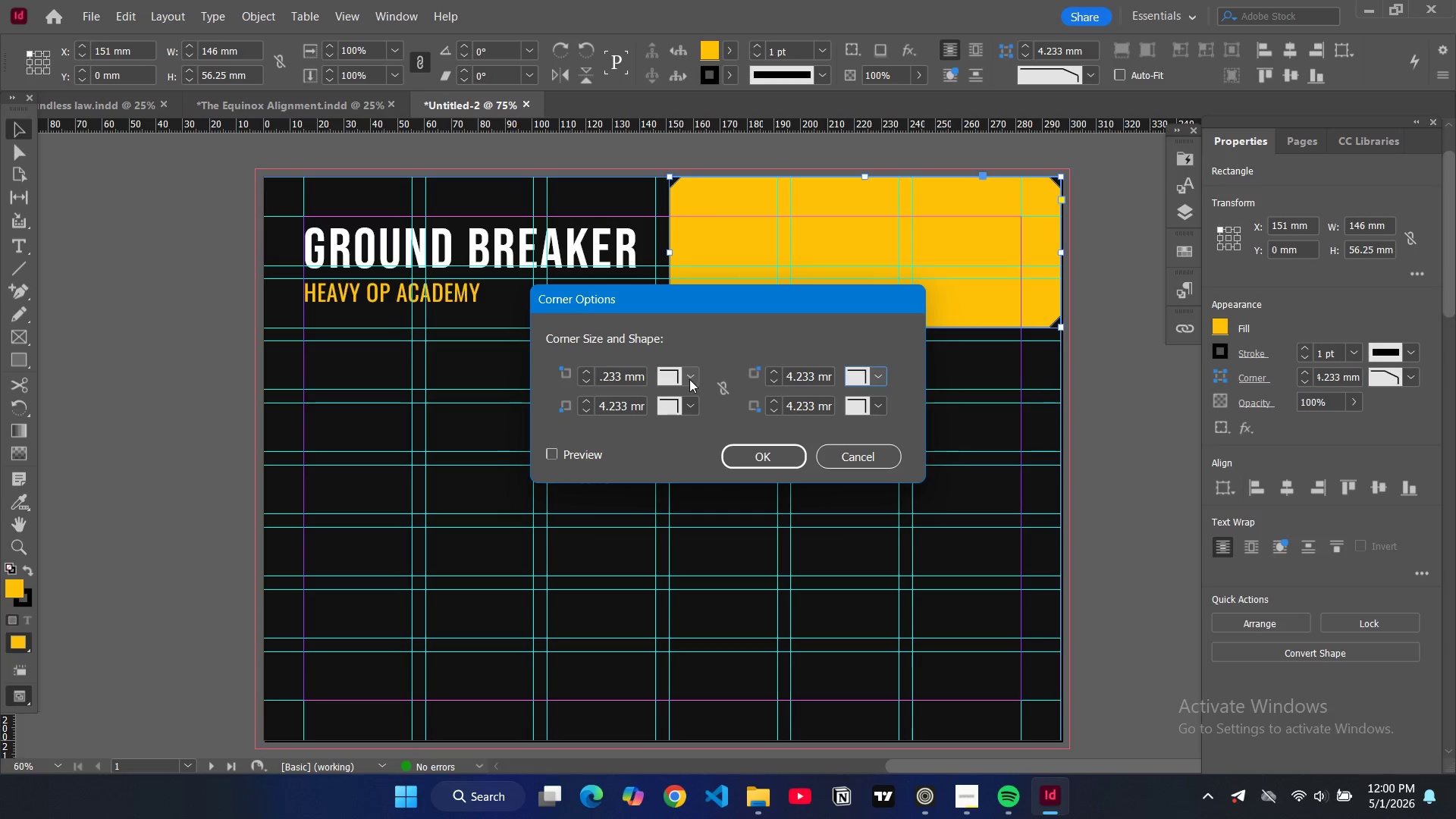 
left_click([689, 379])
 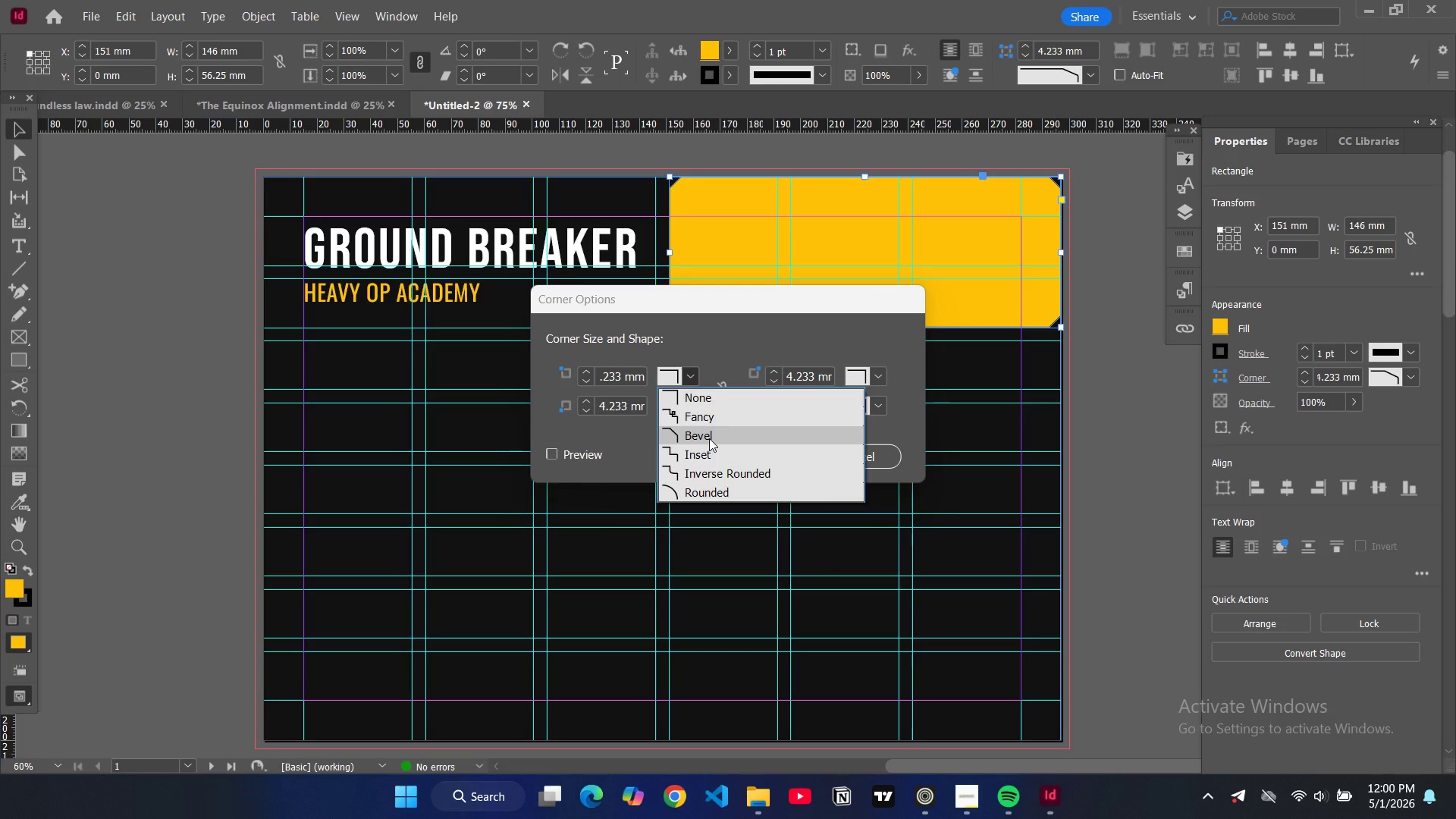 
left_click([709, 438])
 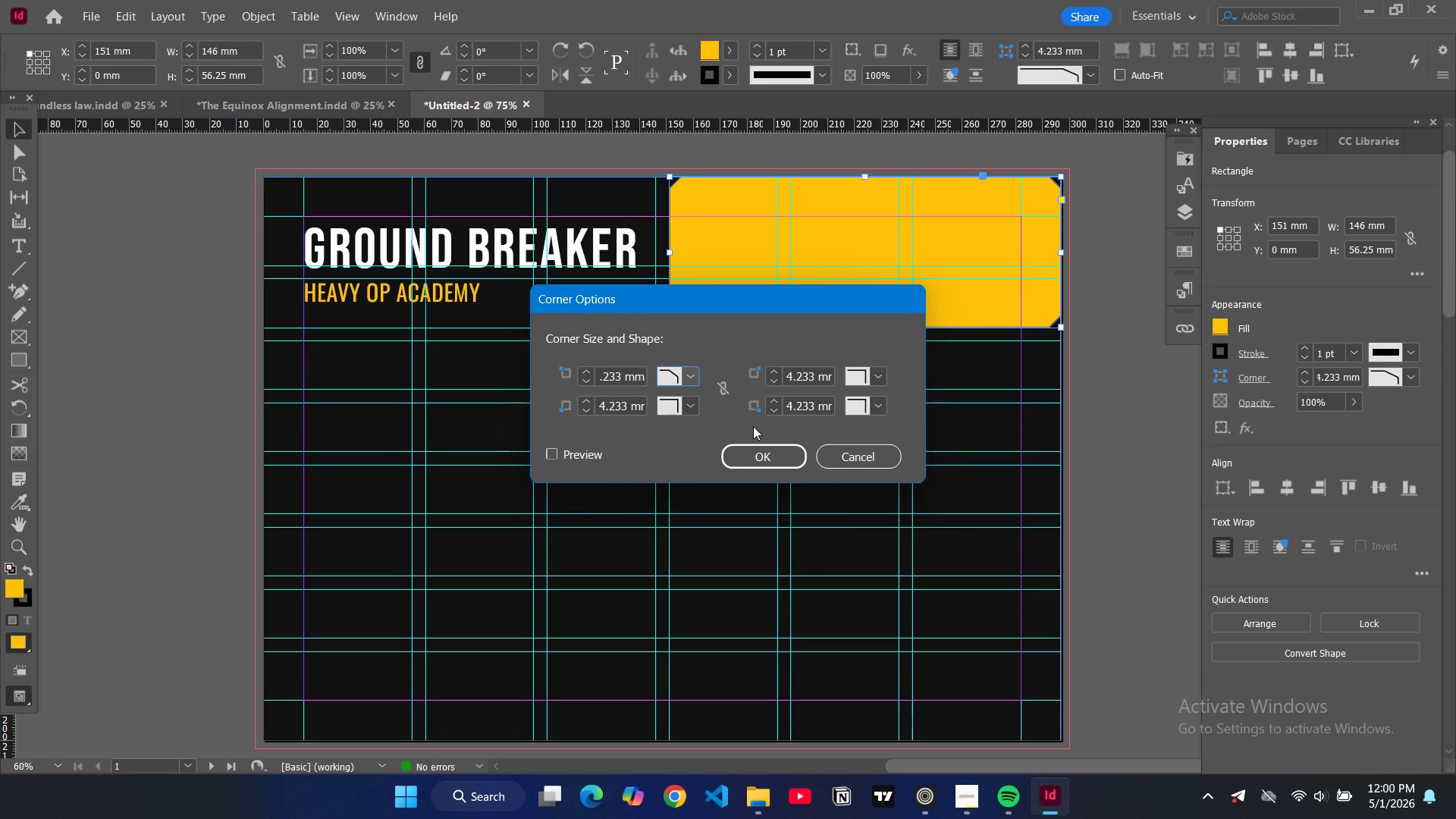 
left_click([751, 456])
 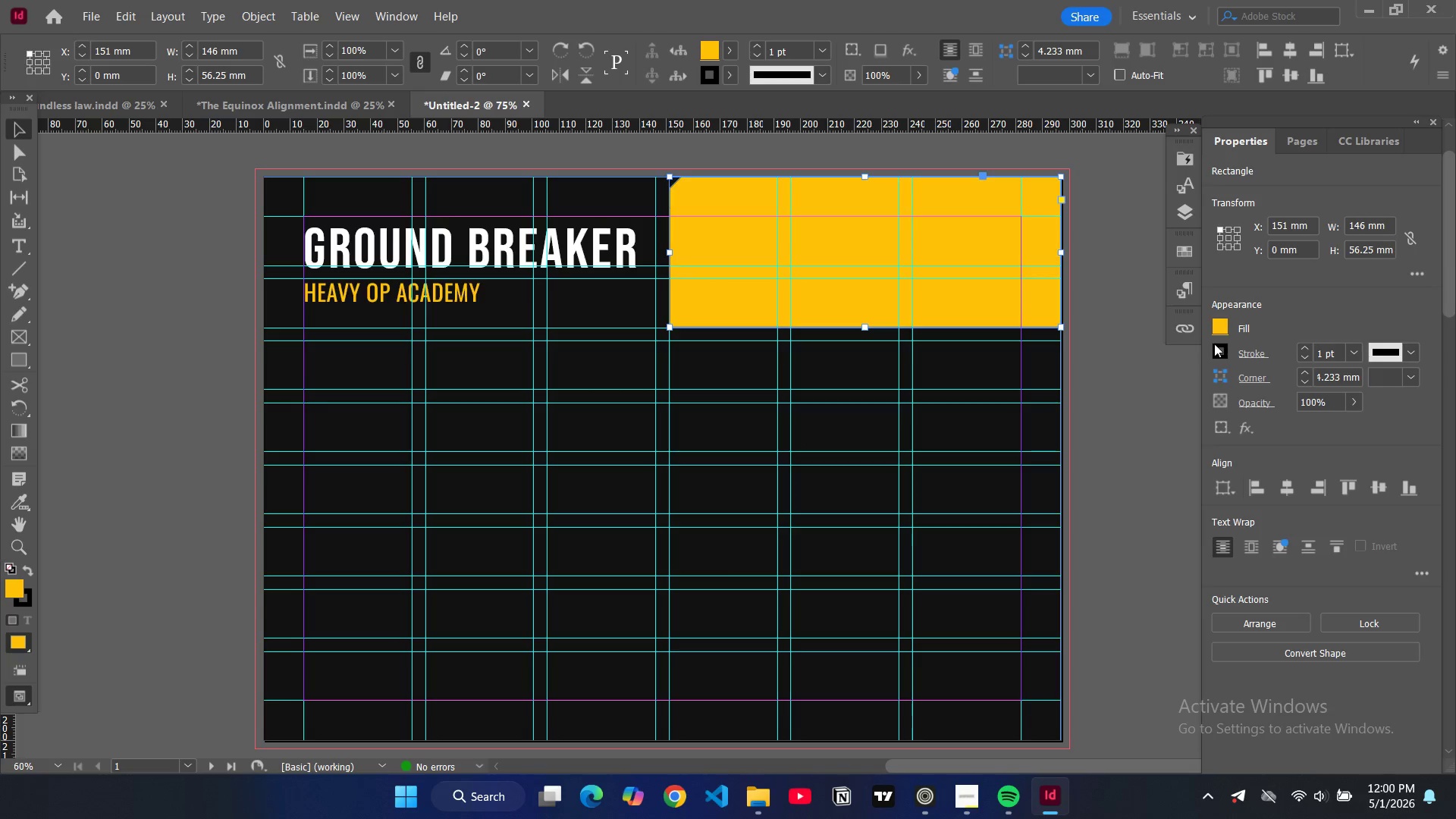 
left_click([1327, 388])
 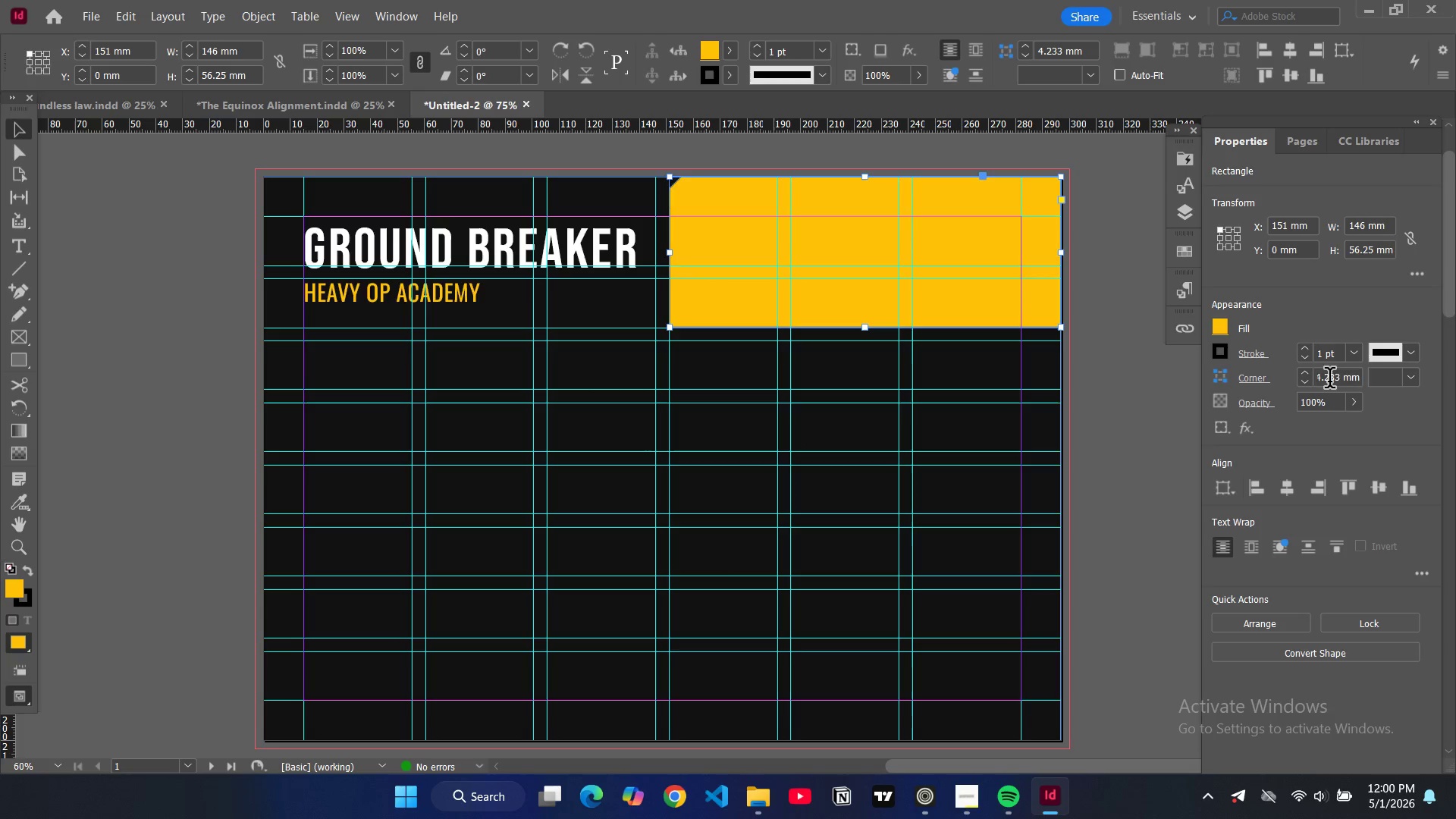 
double_click([1329, 381])
 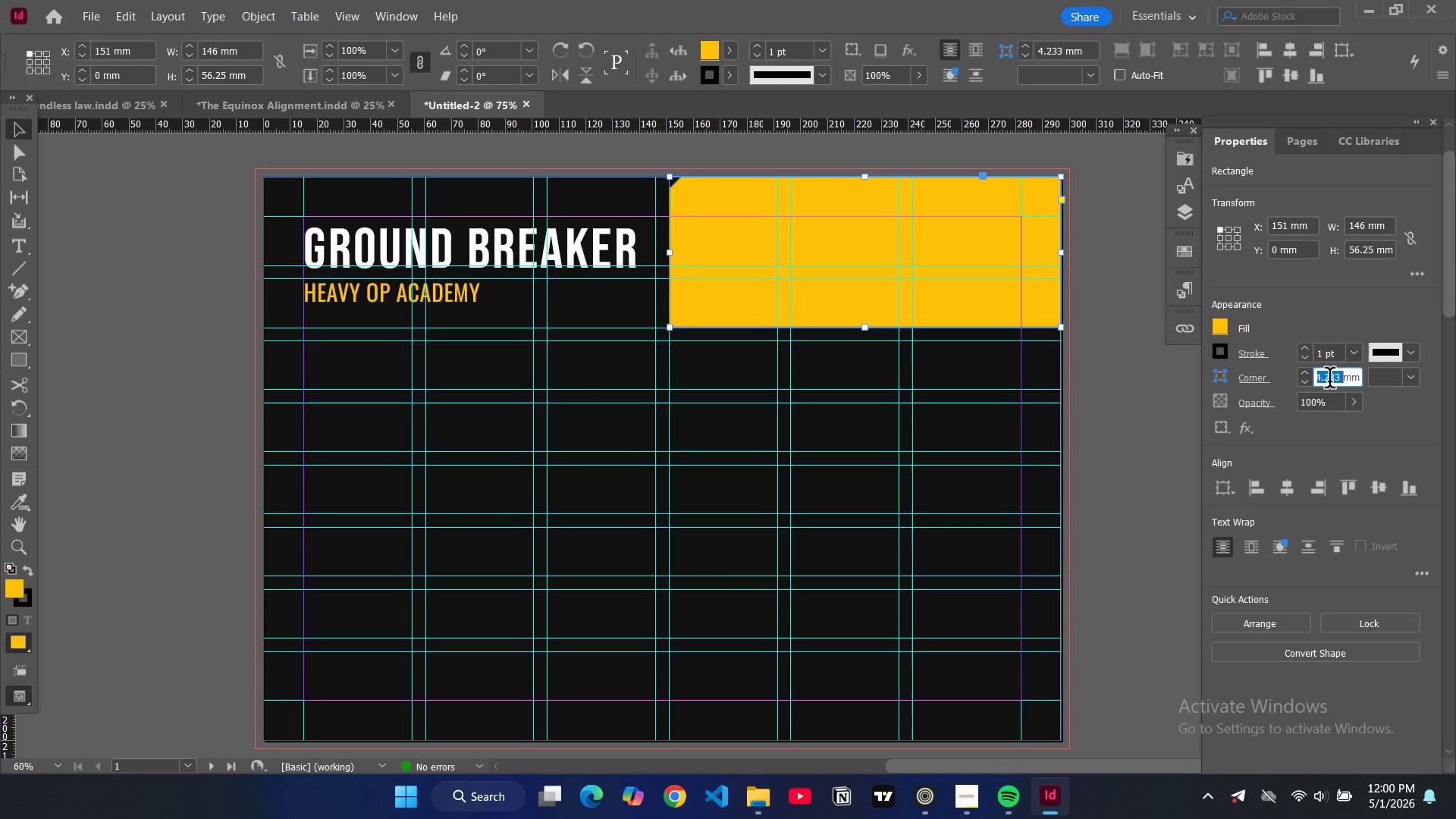 
triple_click([1329, 381])
 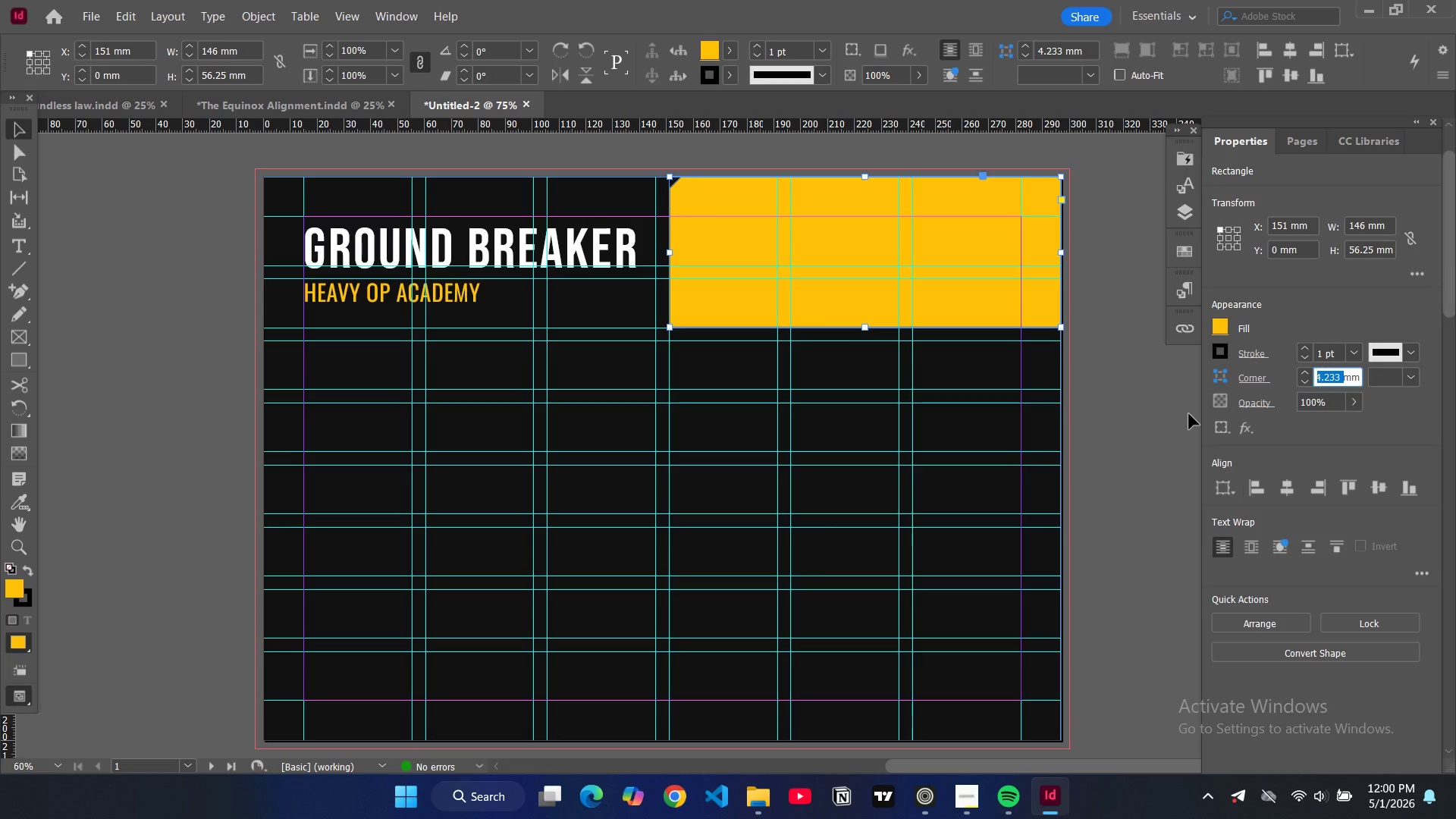 
type(30)
 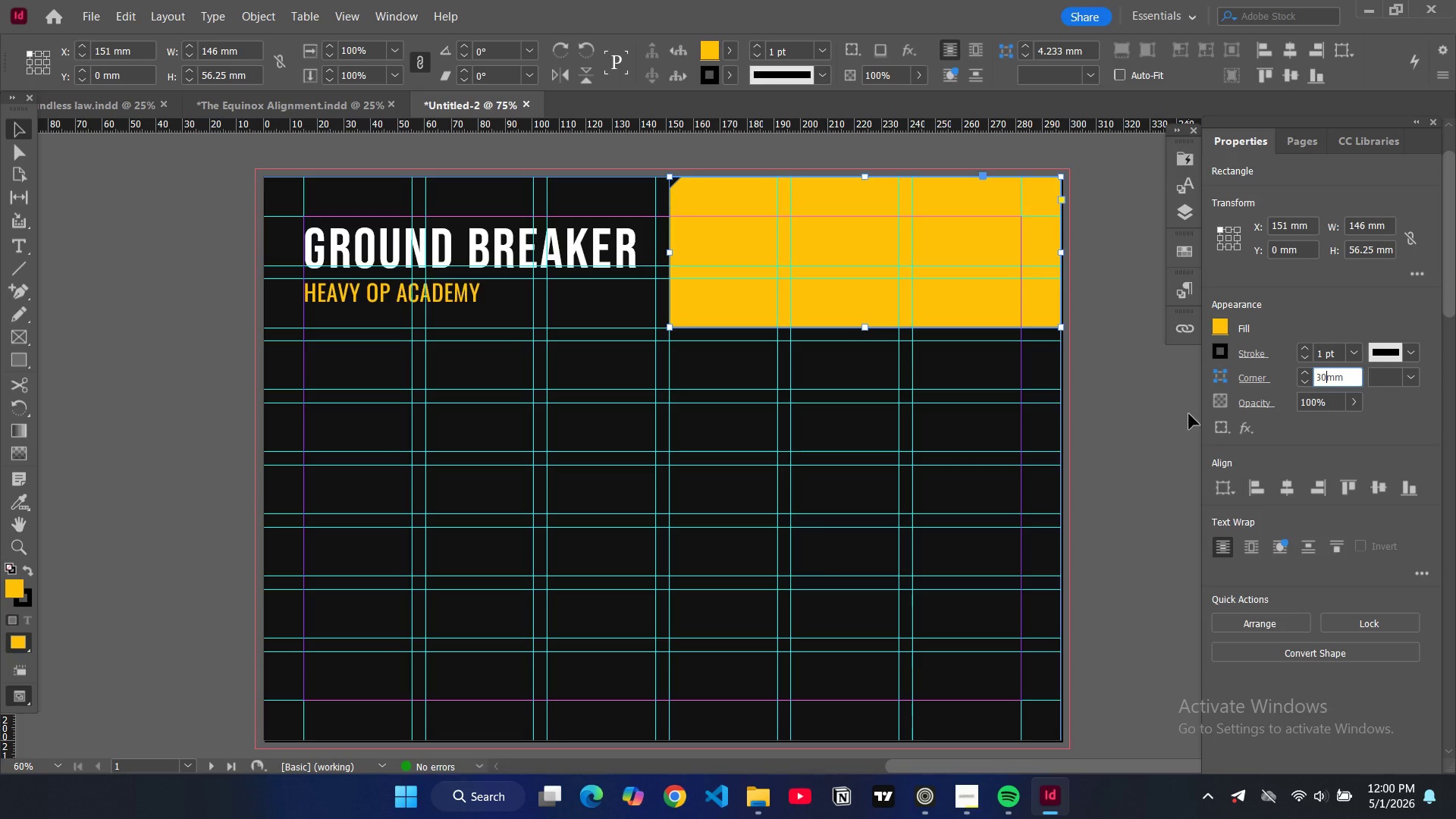 
key(Enter)
 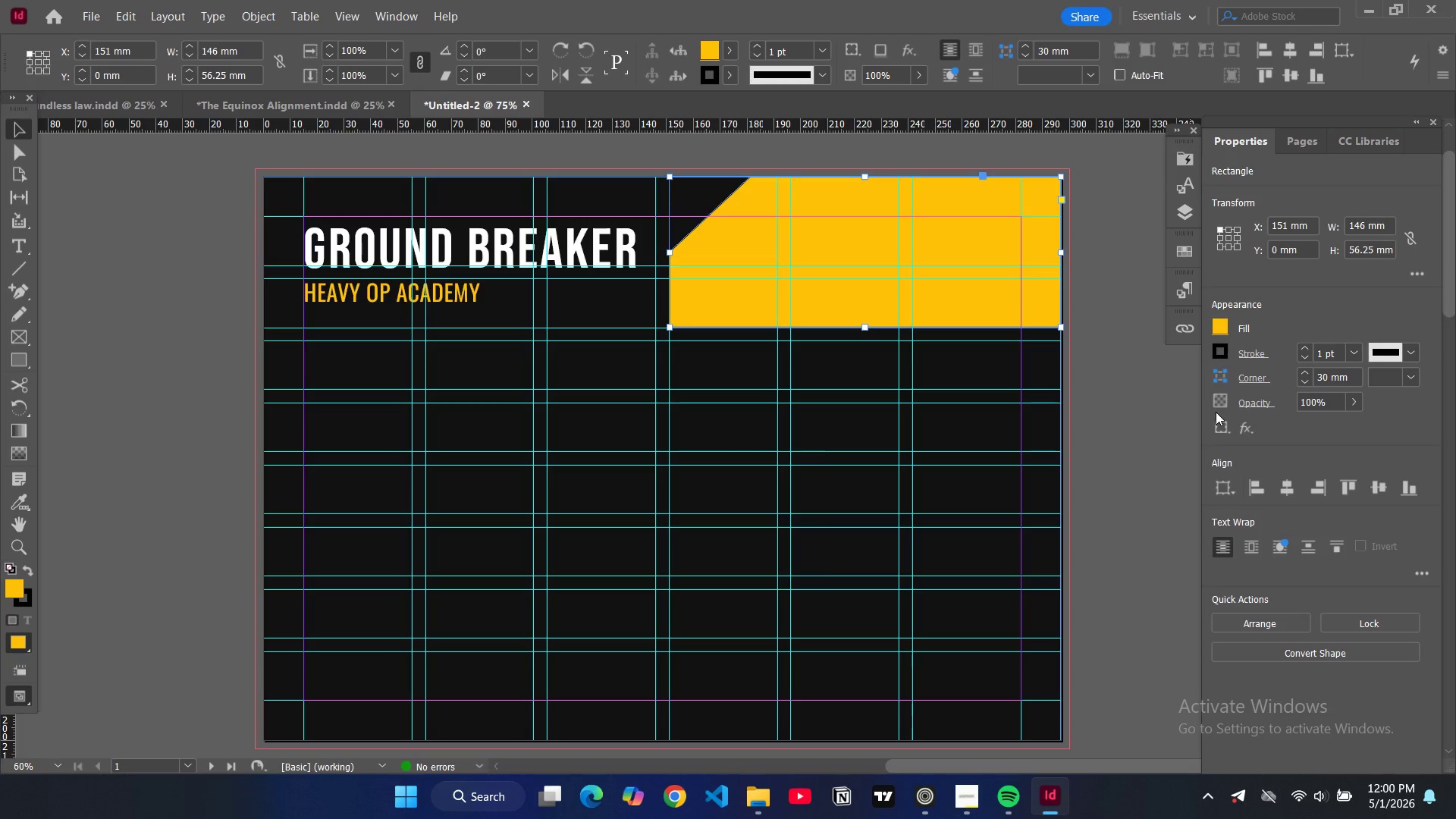 
double_click([1329, 379])
 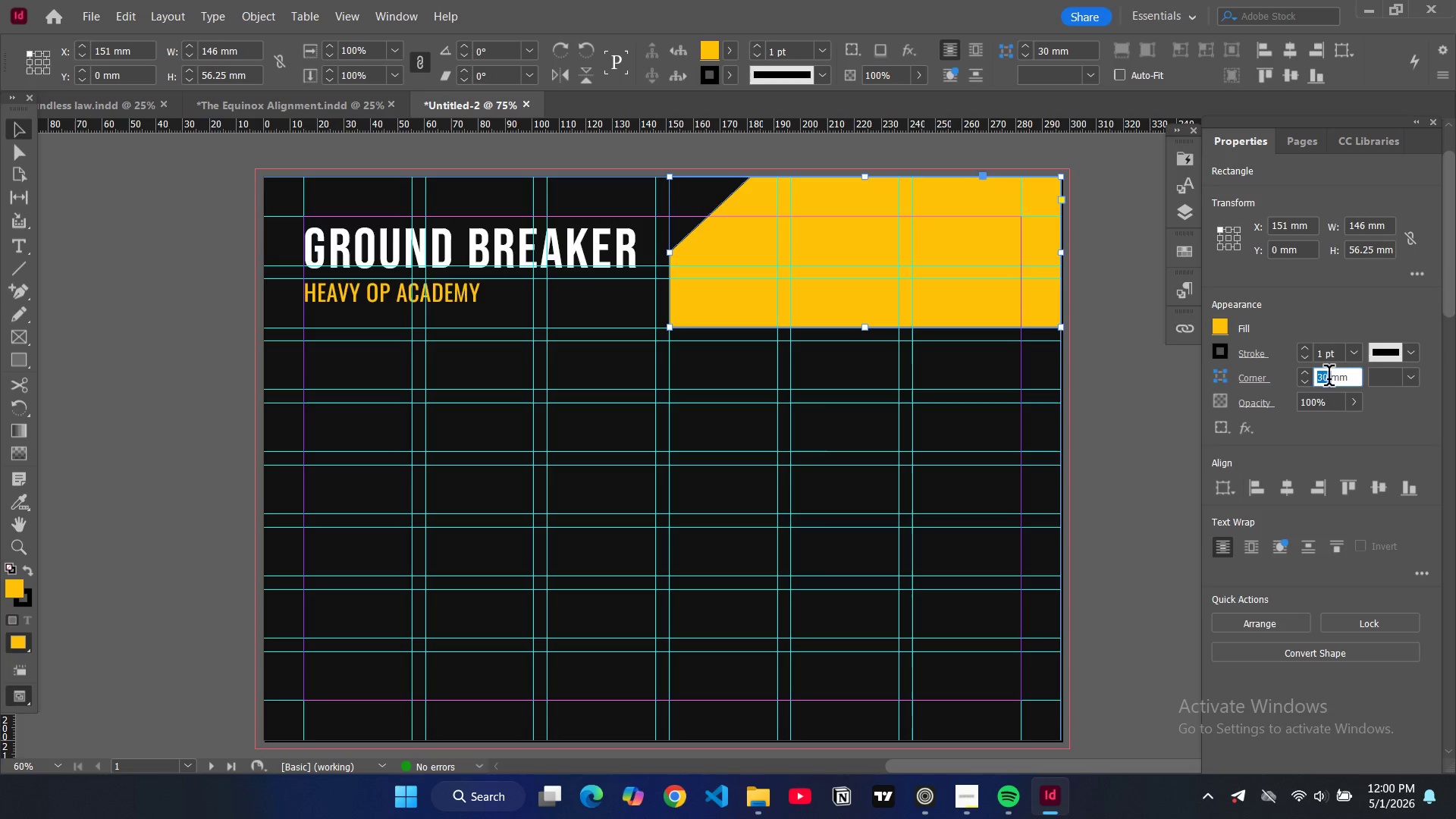 
type(100)
 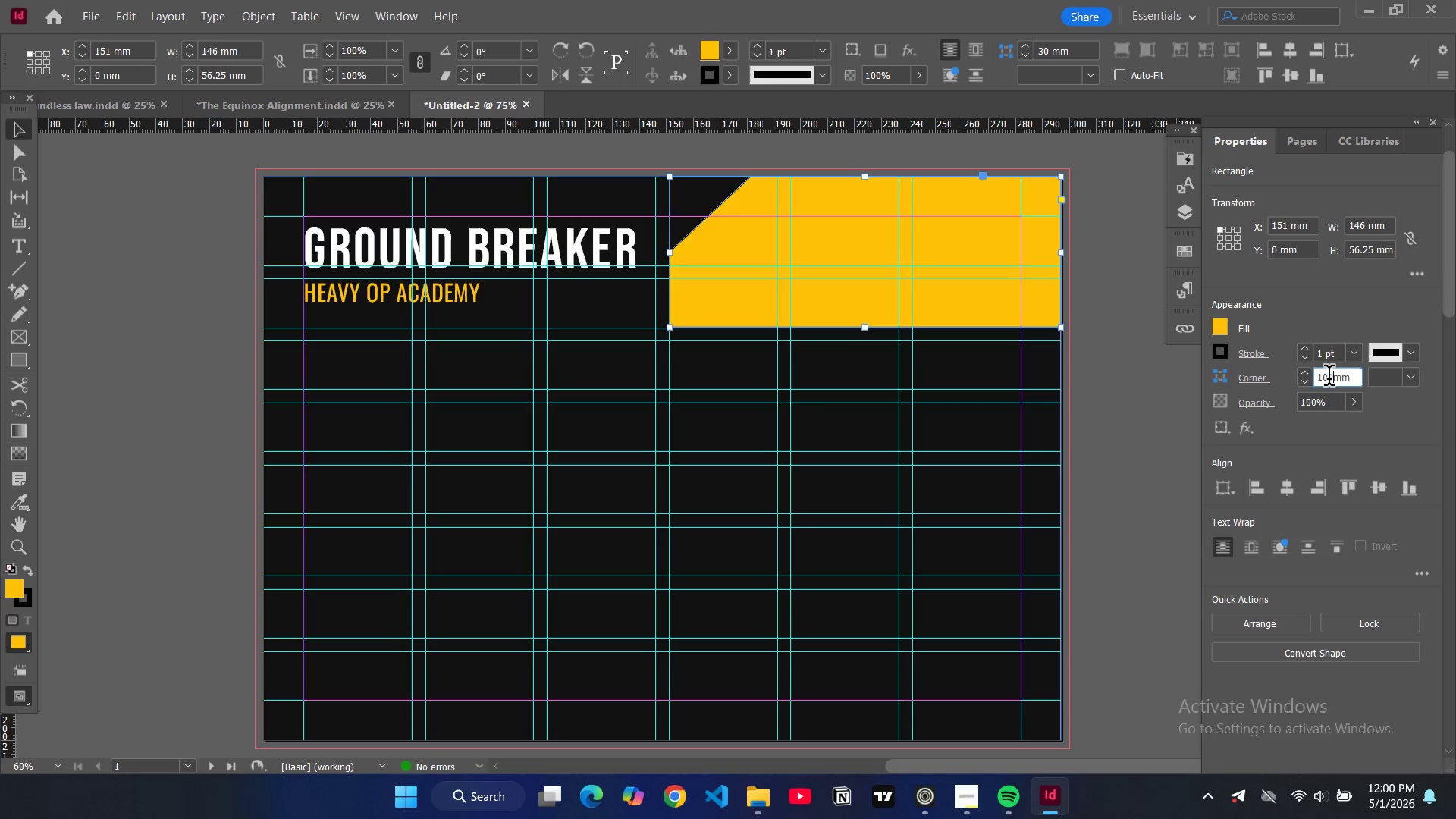 
key(Enter)
 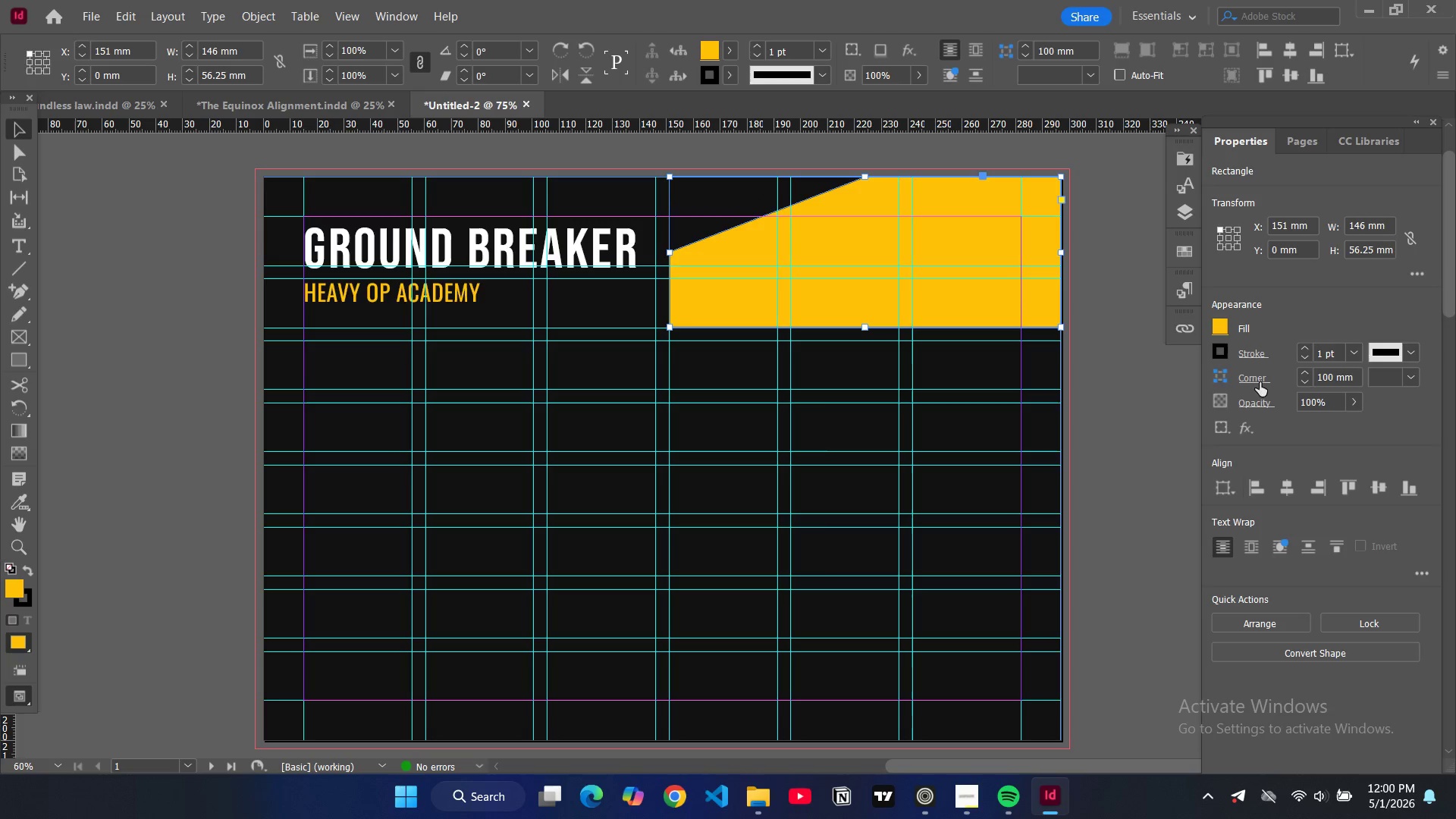 
hold_key(key=ControlLeft, duration=1.5)
 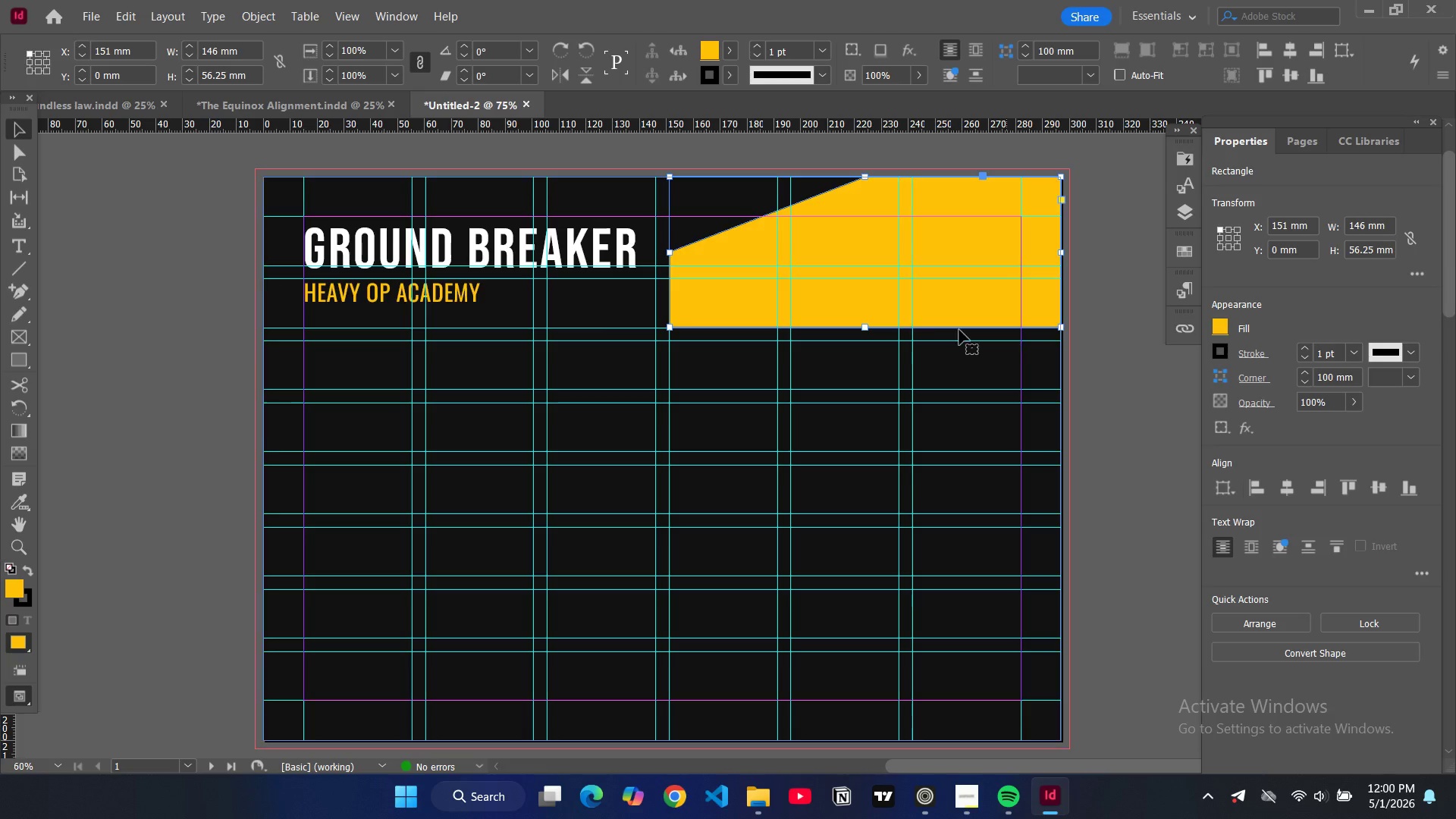 
hold_key(key=ControlLeft, duration=0.41)
 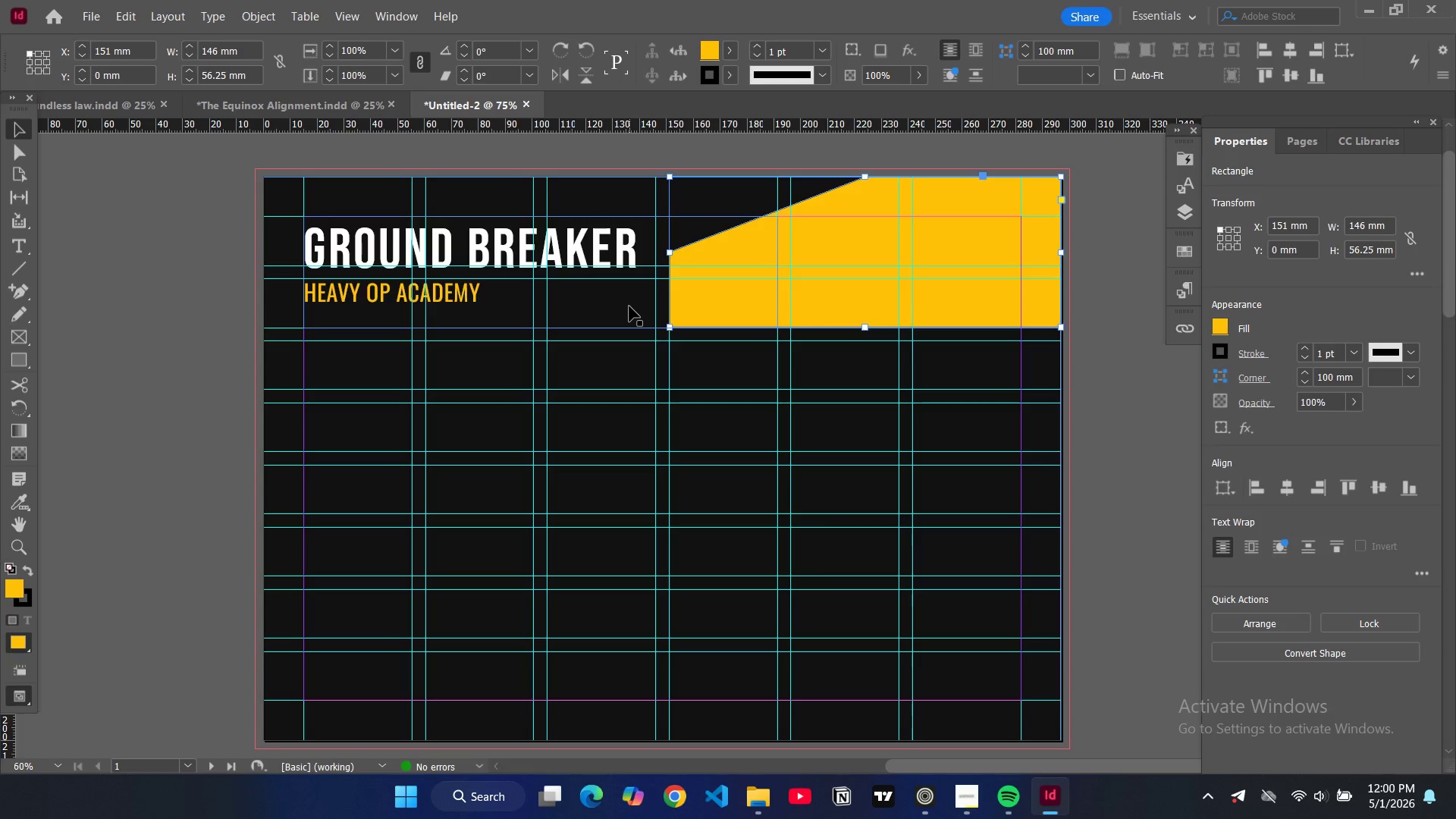 
left_click([1107, 349])
 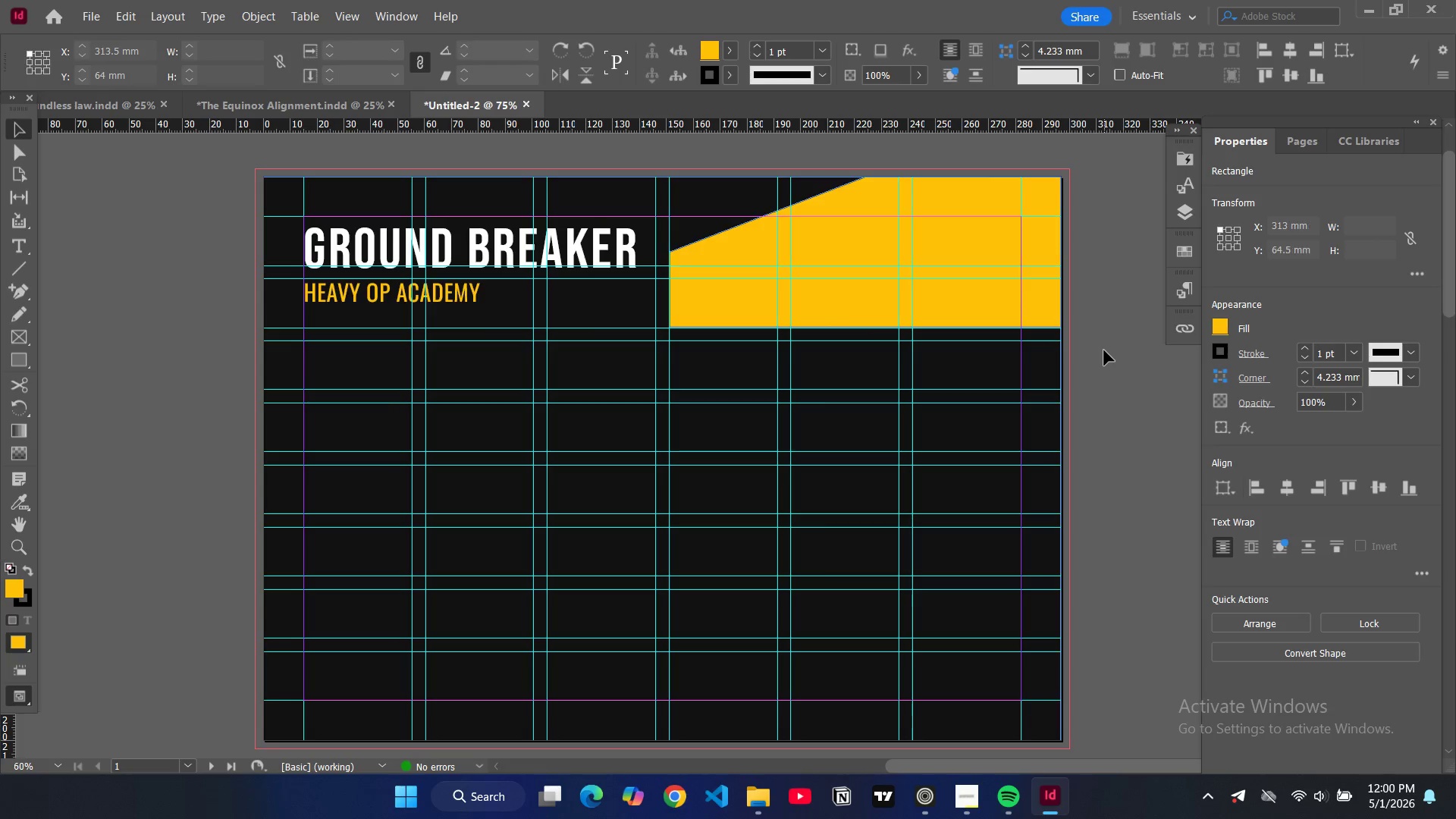 
type(ww)
 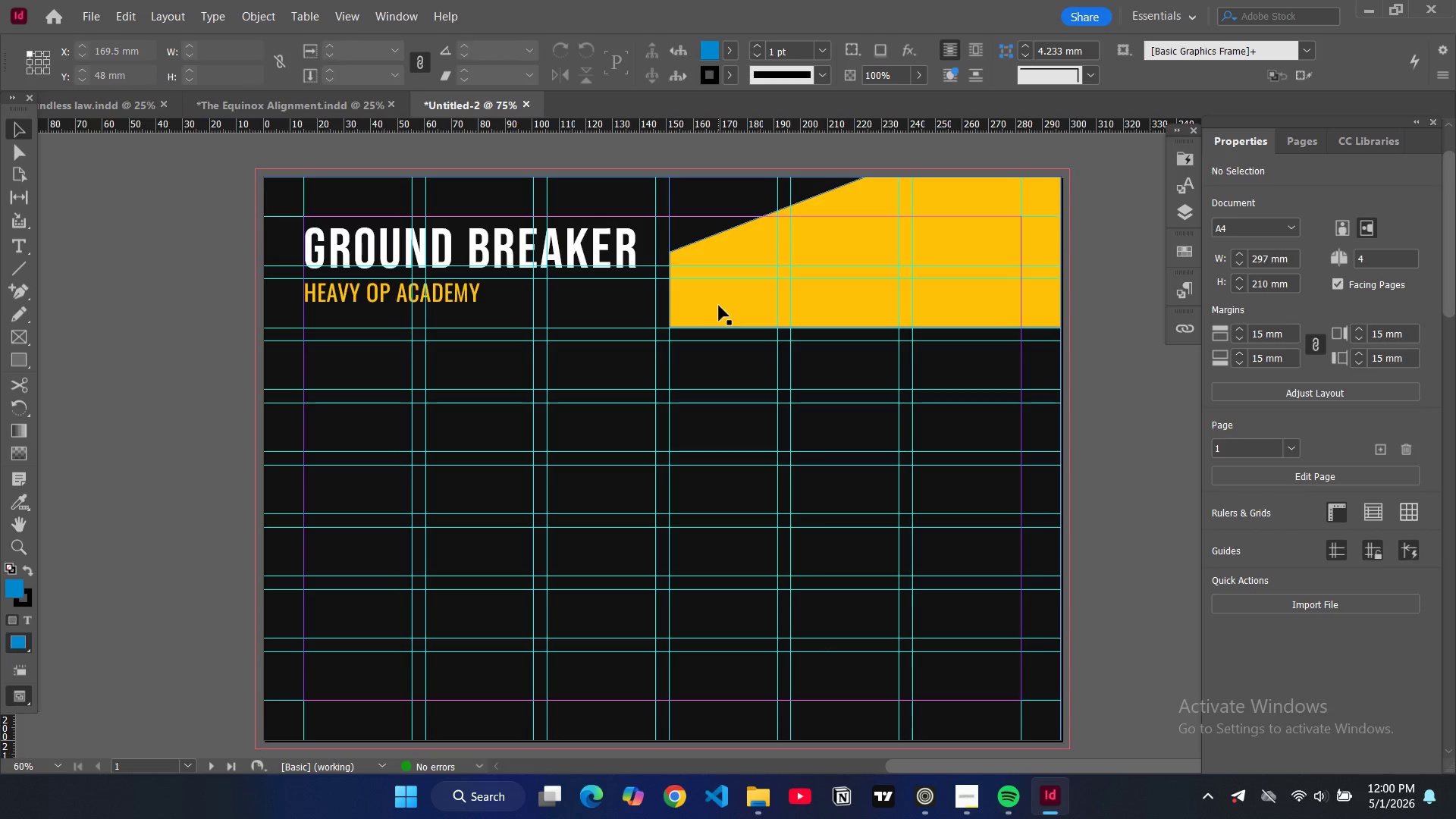 
wait(5.59)
 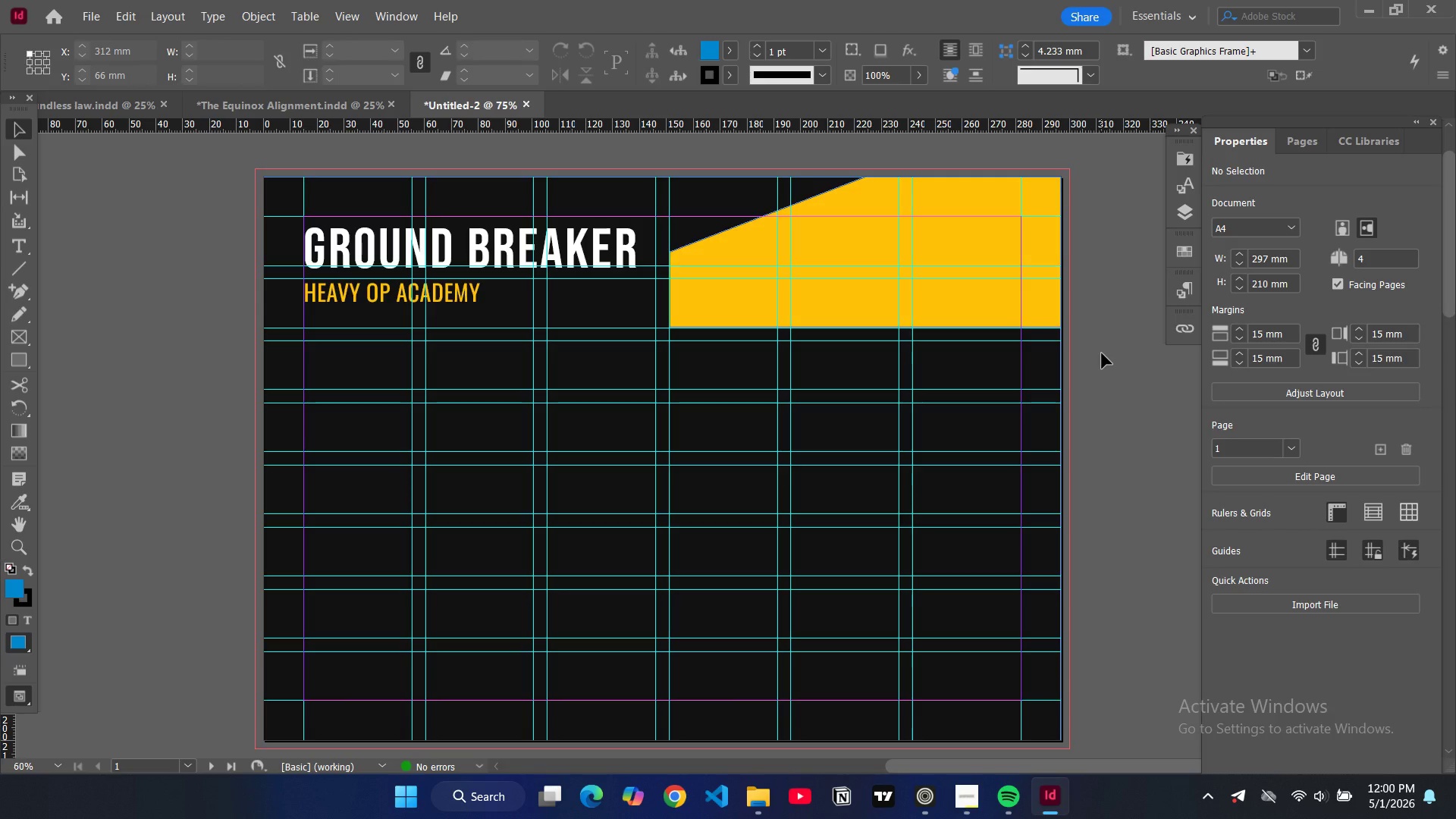 
left_click([850, 186])
 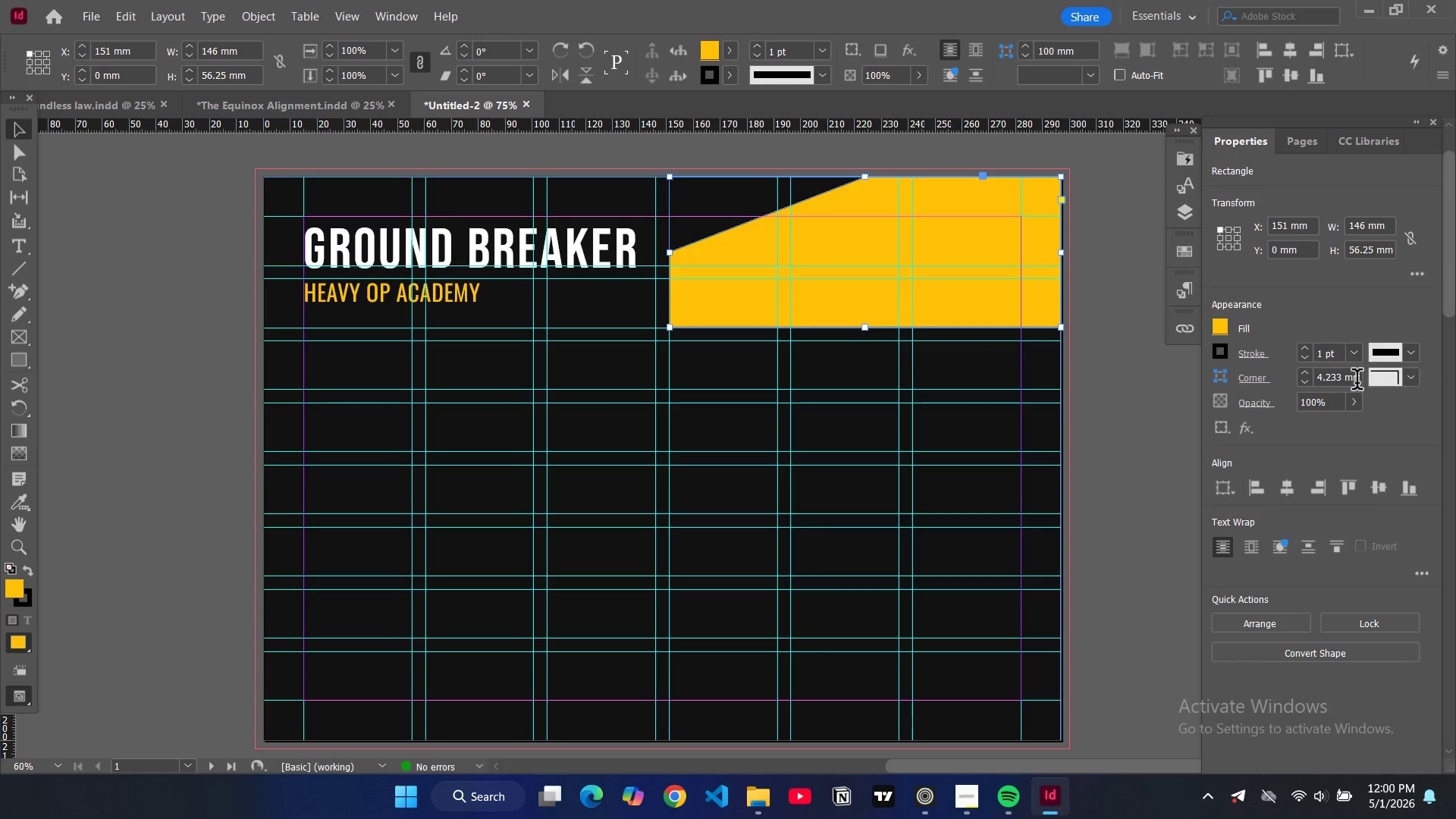 
left_click([1417, 349])
 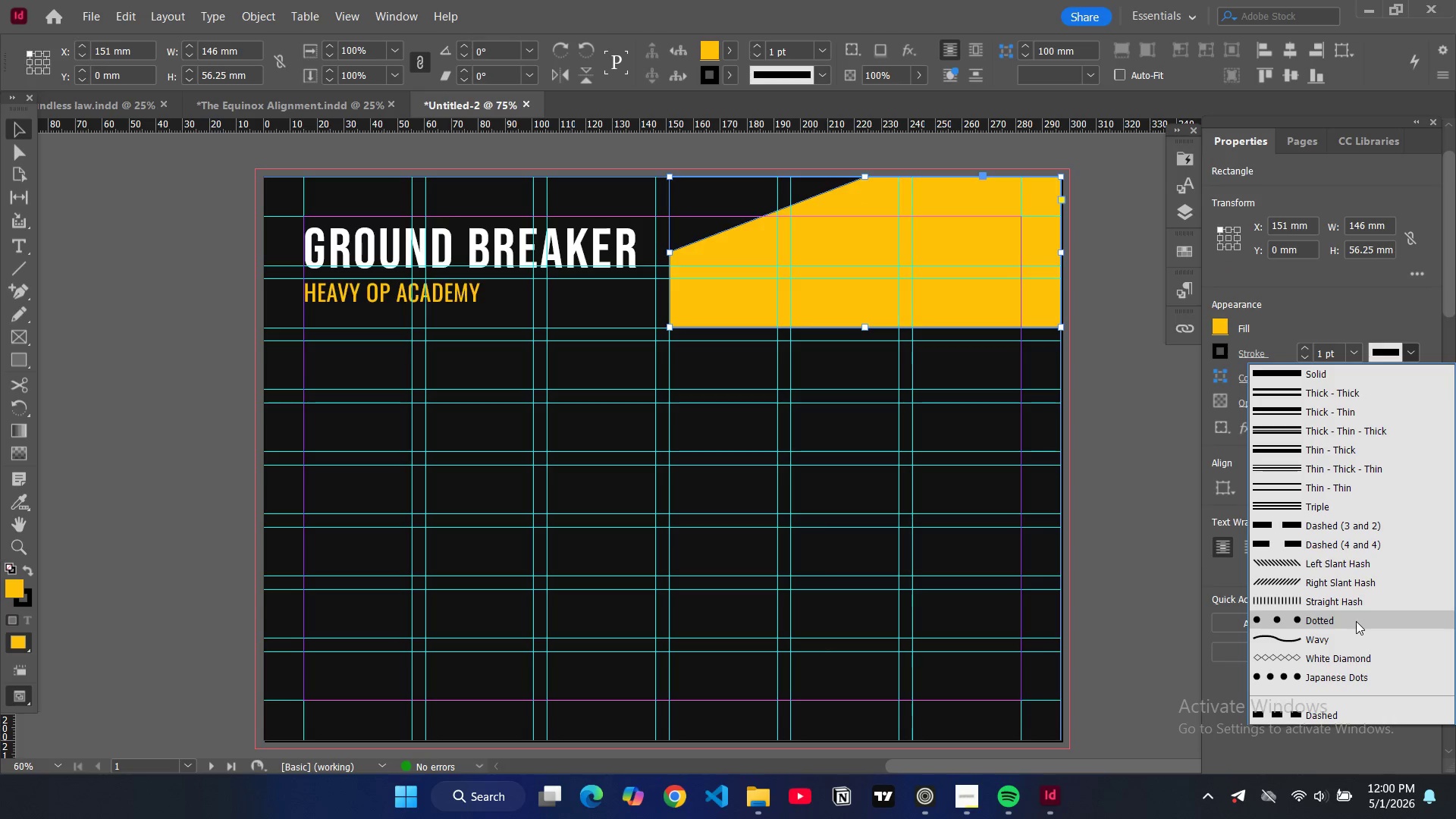 
scroll: coordinate [1356, 621], scroll_direction: down, amount: 3.0
 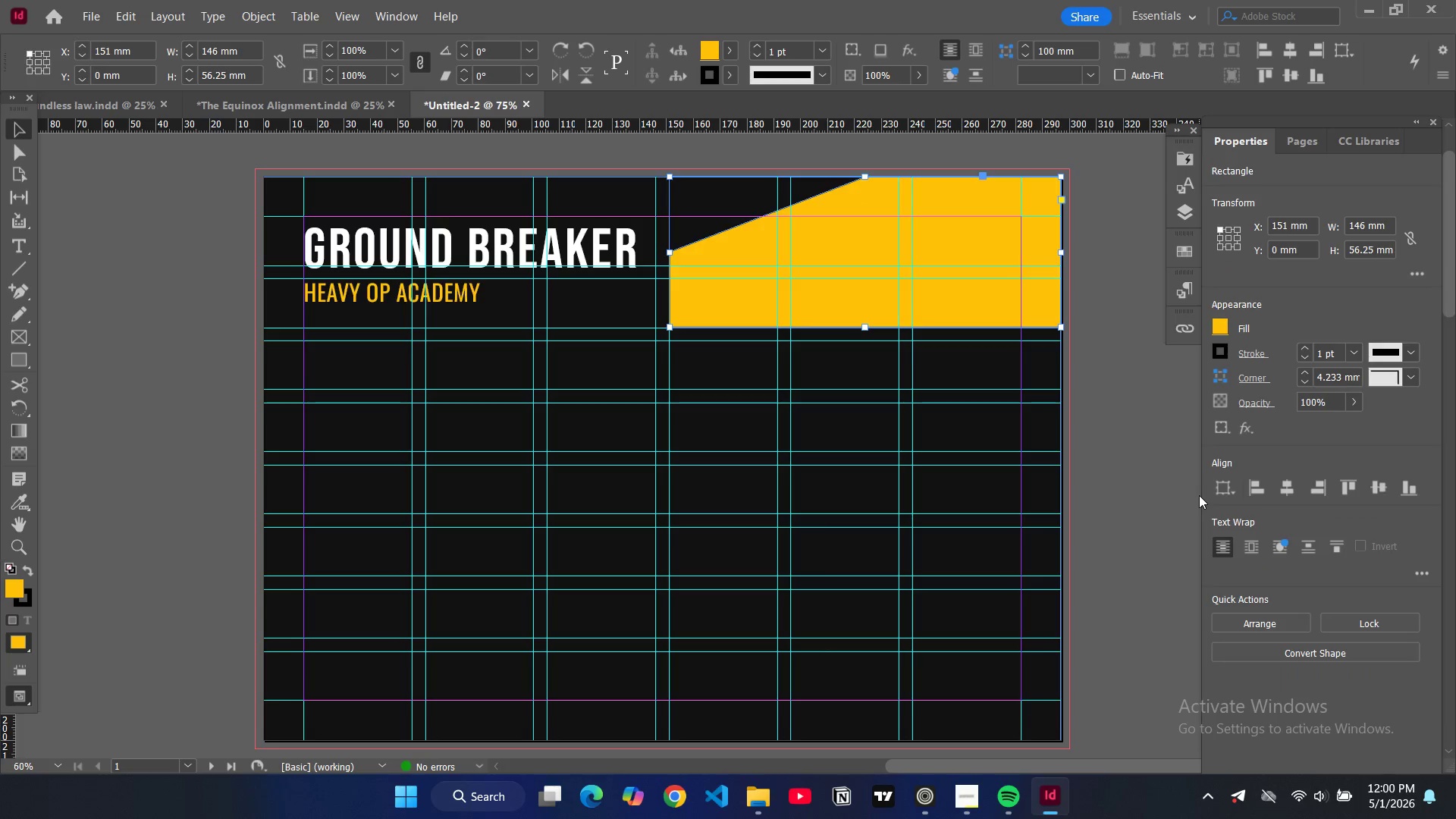 
left_click([1414, 376])
 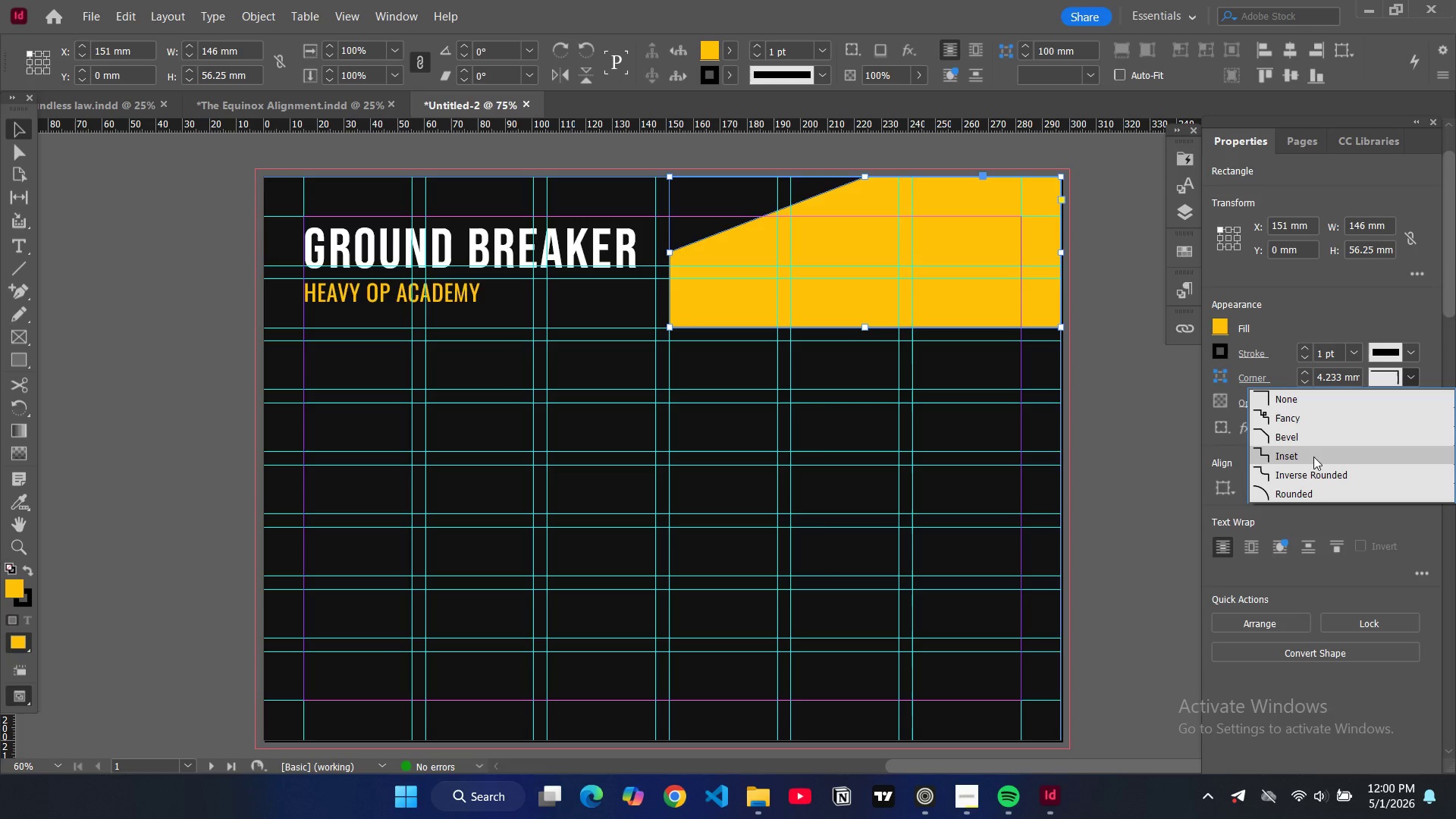 
left_click([1313, 456])
 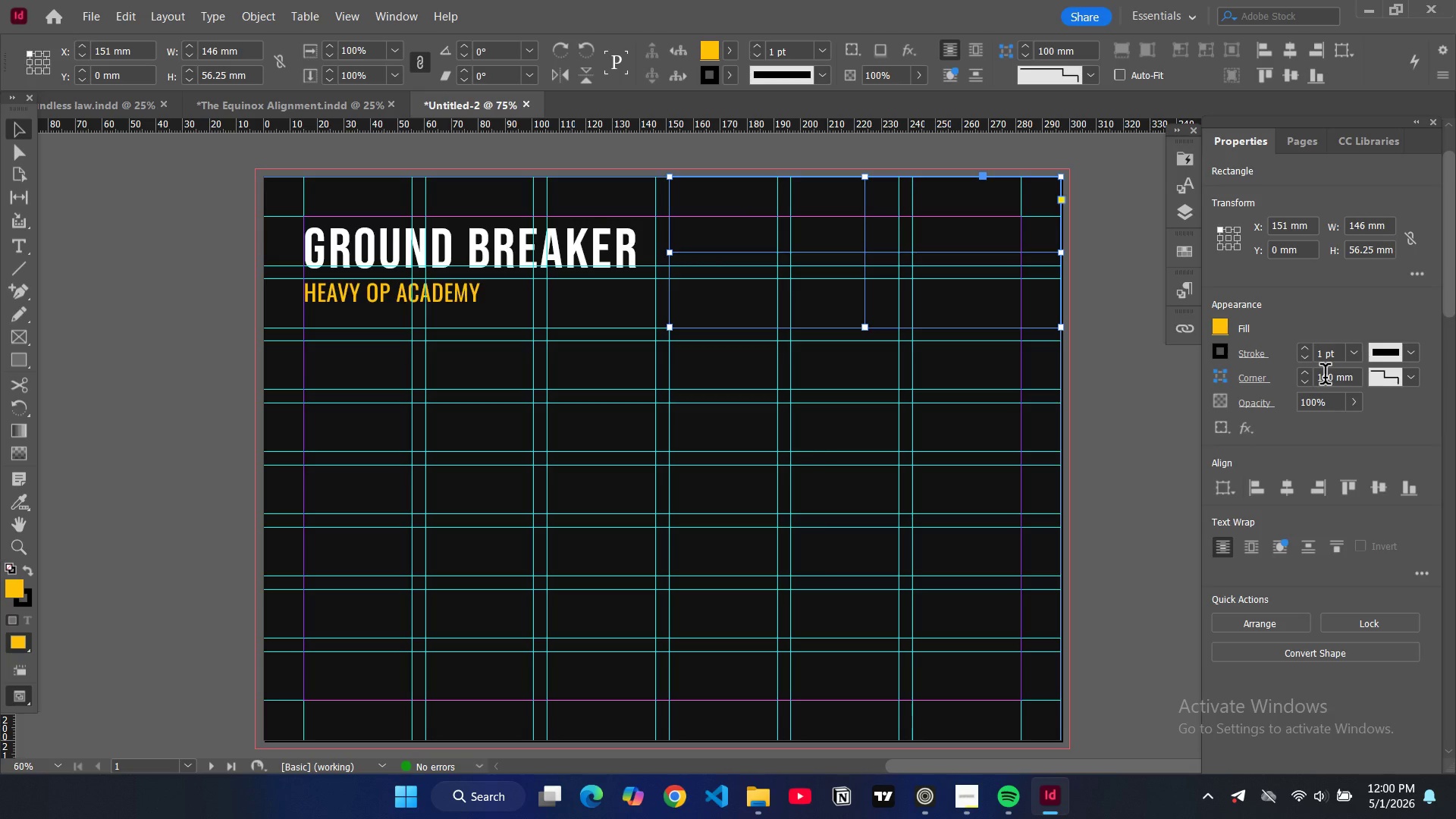 
double_click([1325, 377])
 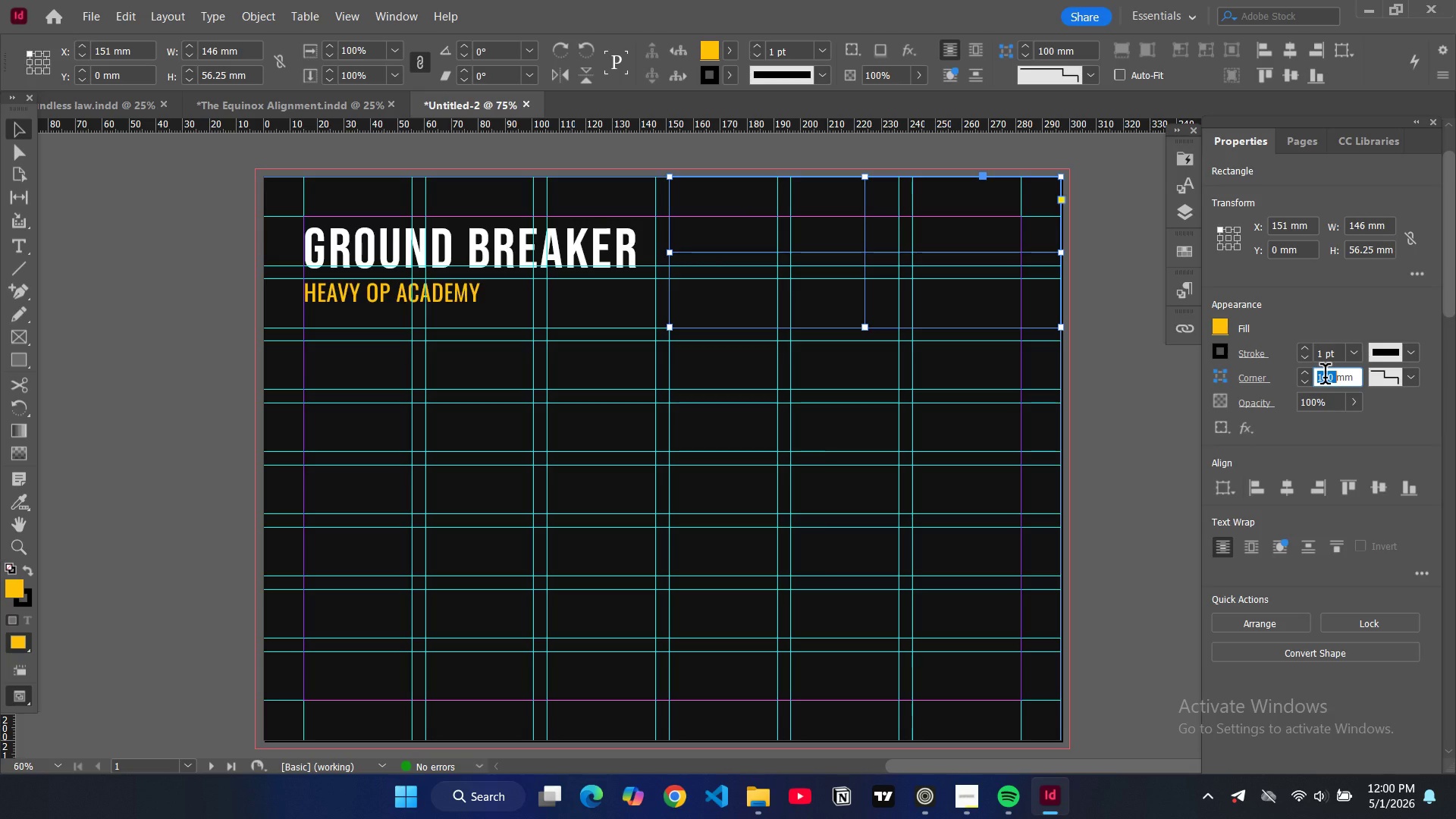 
type(10)
 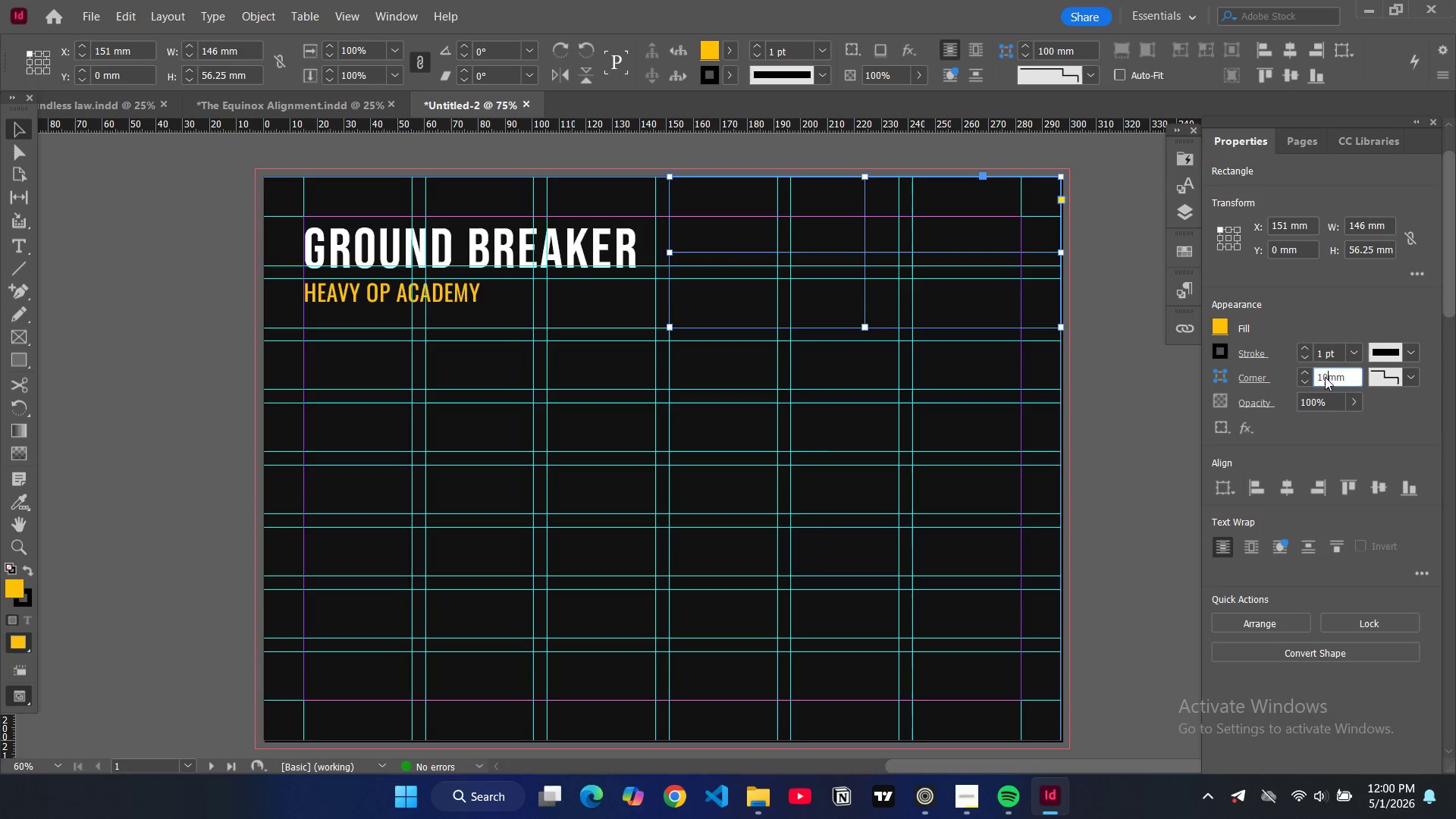 
key(Enter)
 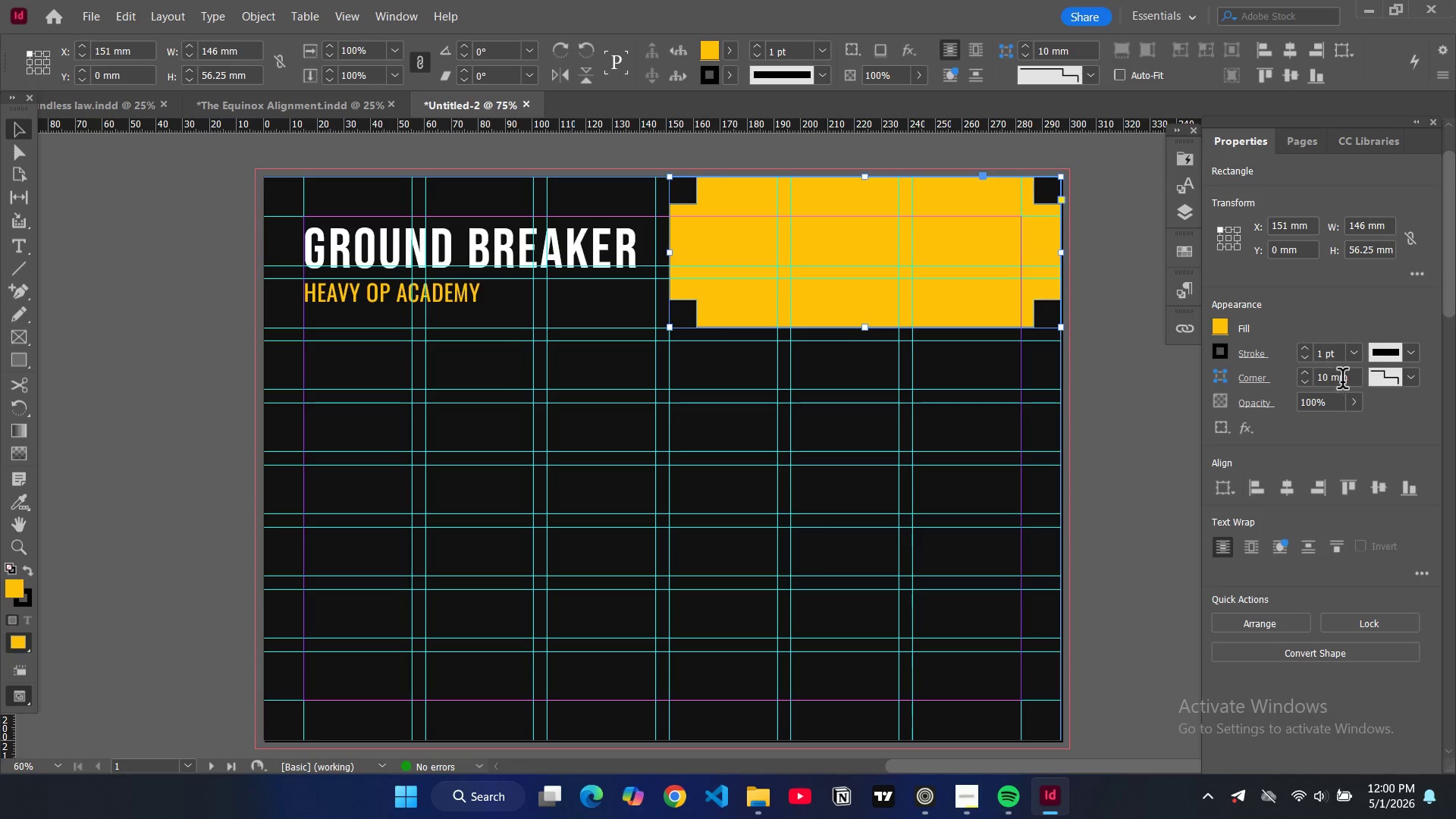 
wait(5.42)
 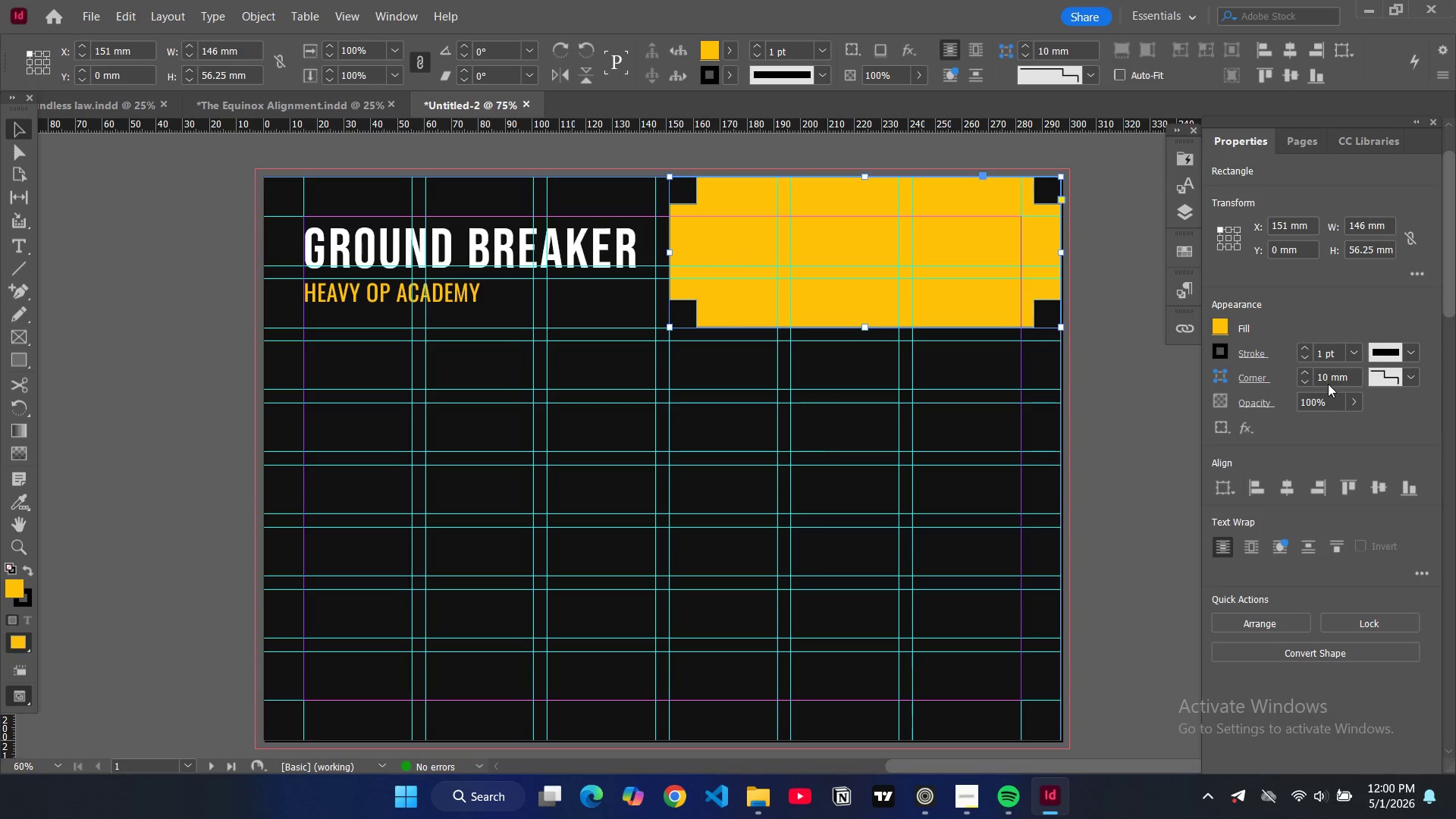 
left_click([1257, 378])
 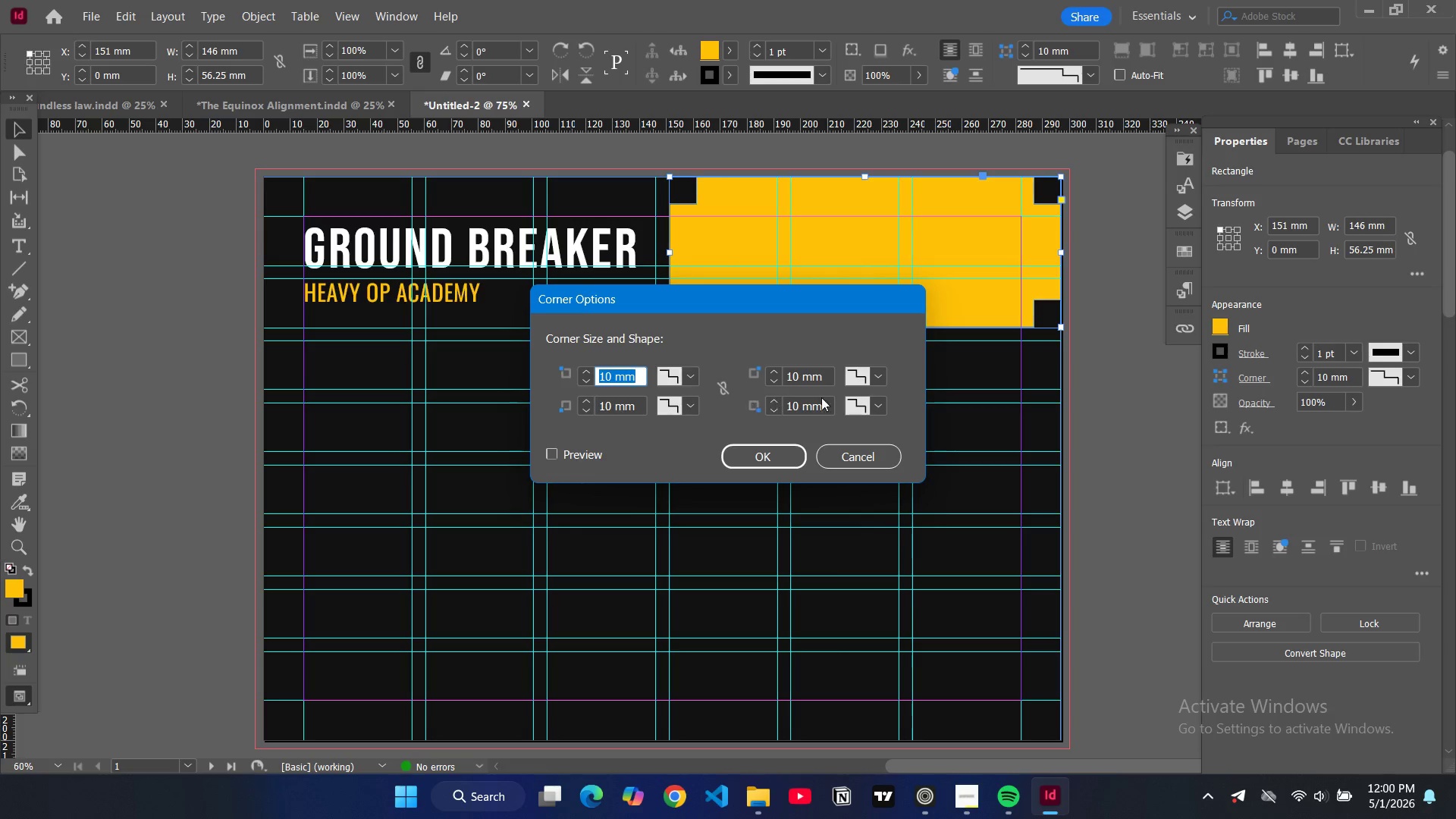 
left_click([883, 403])
 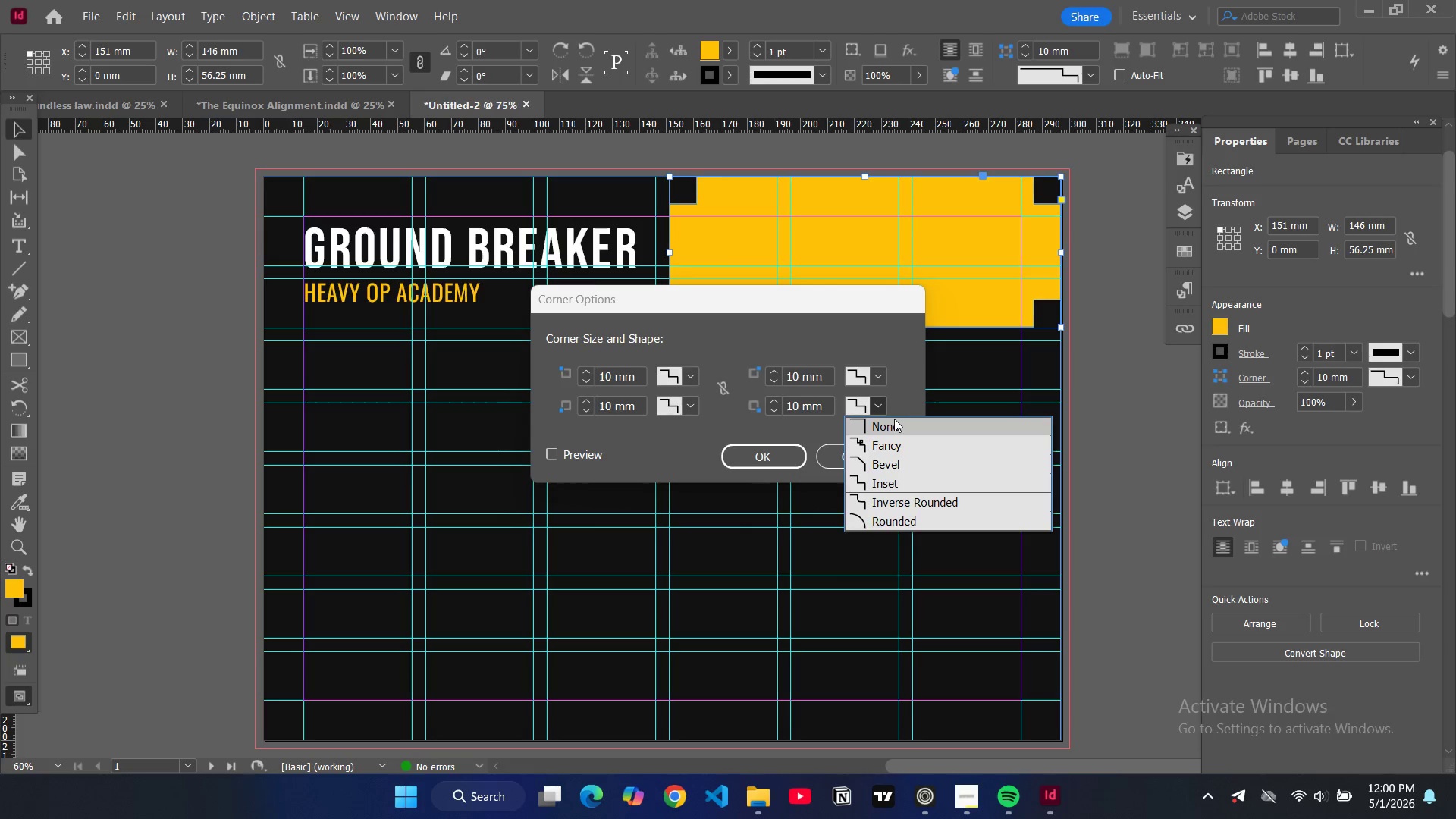 
left_click([894, 419])
 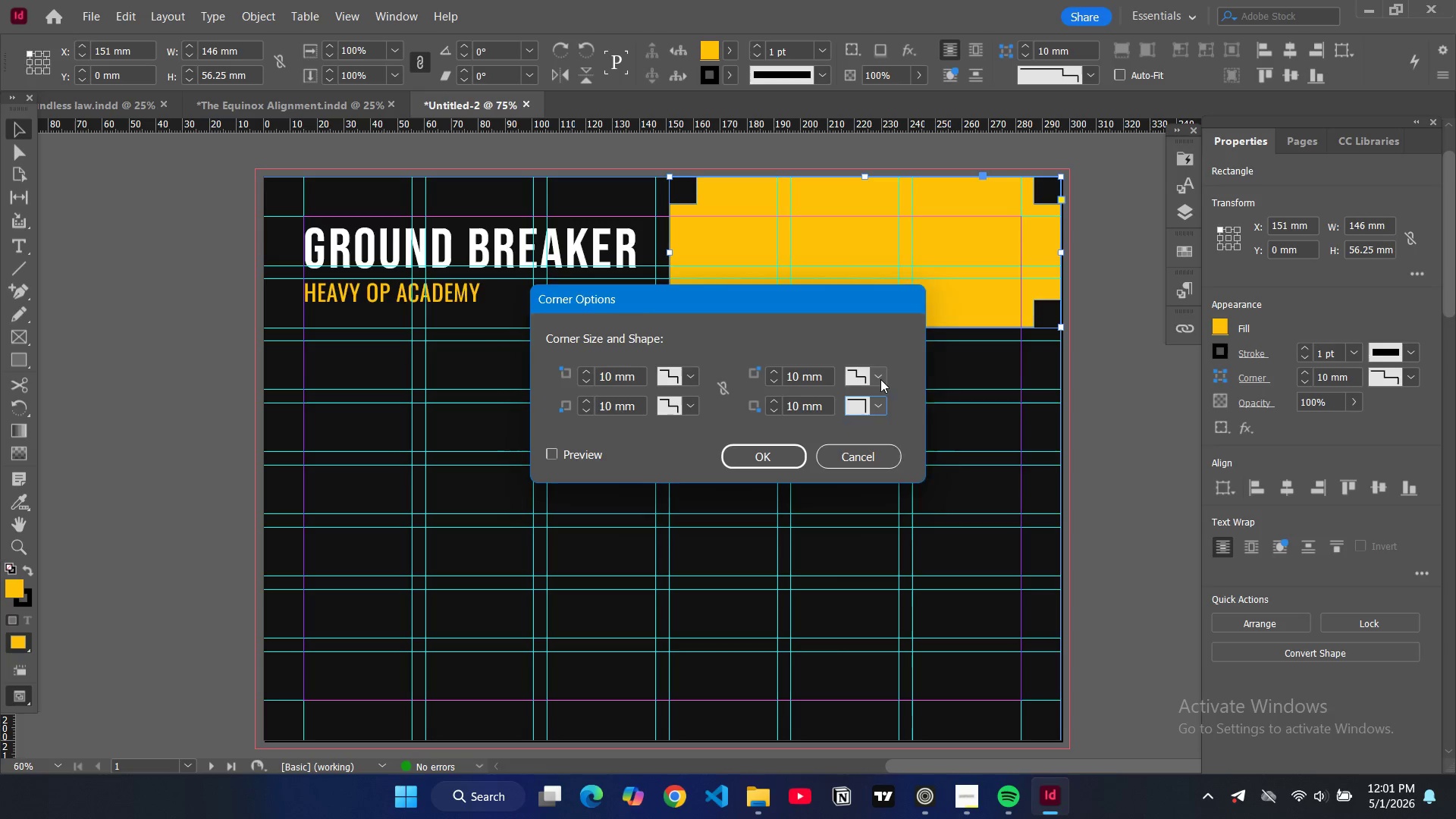 
double_click([880, 379])
 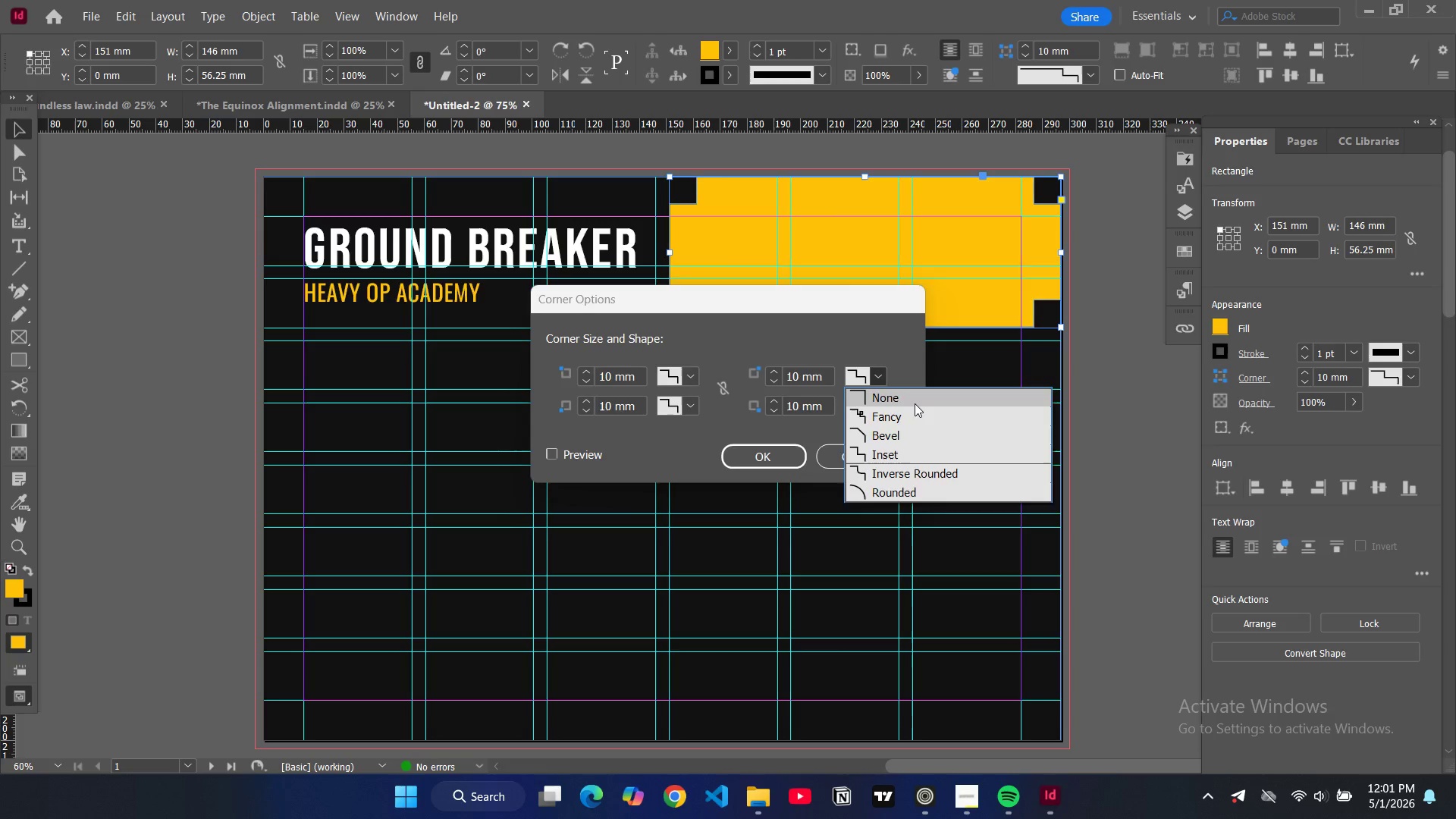 
left_click([915, 403])
 